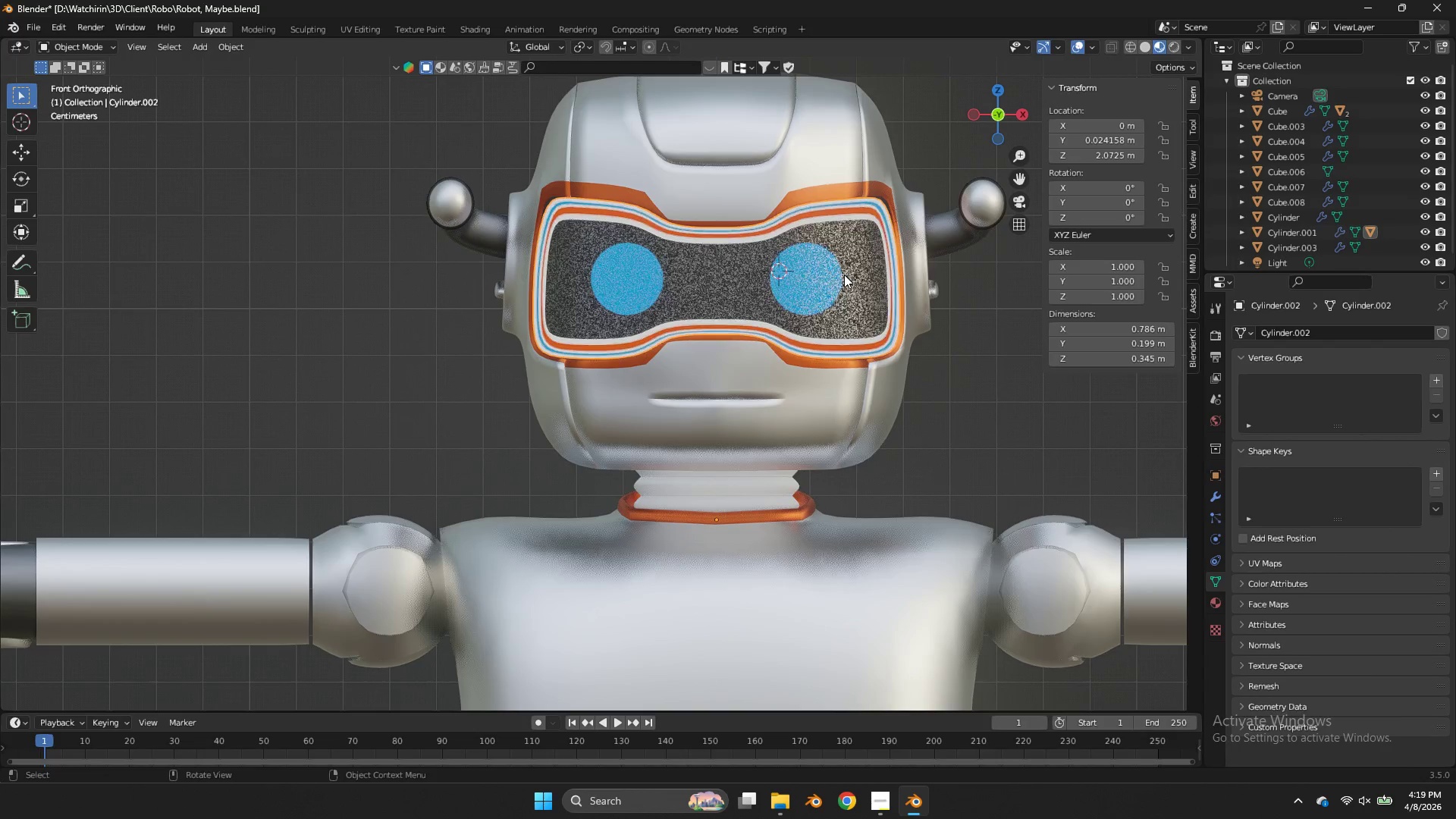 
triple_click([844, 275])
 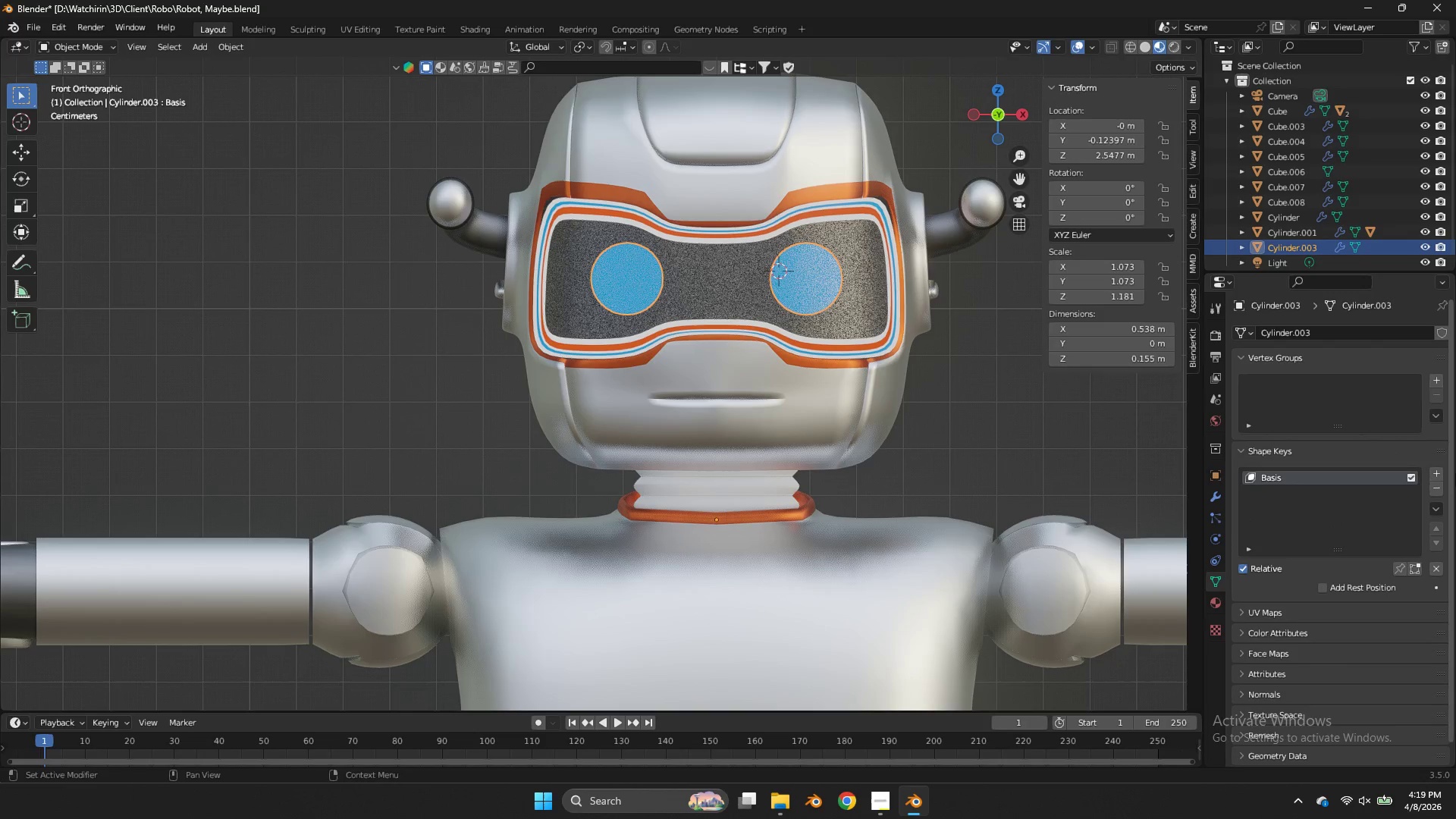 
left_click([1442, 474])
 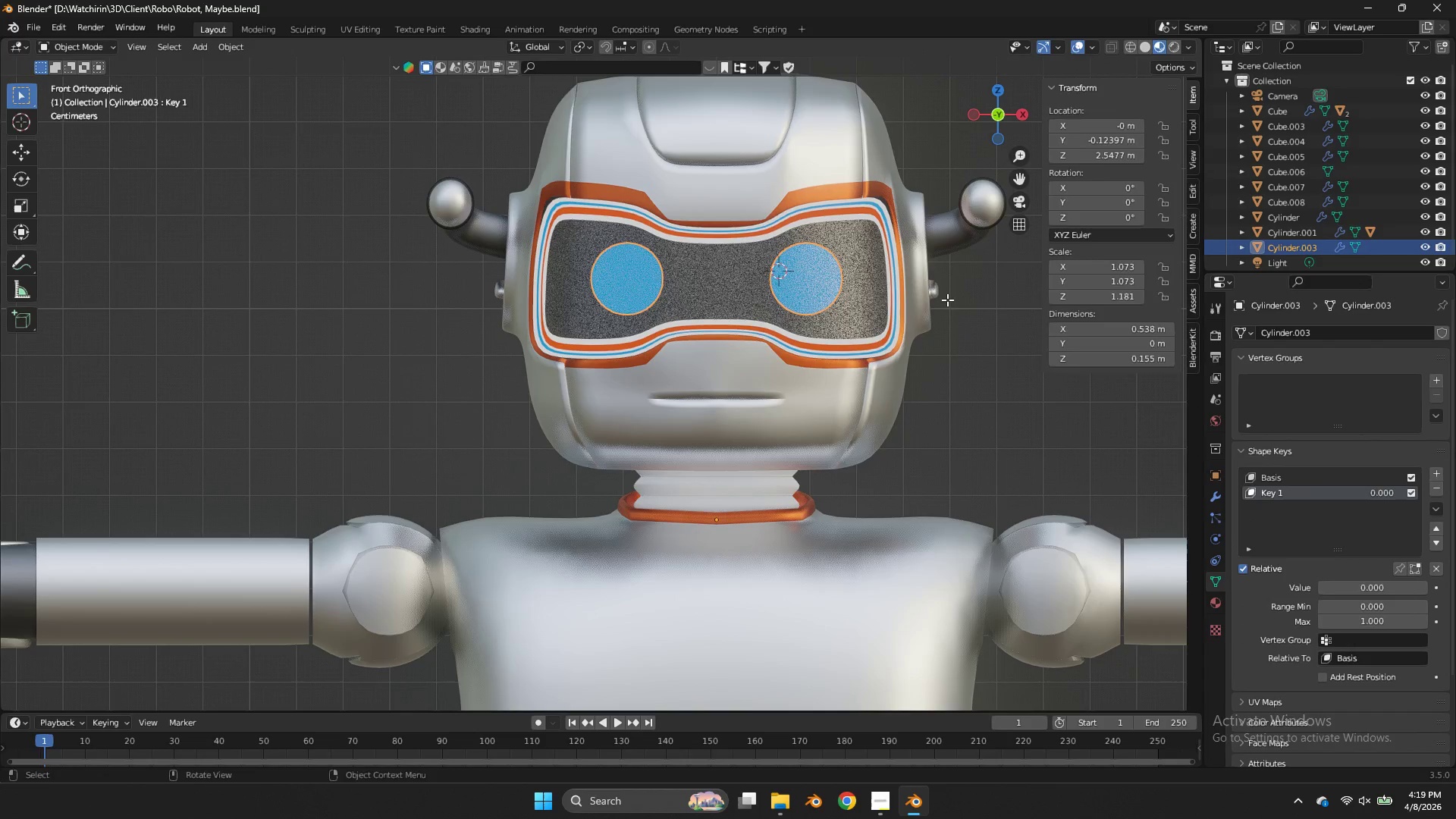 
key(Tab)
type(zsz)
 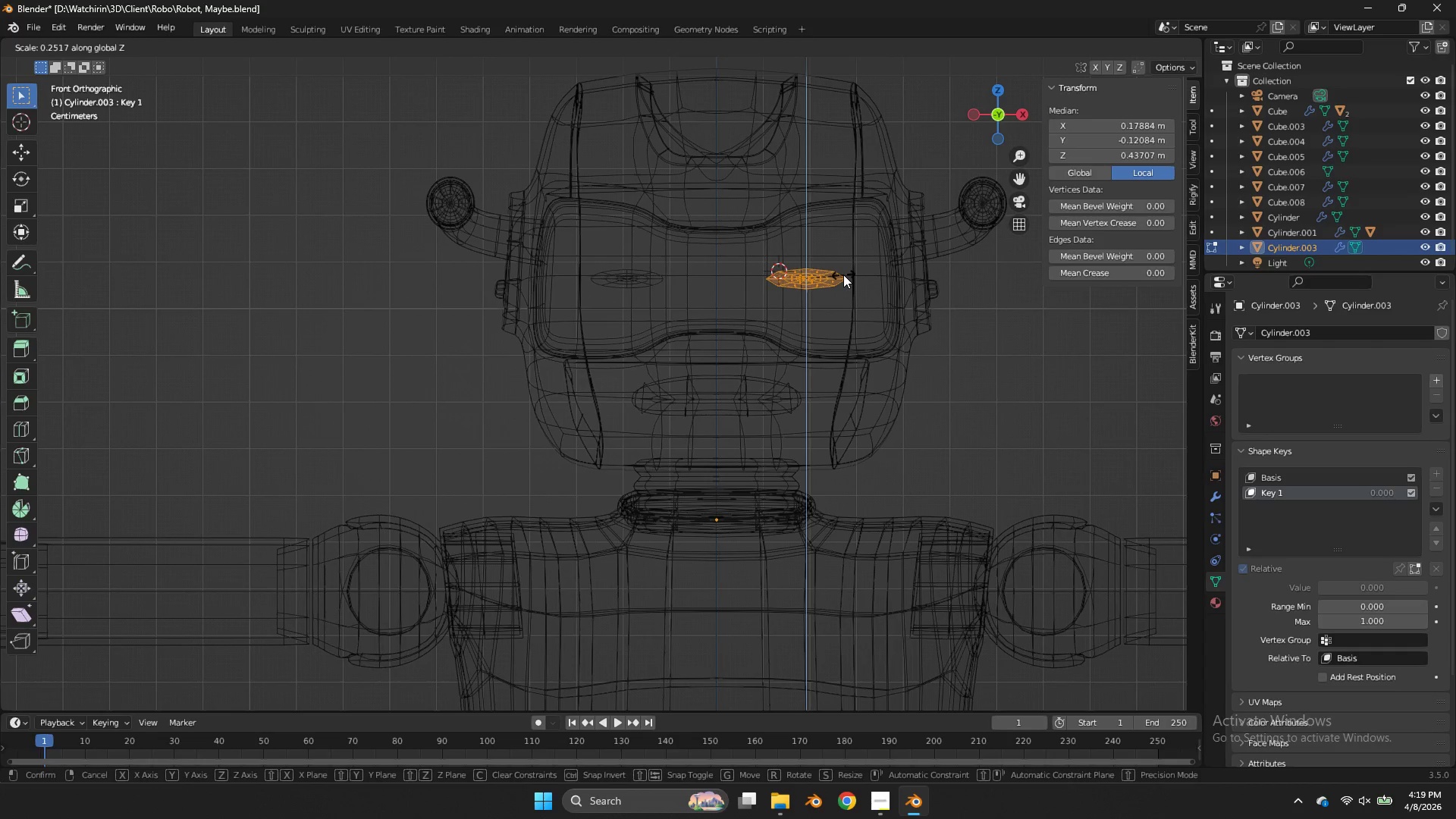 
left_click([843, 275])
 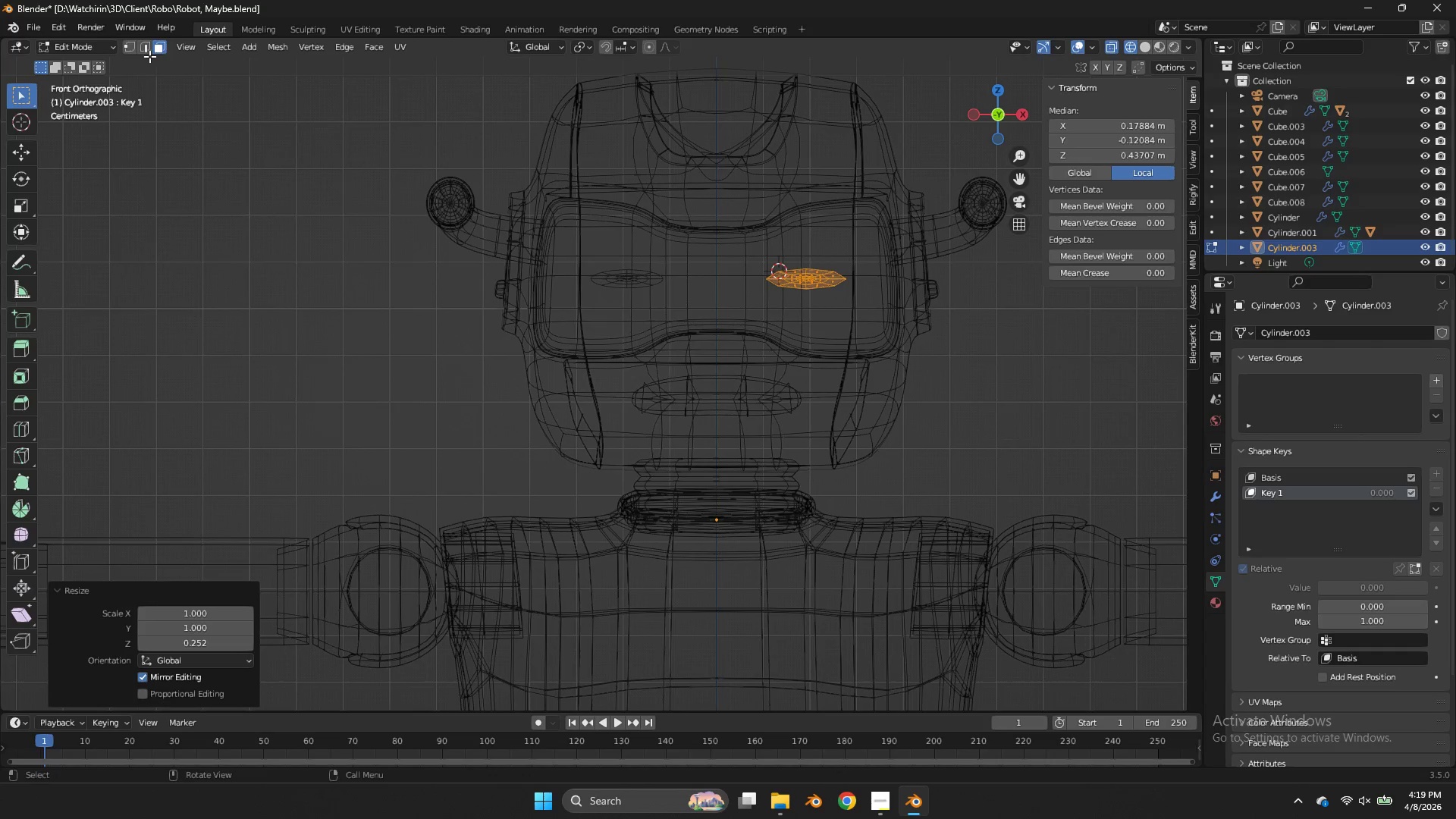 
left_click([135, 47])
 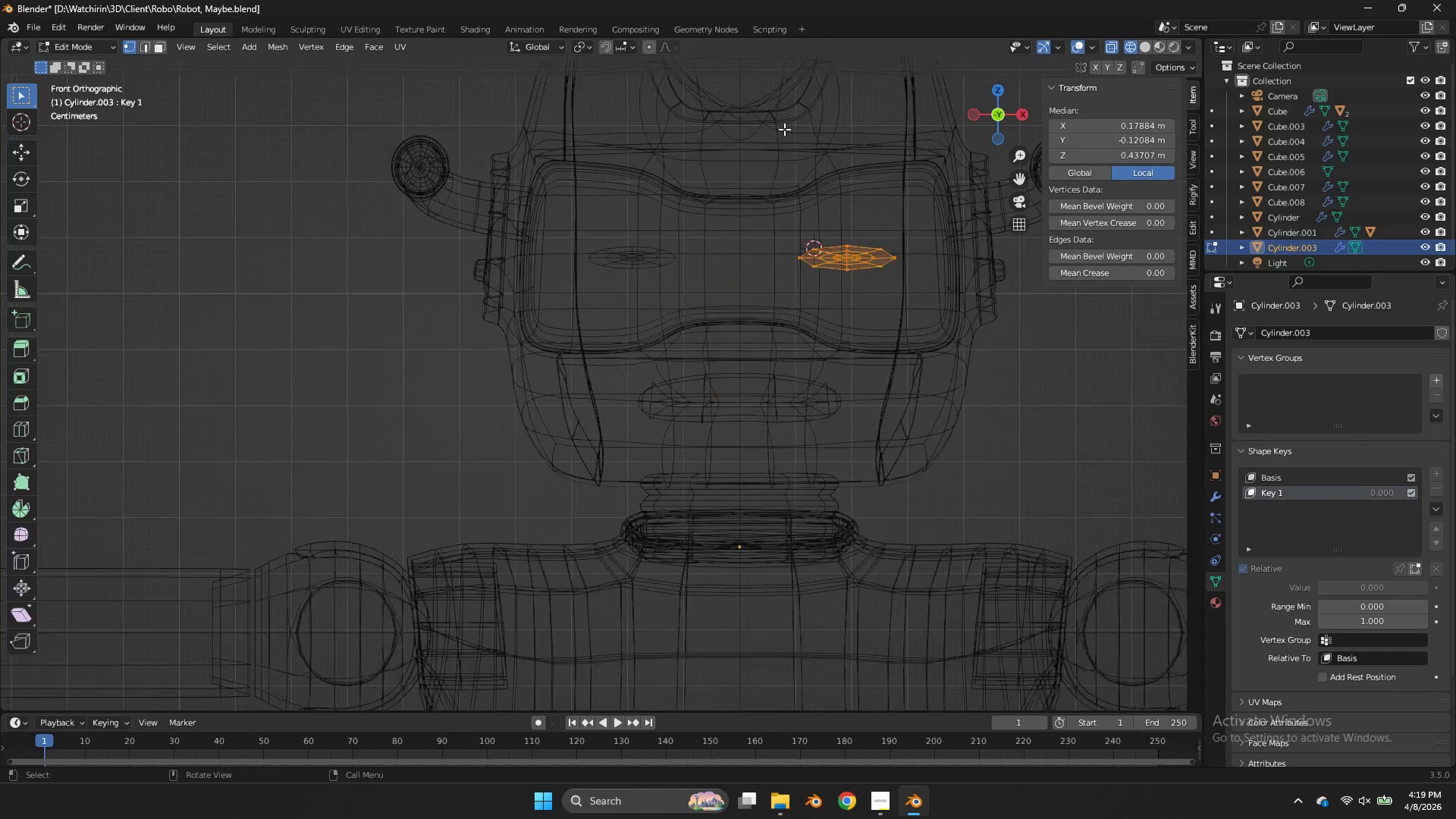 
scroll: coordinate [784, 129], scroll_direction: up, amount: 2.0
 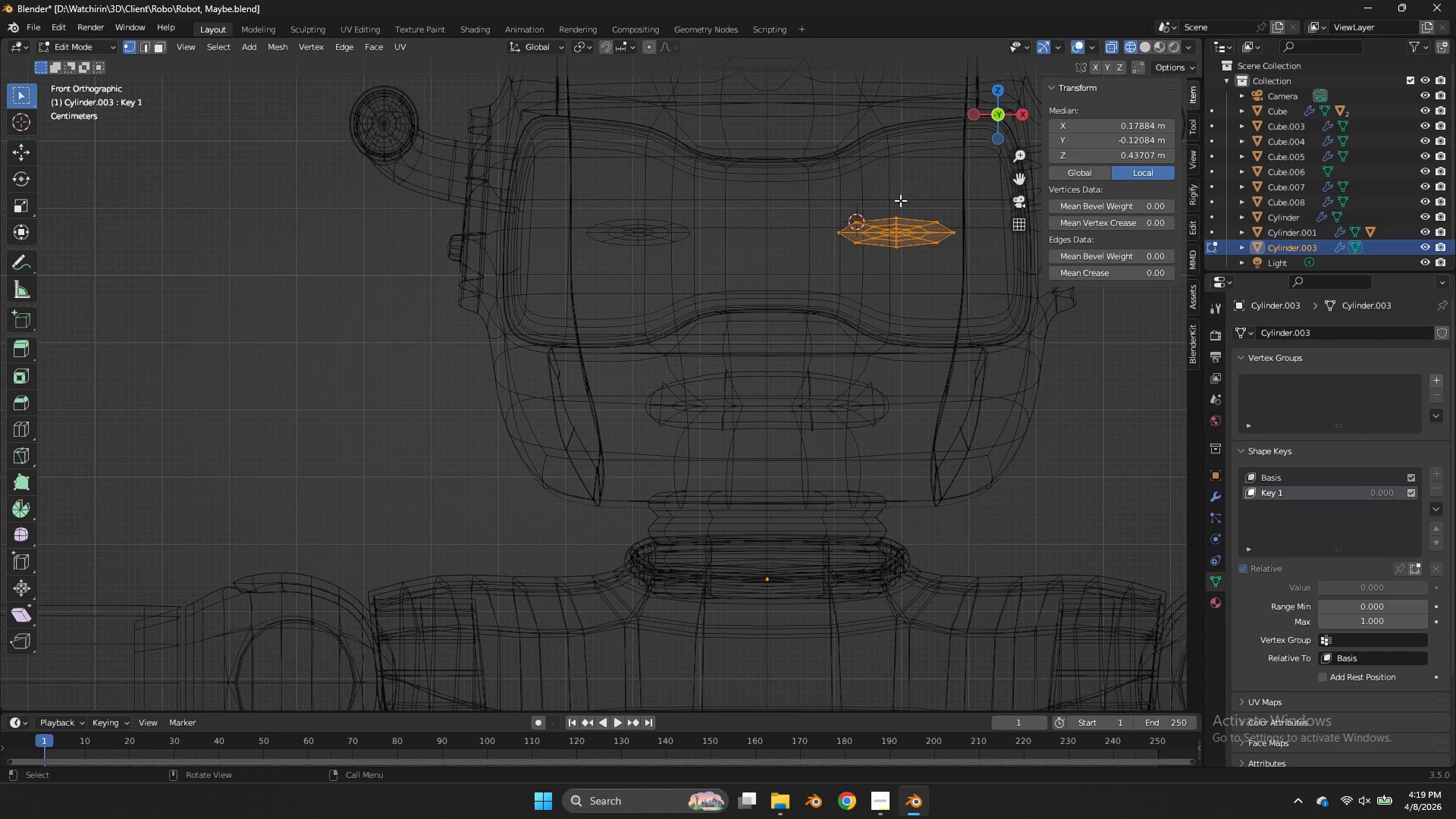 
left_click_drag(start_coordinate=[899, 206], to_coordinate=[892, 271])
 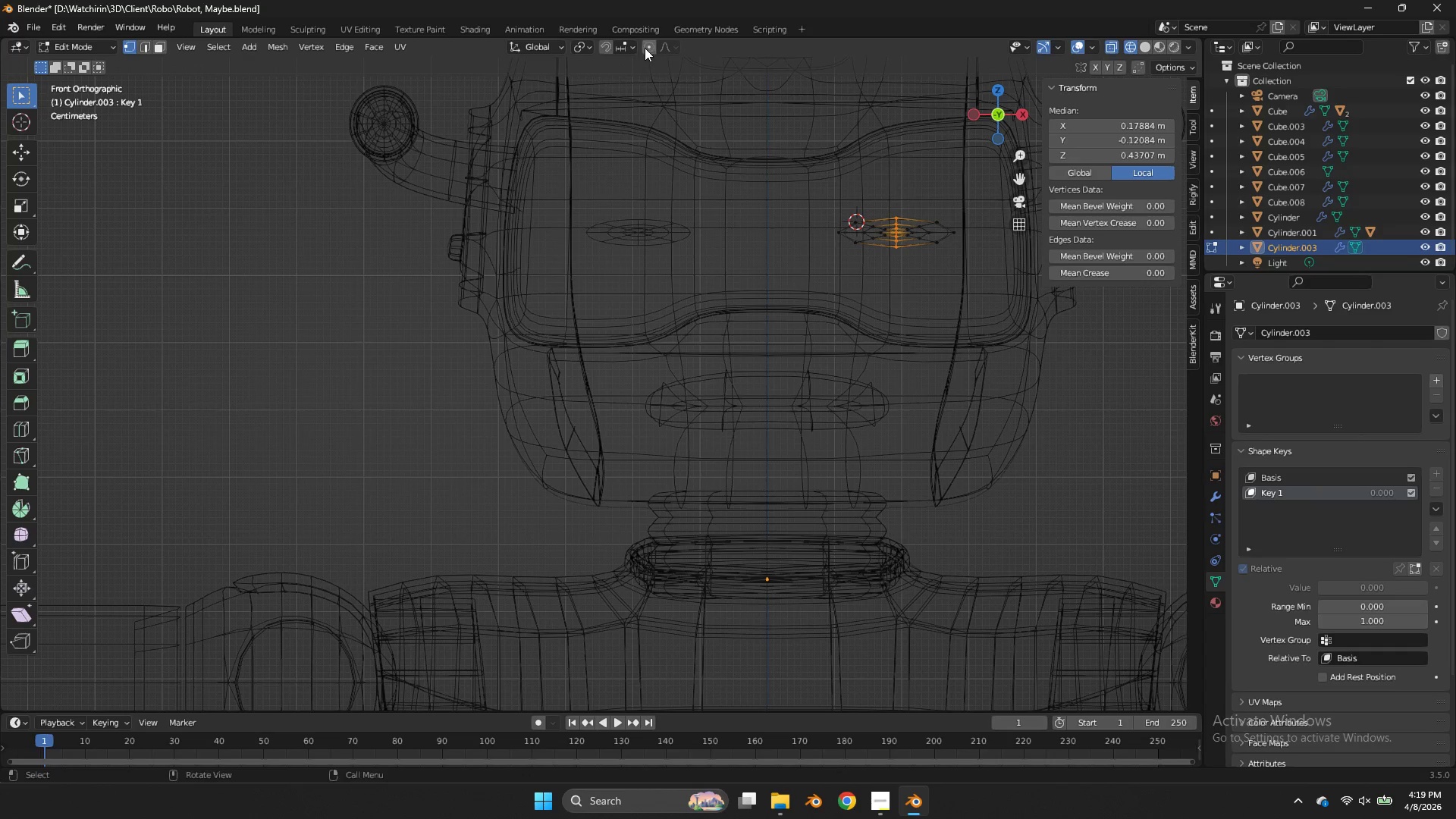 
left_click([646, 46])
 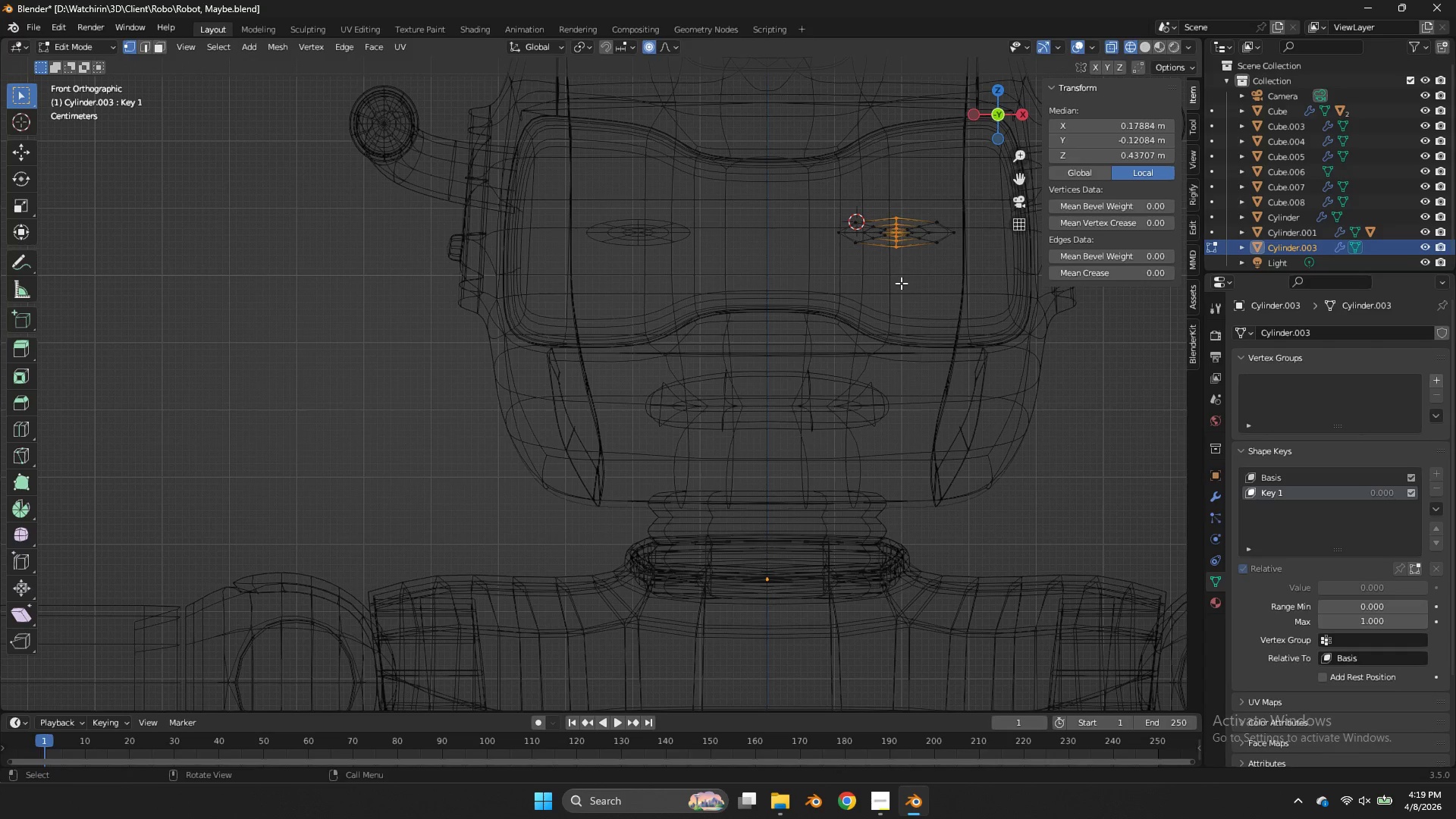 
type(gz)
 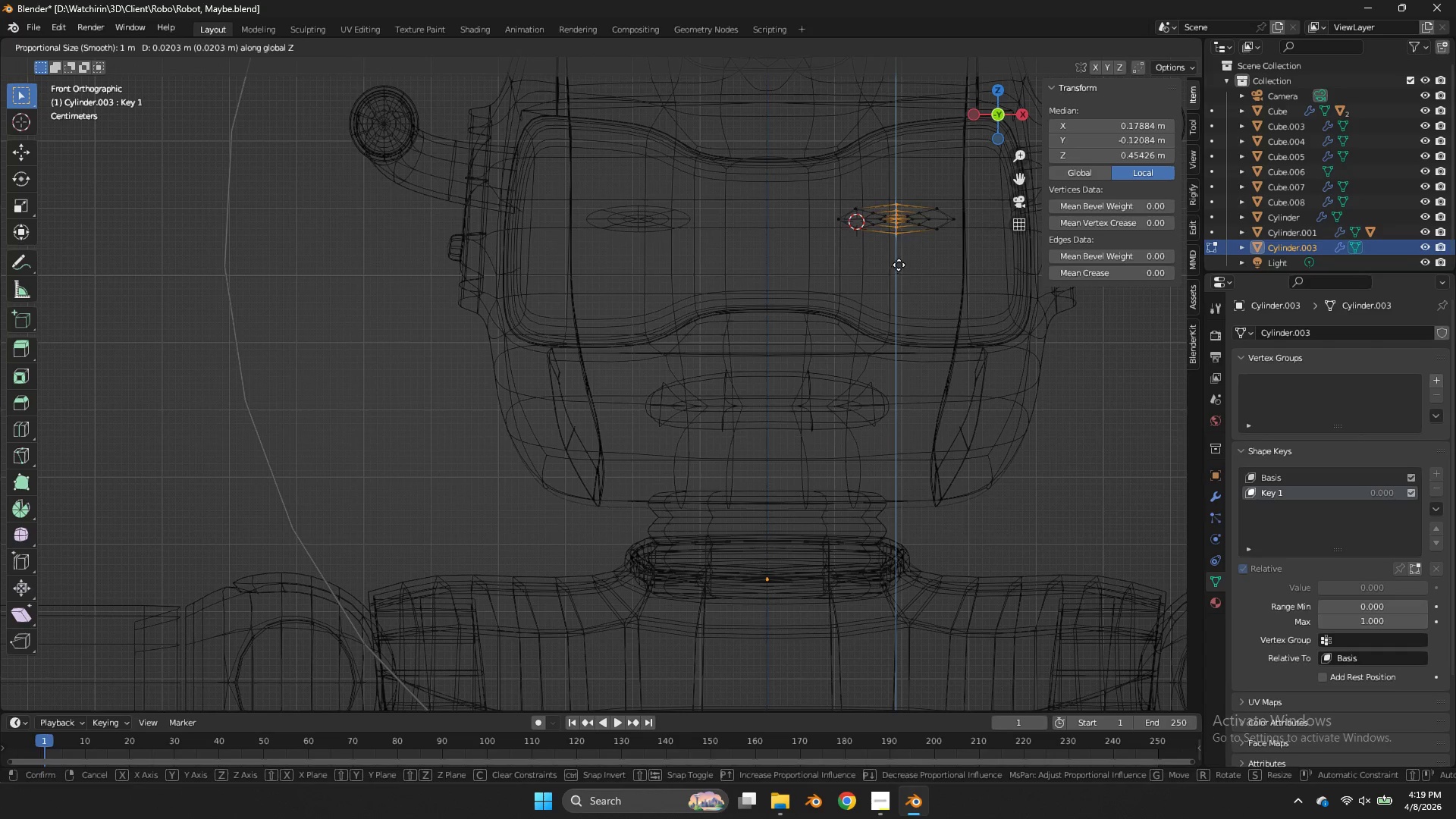 
scroll: coordinate [900, 264], scroll_direction: up, amount: 25.0
 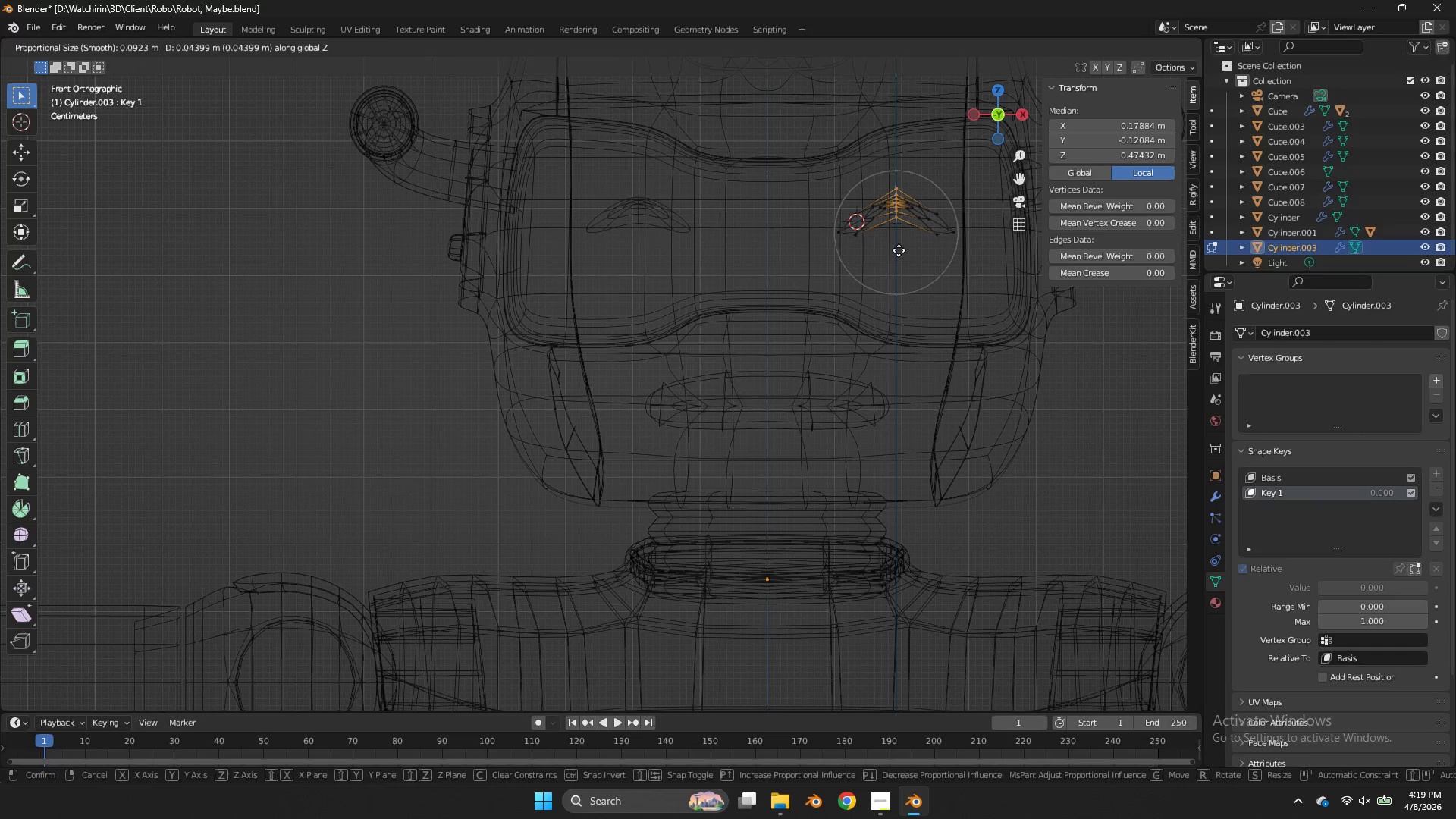 
left_click([899, 250])
 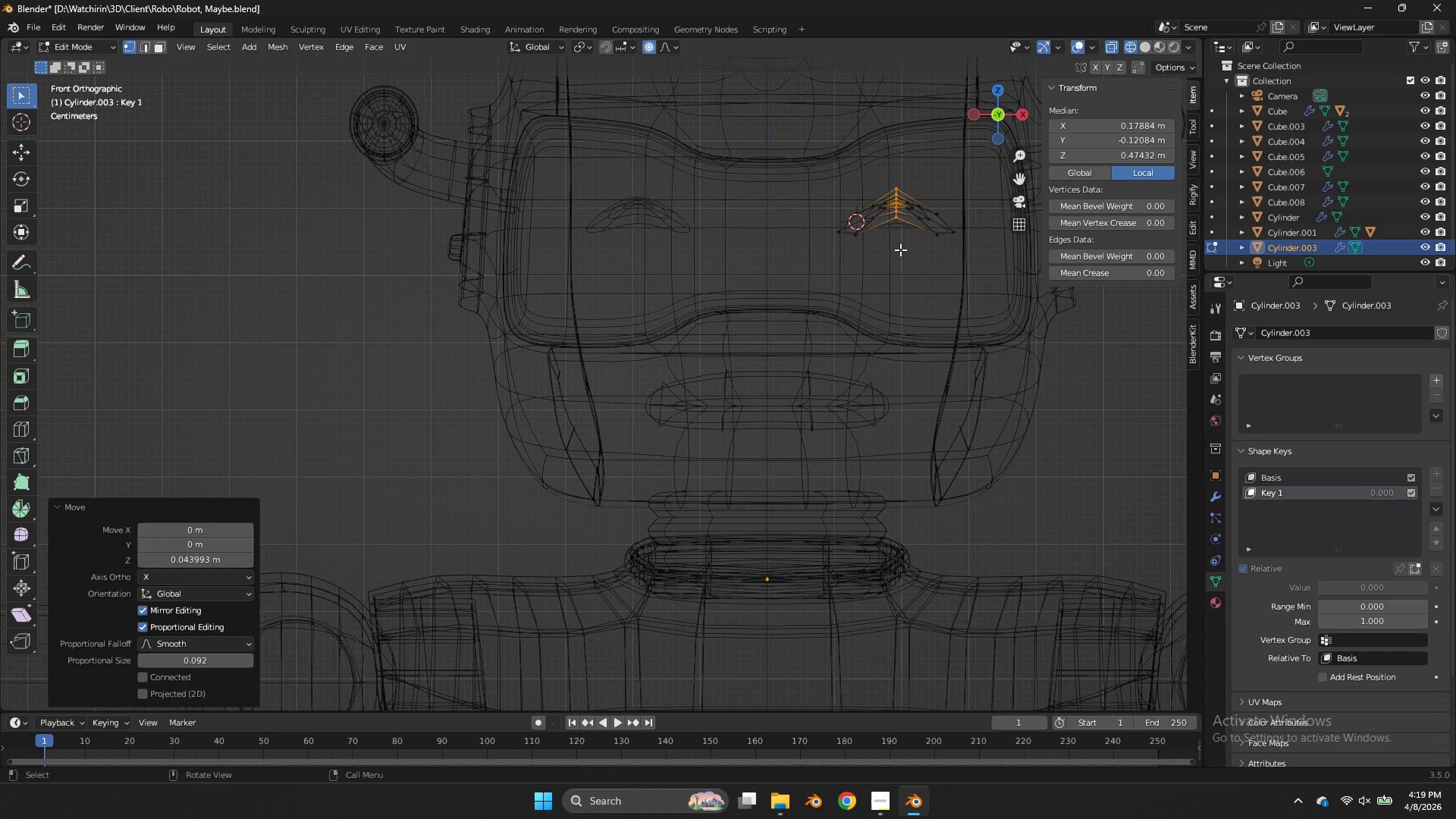 
type(zz)
key(Tab)
key(Tab)
 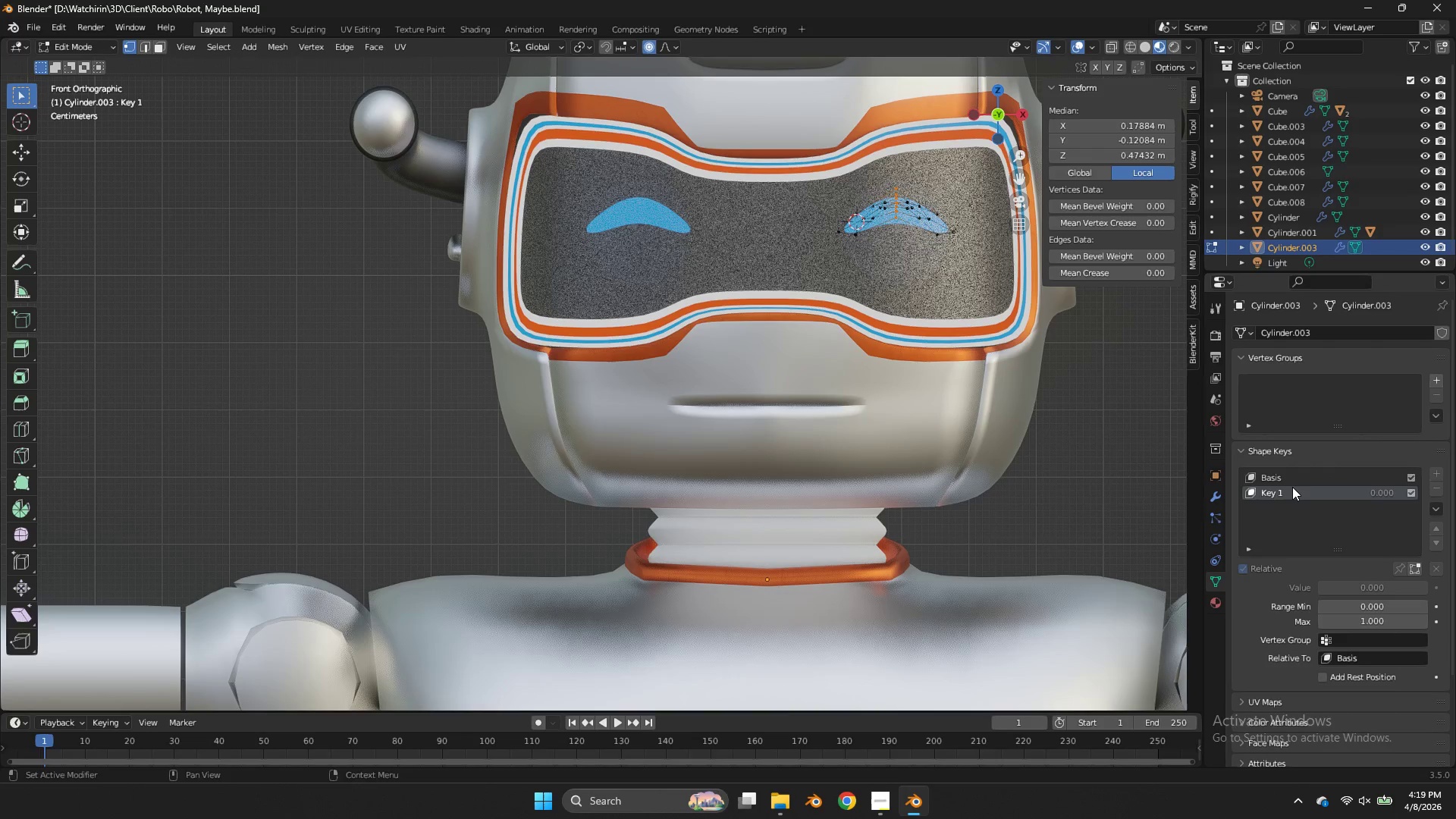 
double_click([1287, 490])
 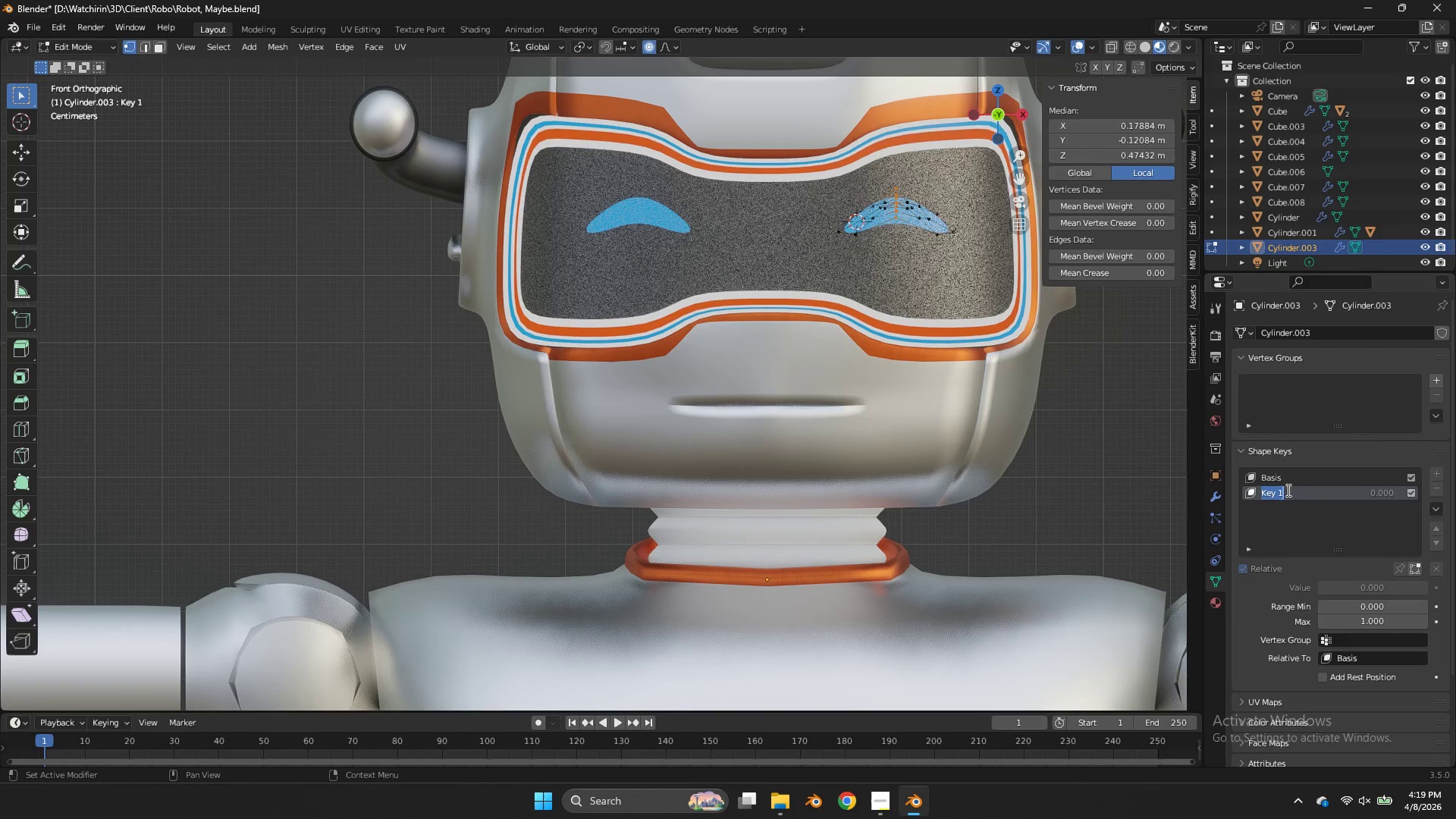 
key(Shift+ShiftLeft)
 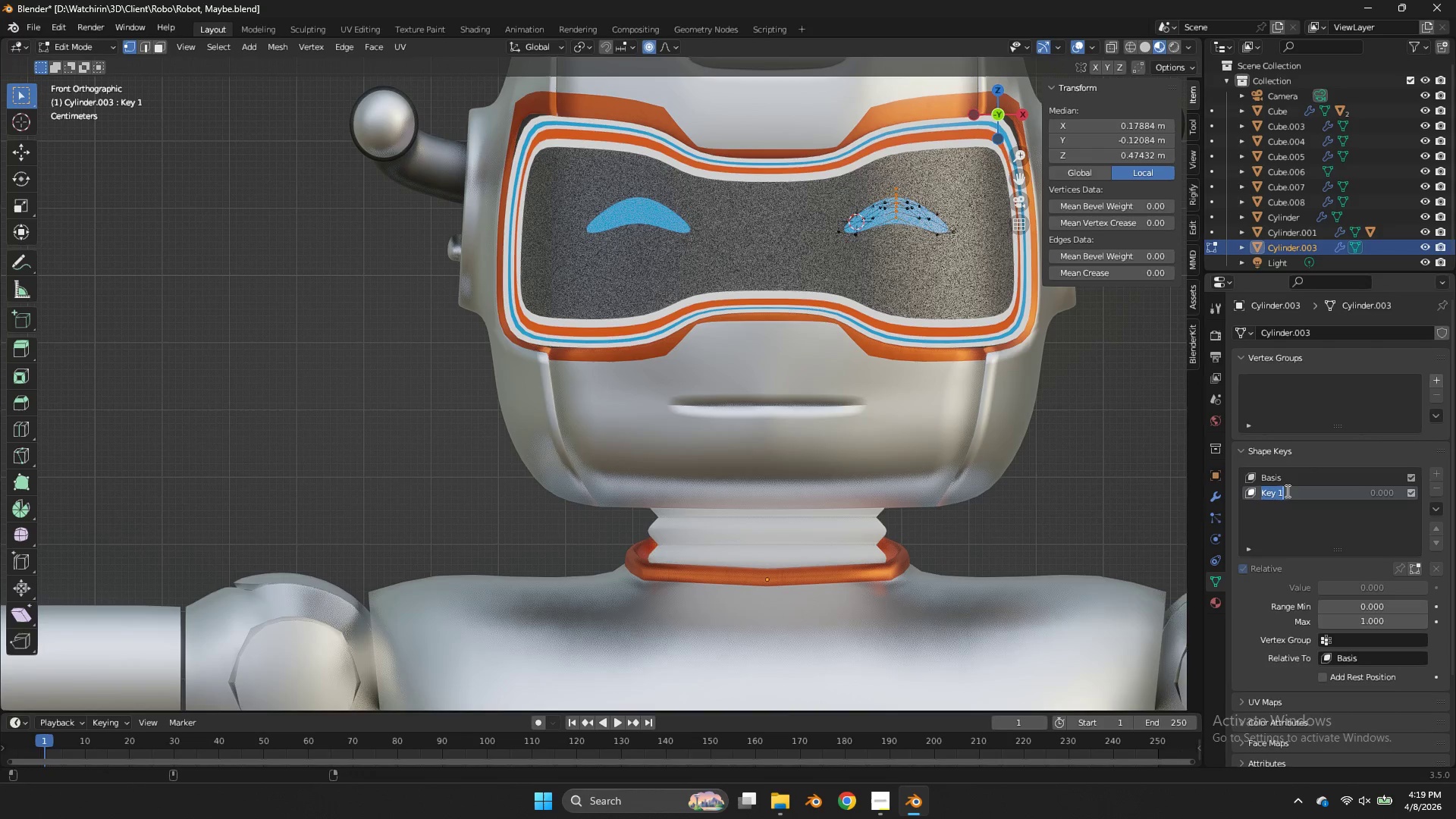 
type(Happy)
 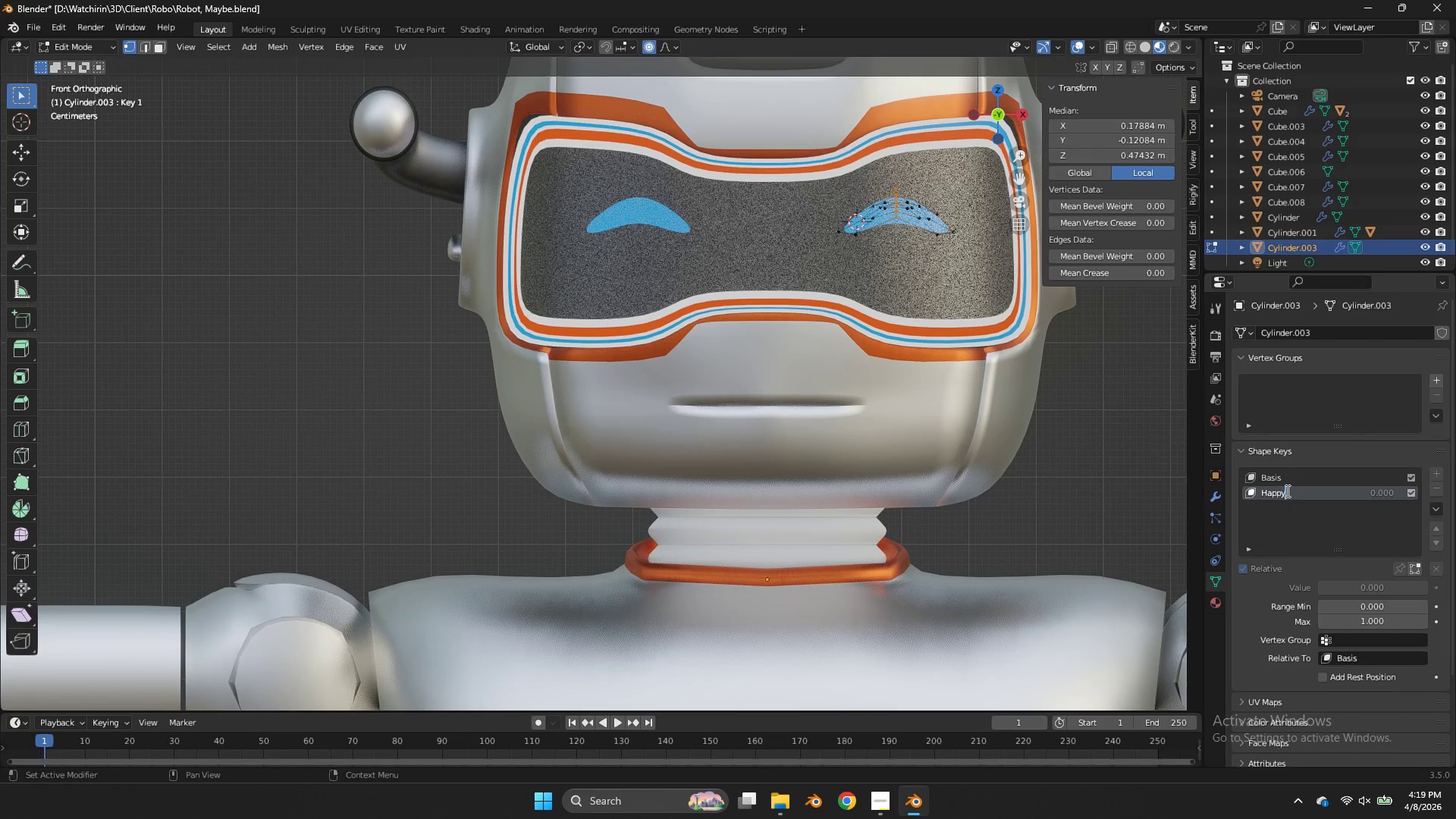 
key(Enter)
 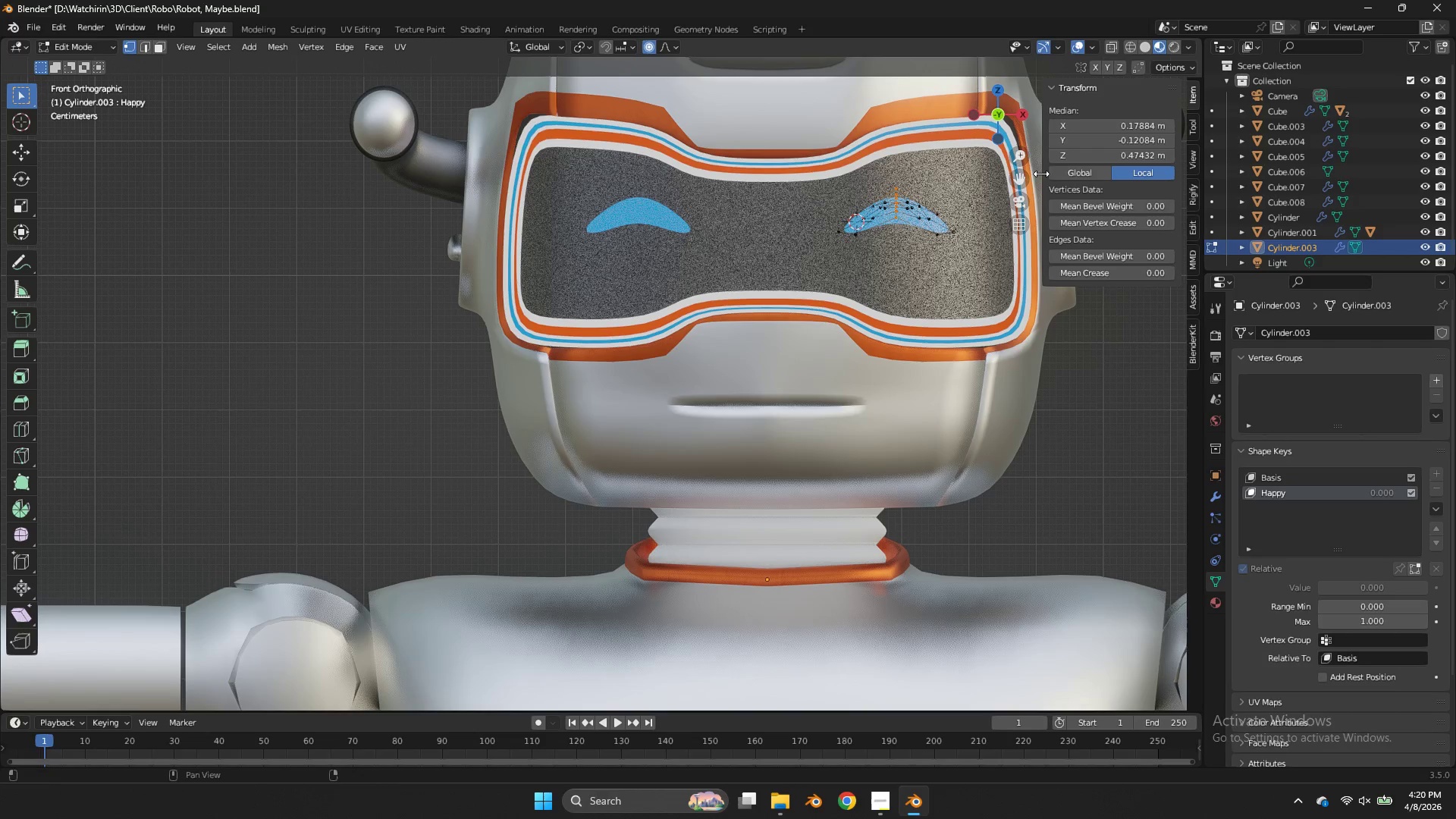 
left_click([1310, 475])
 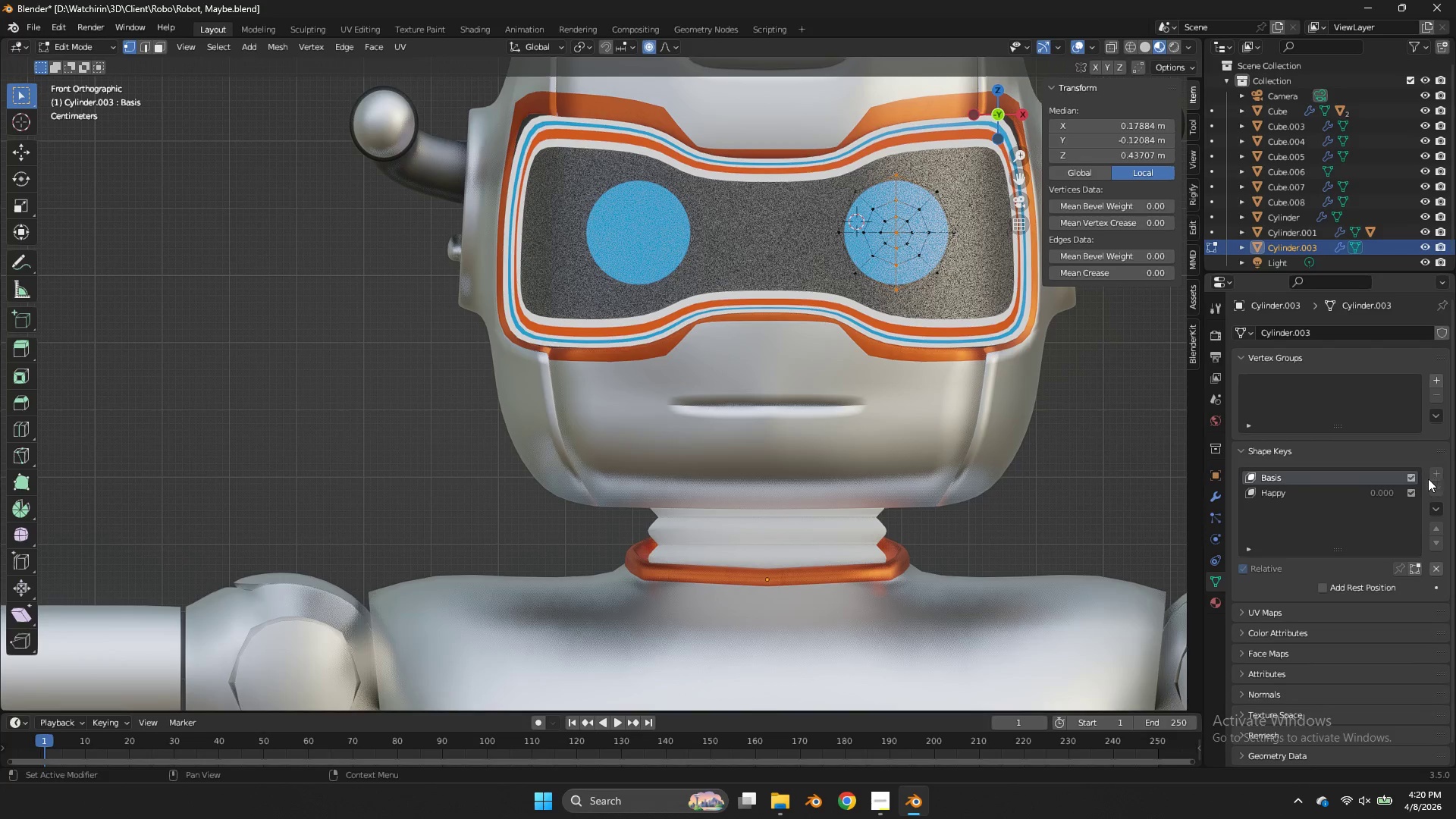 
left_click([1434, 476])
 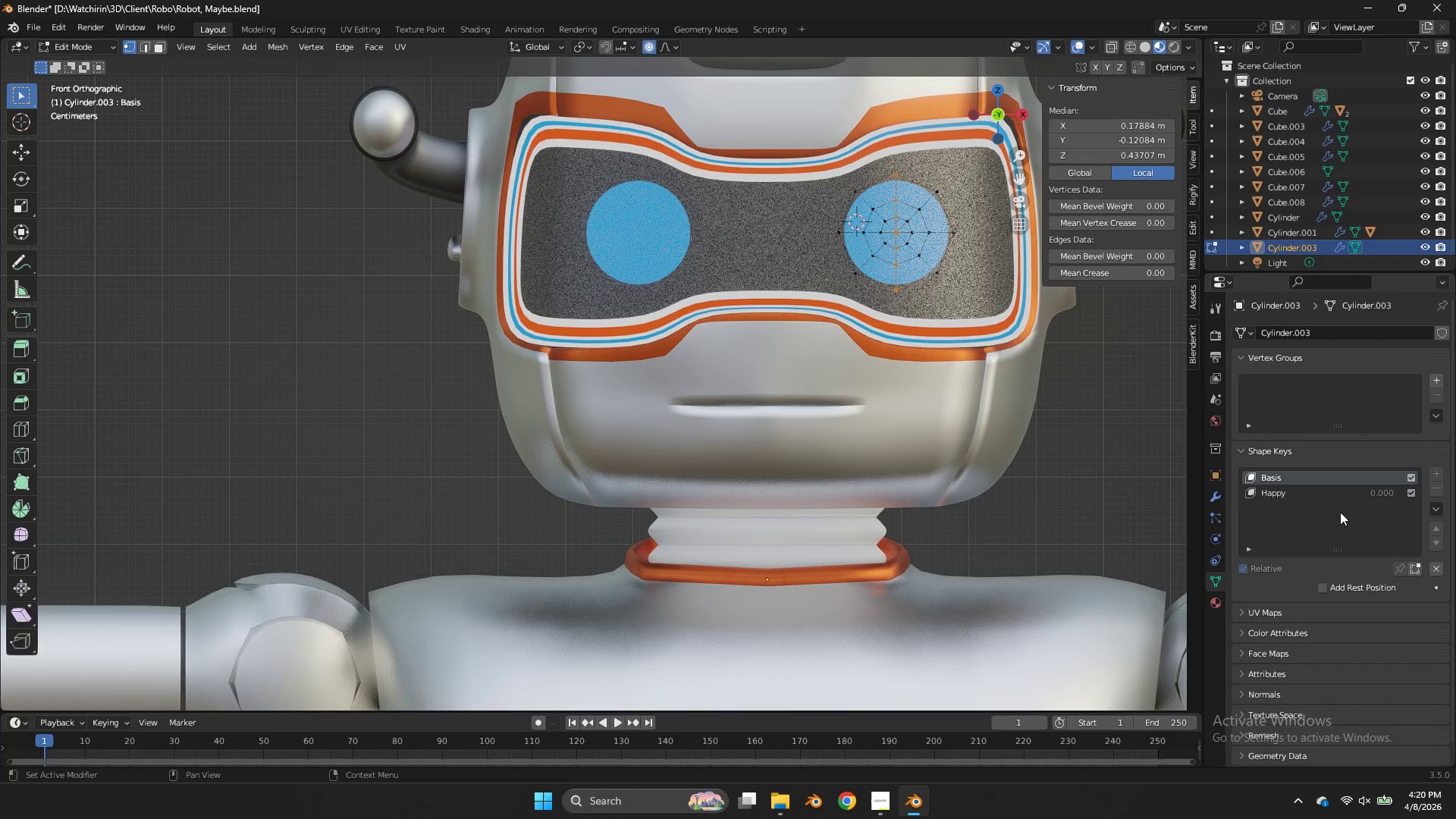 
key(Tab)
 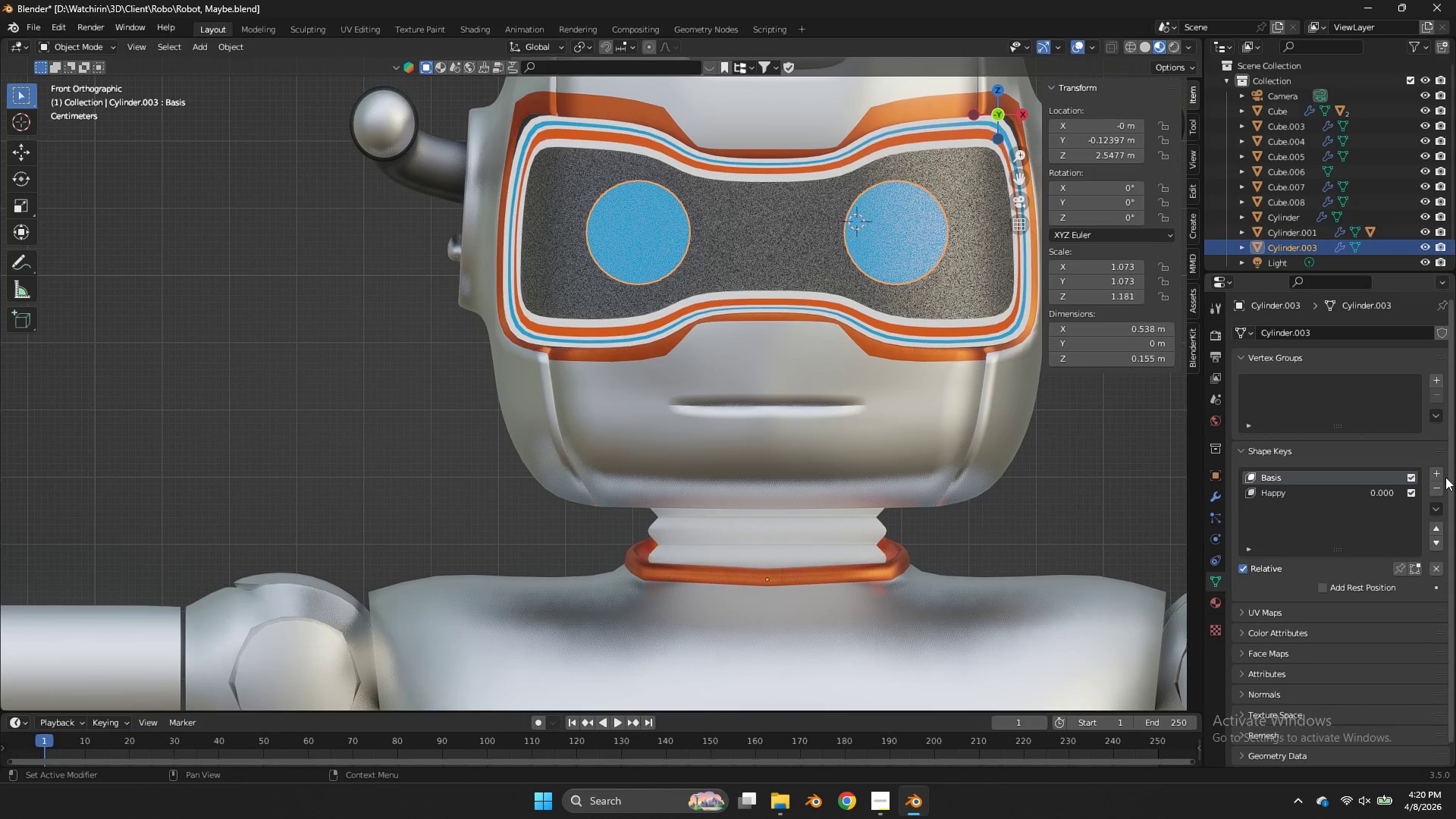 
left_click([1441, 474])
 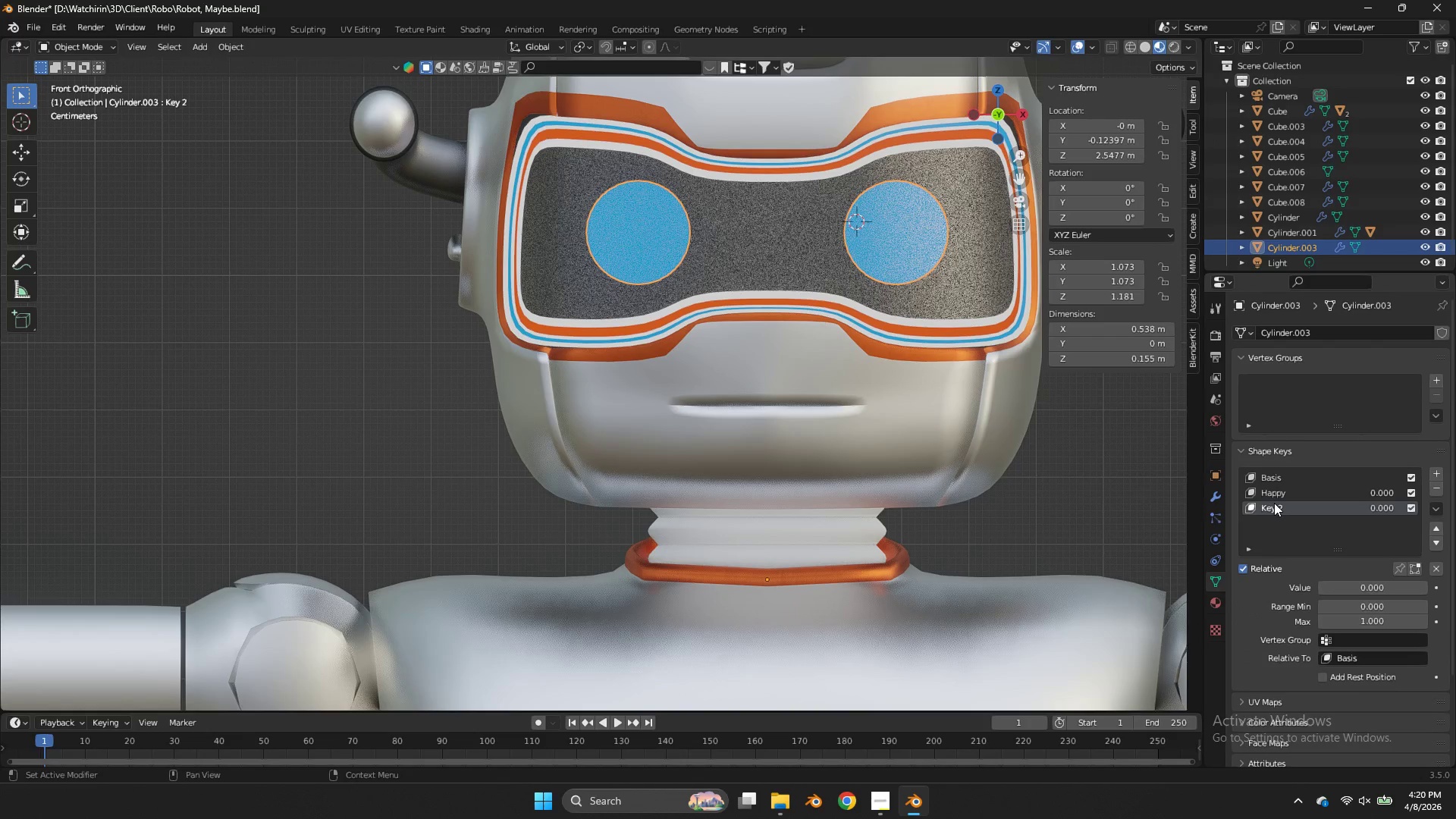 
double_click([1274, 503])
 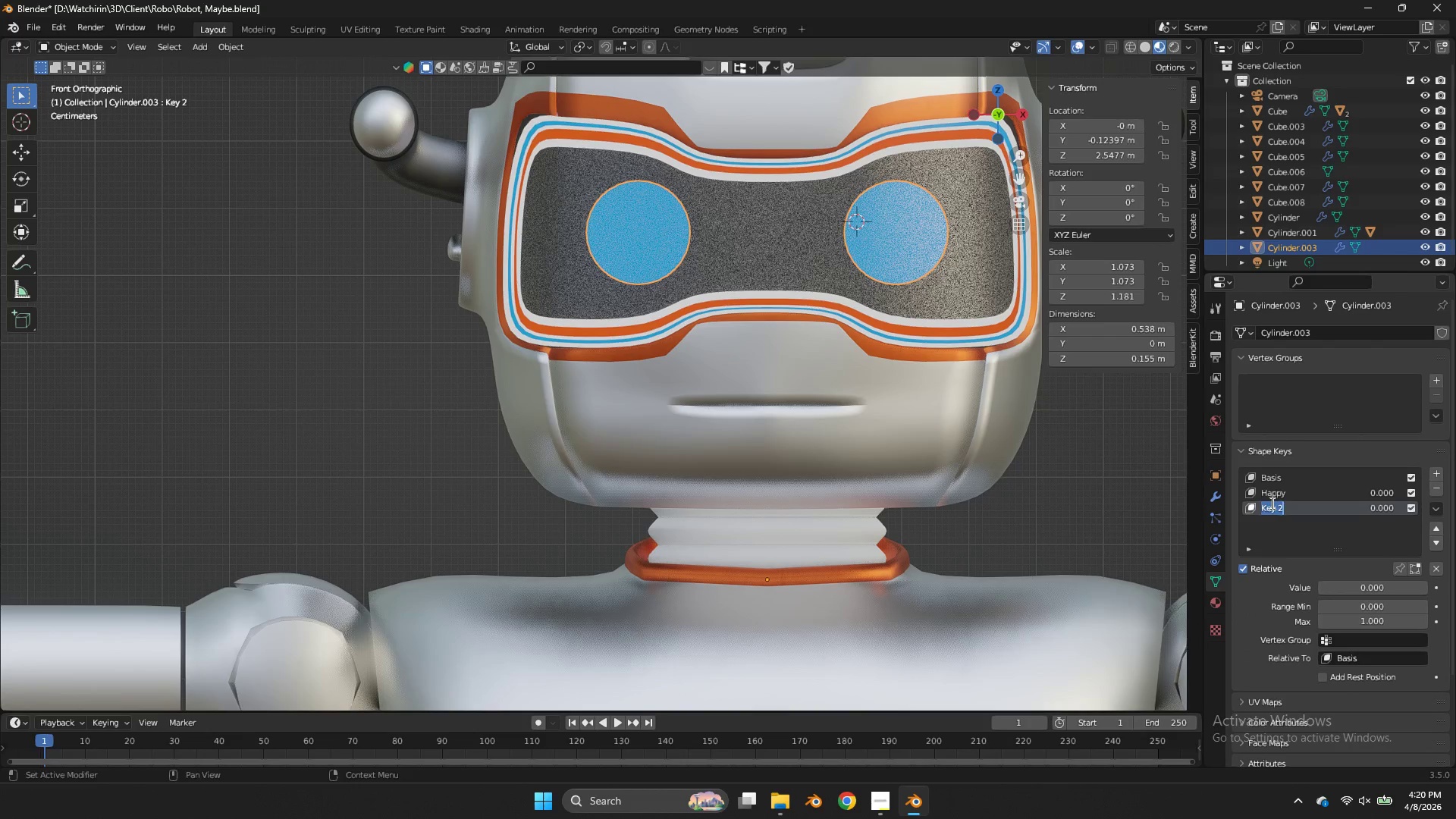 
type(Cute)
 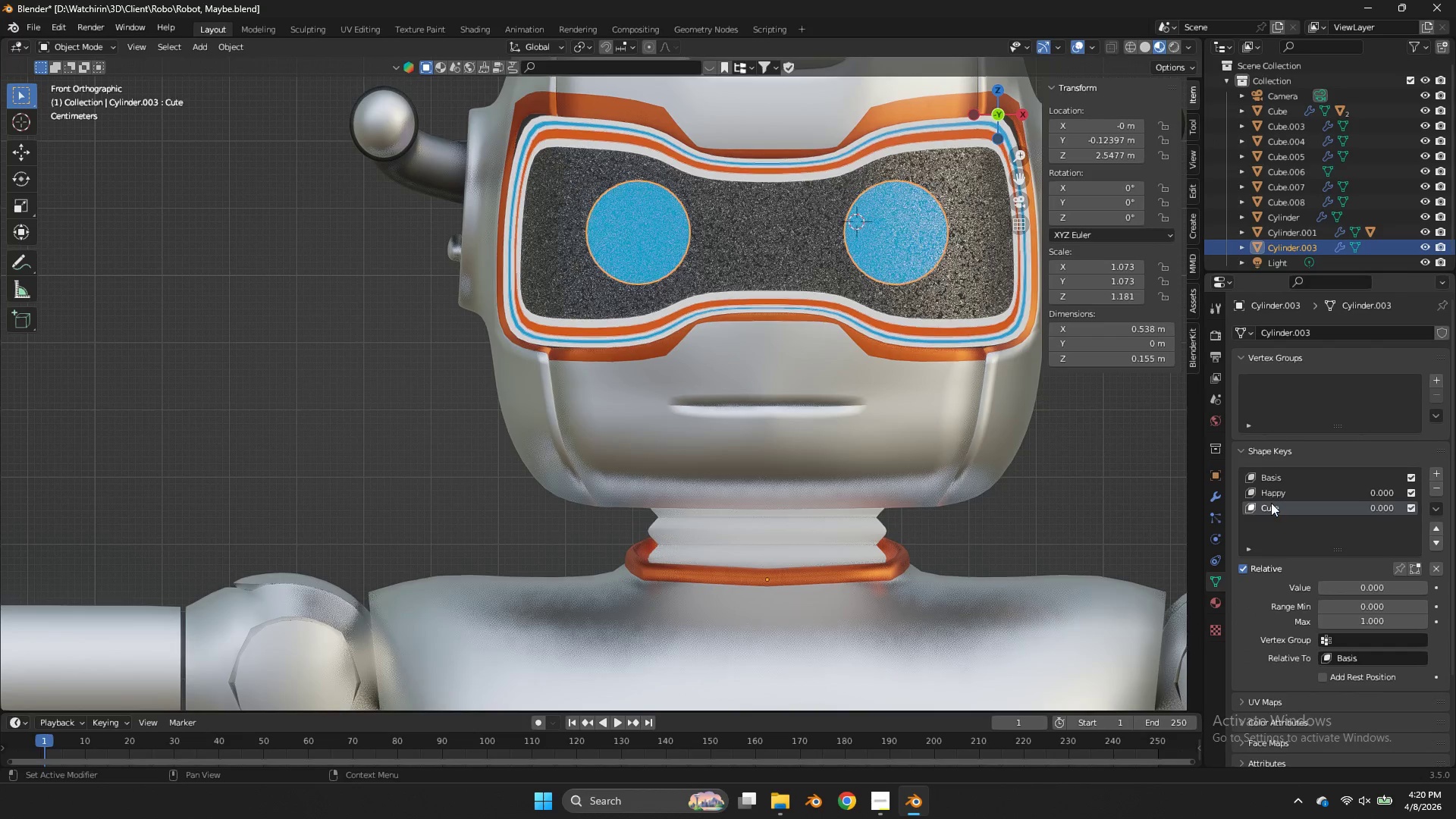 
key(Enter)
 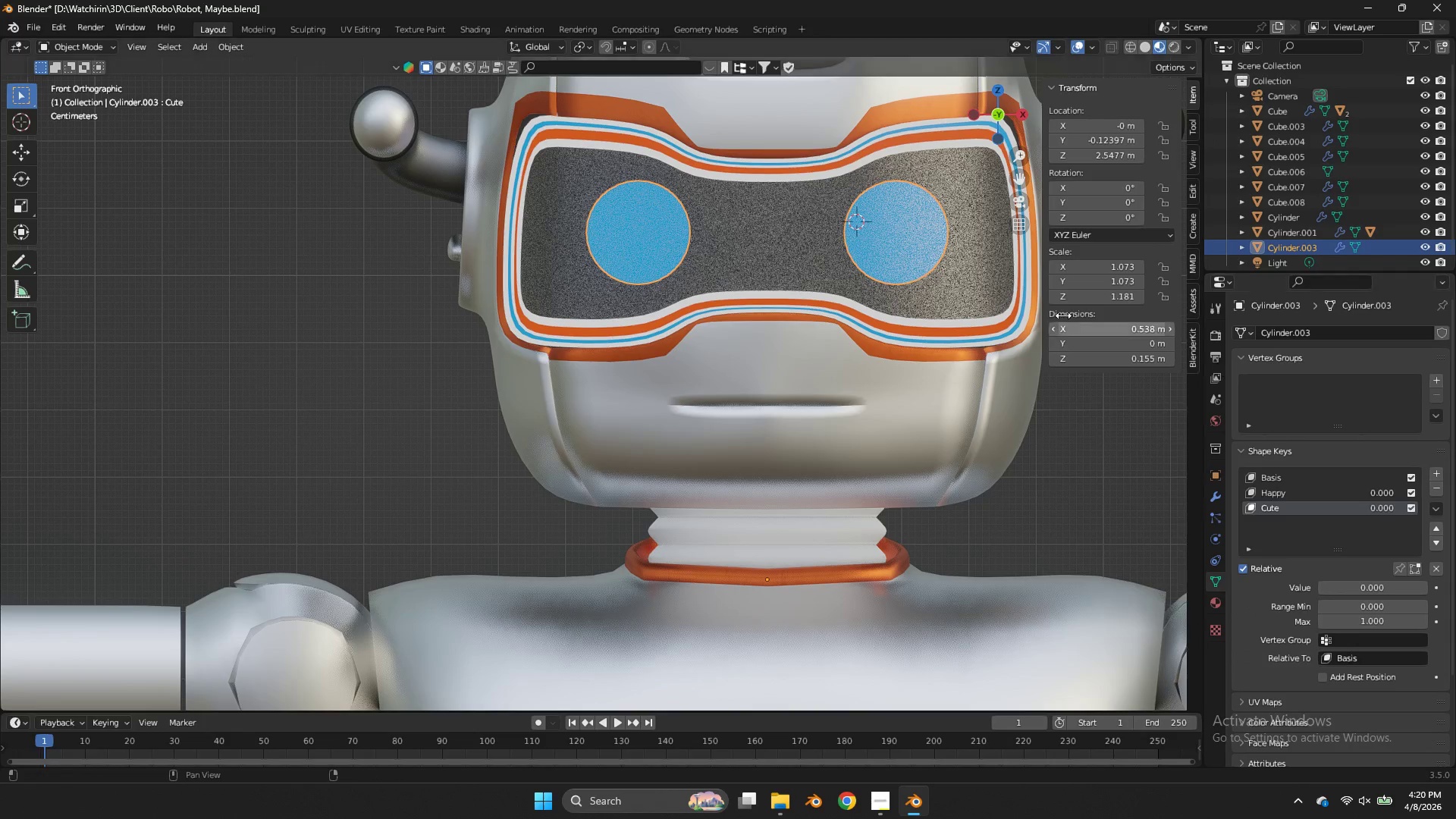 
key(Tab)
 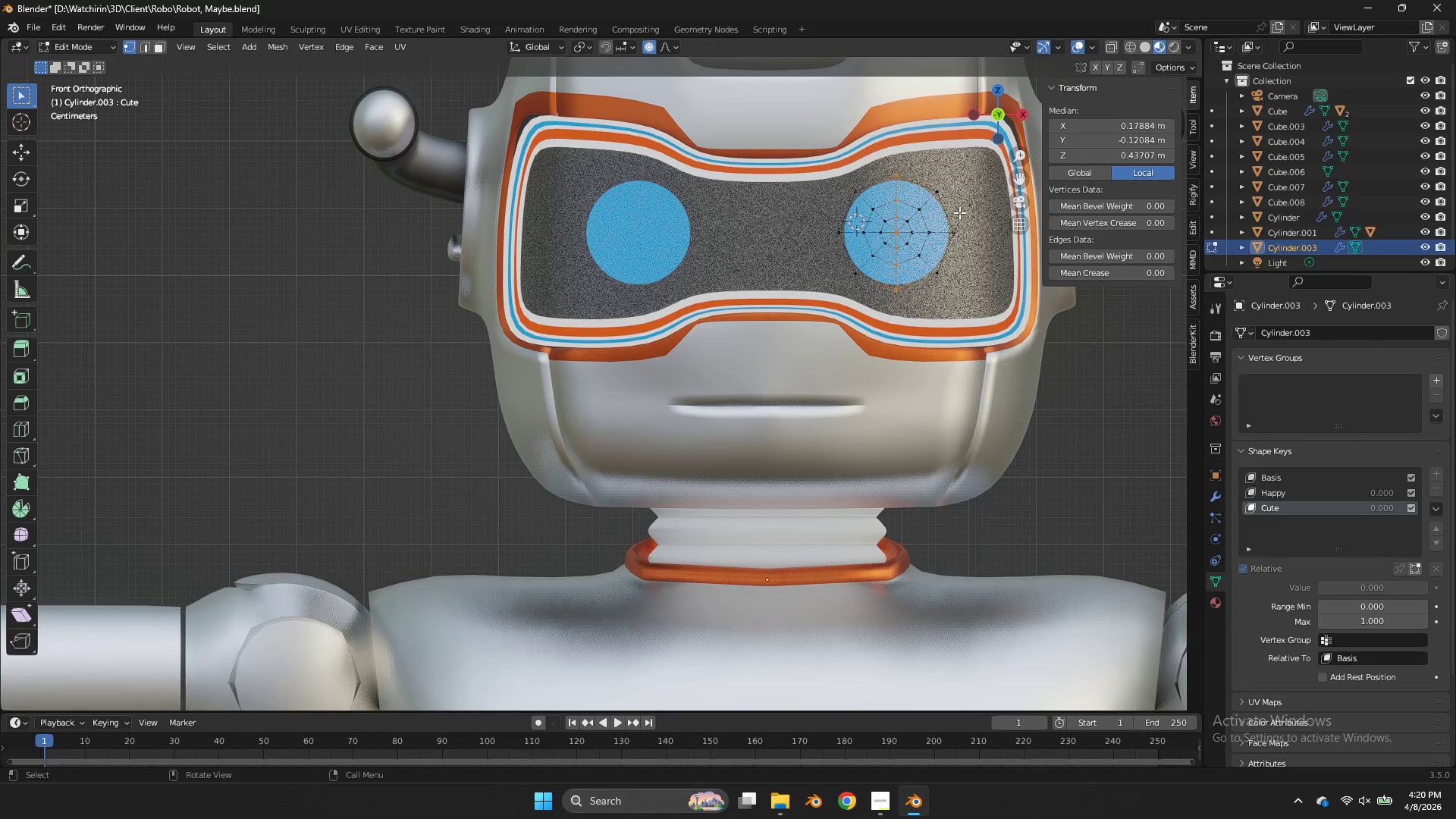 
key(Z)
 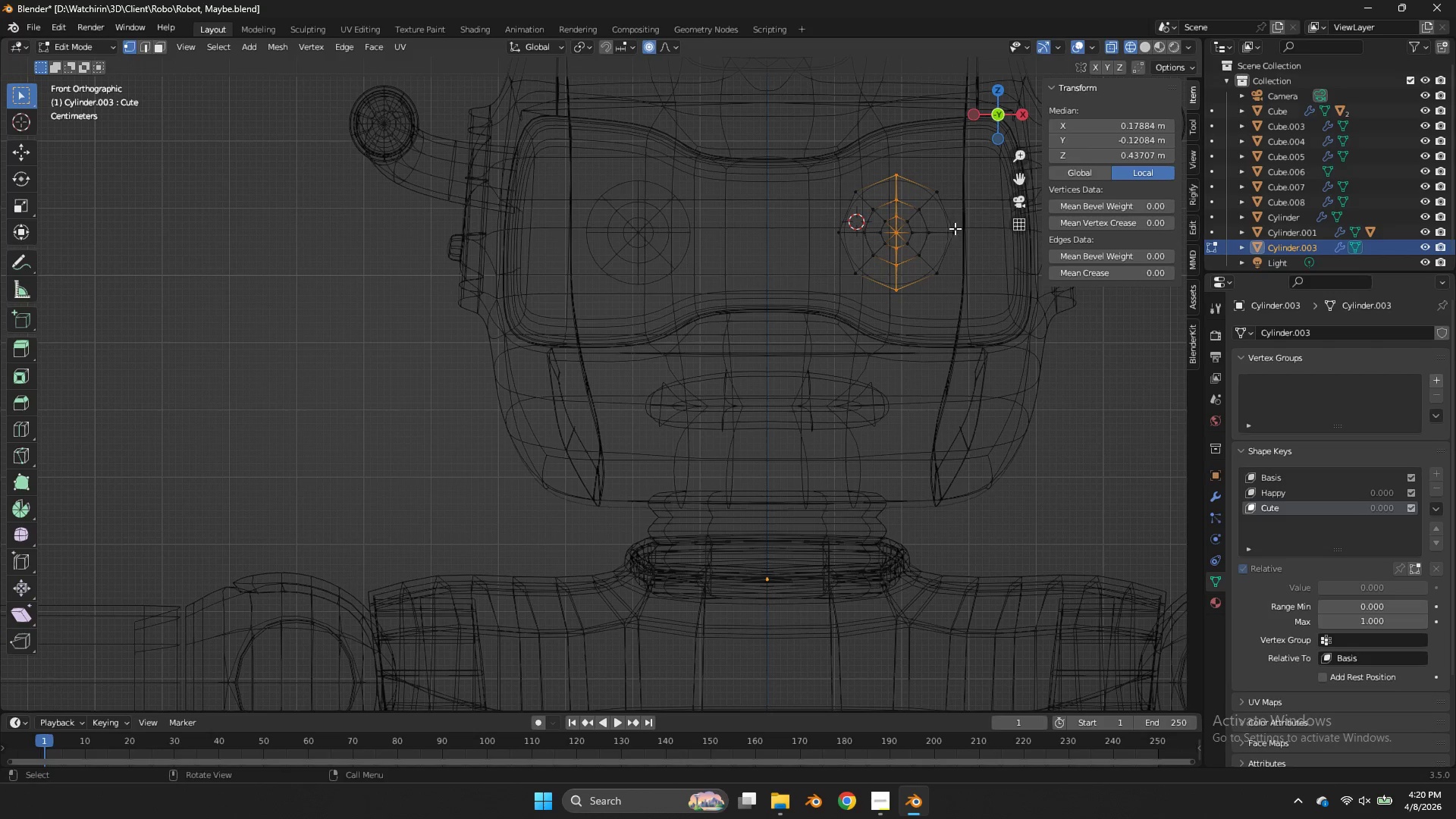 
left_click_drag(start_coordinate=[961, 226], to_coordinate=[824, 240])
 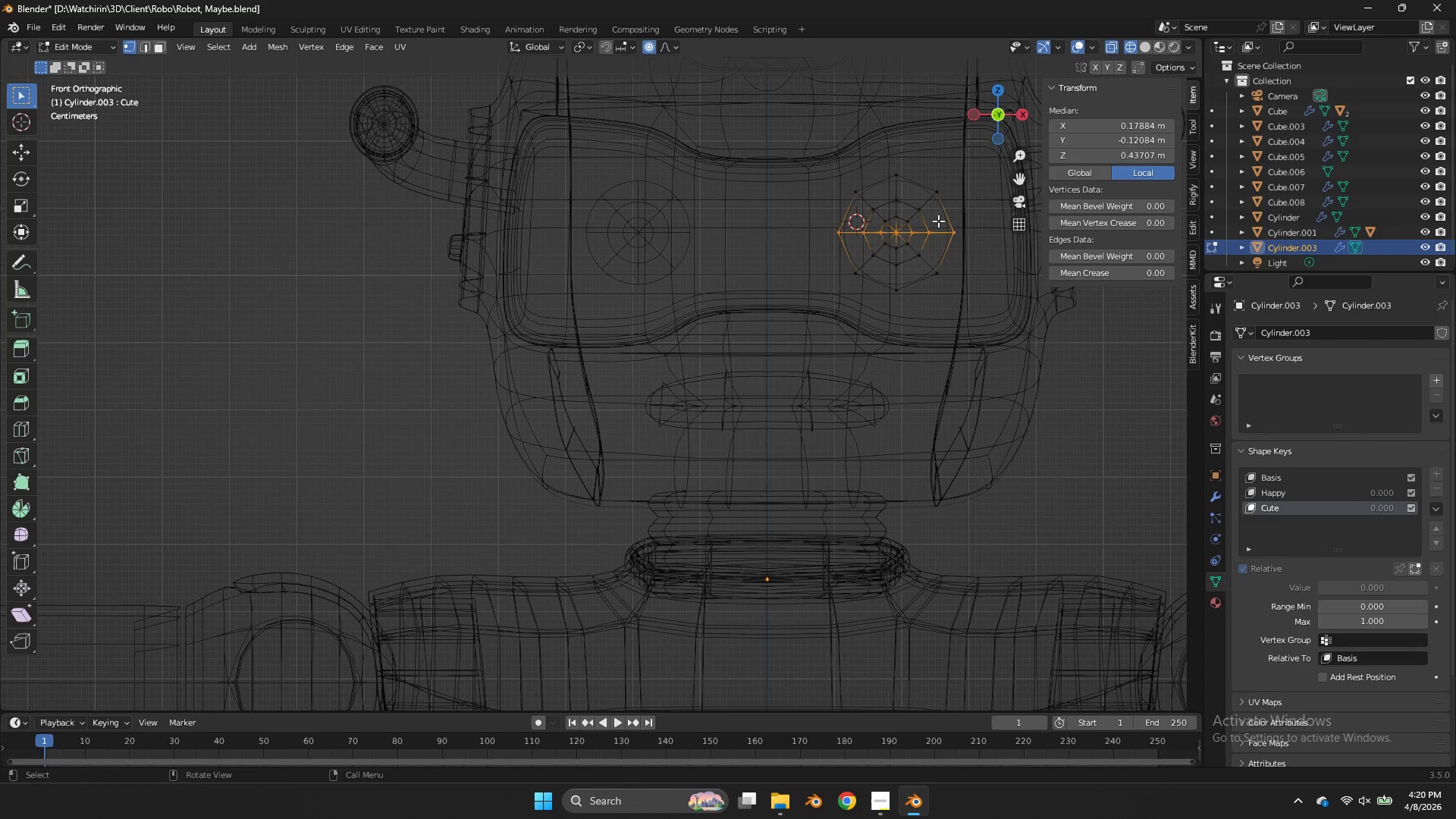 
type(gsx)
 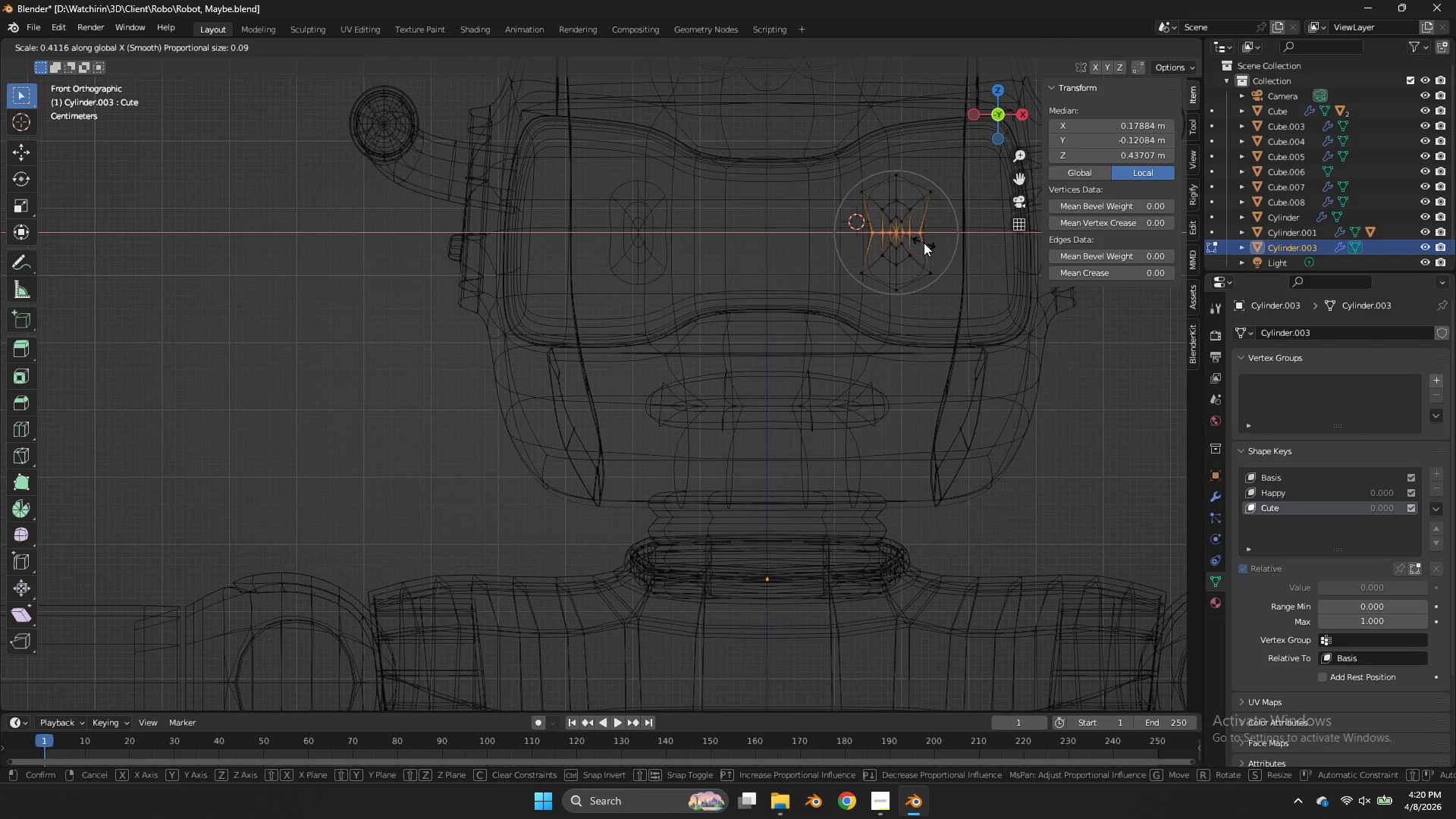 
left_click([923, 243])
 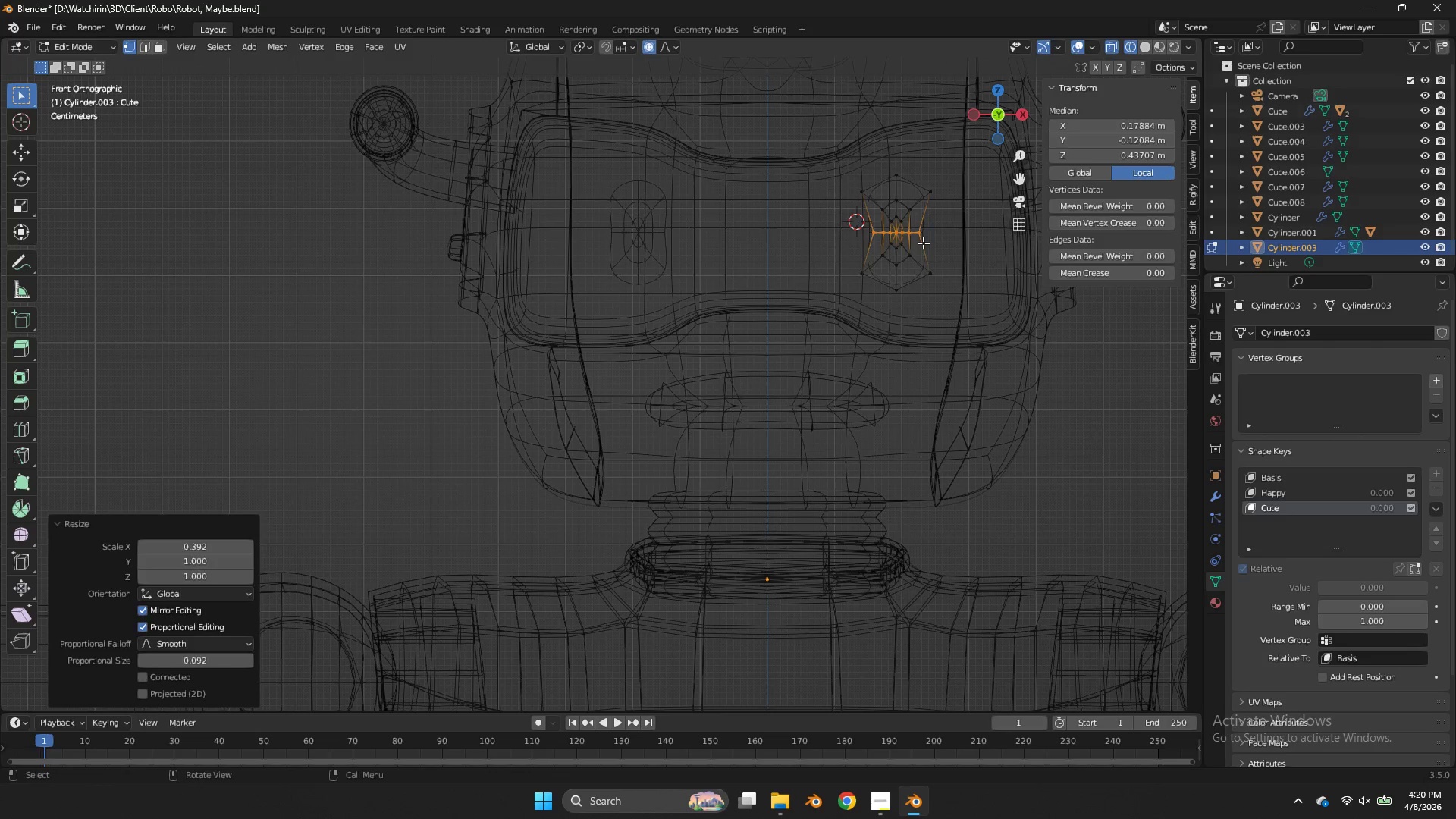 
type(hx)
 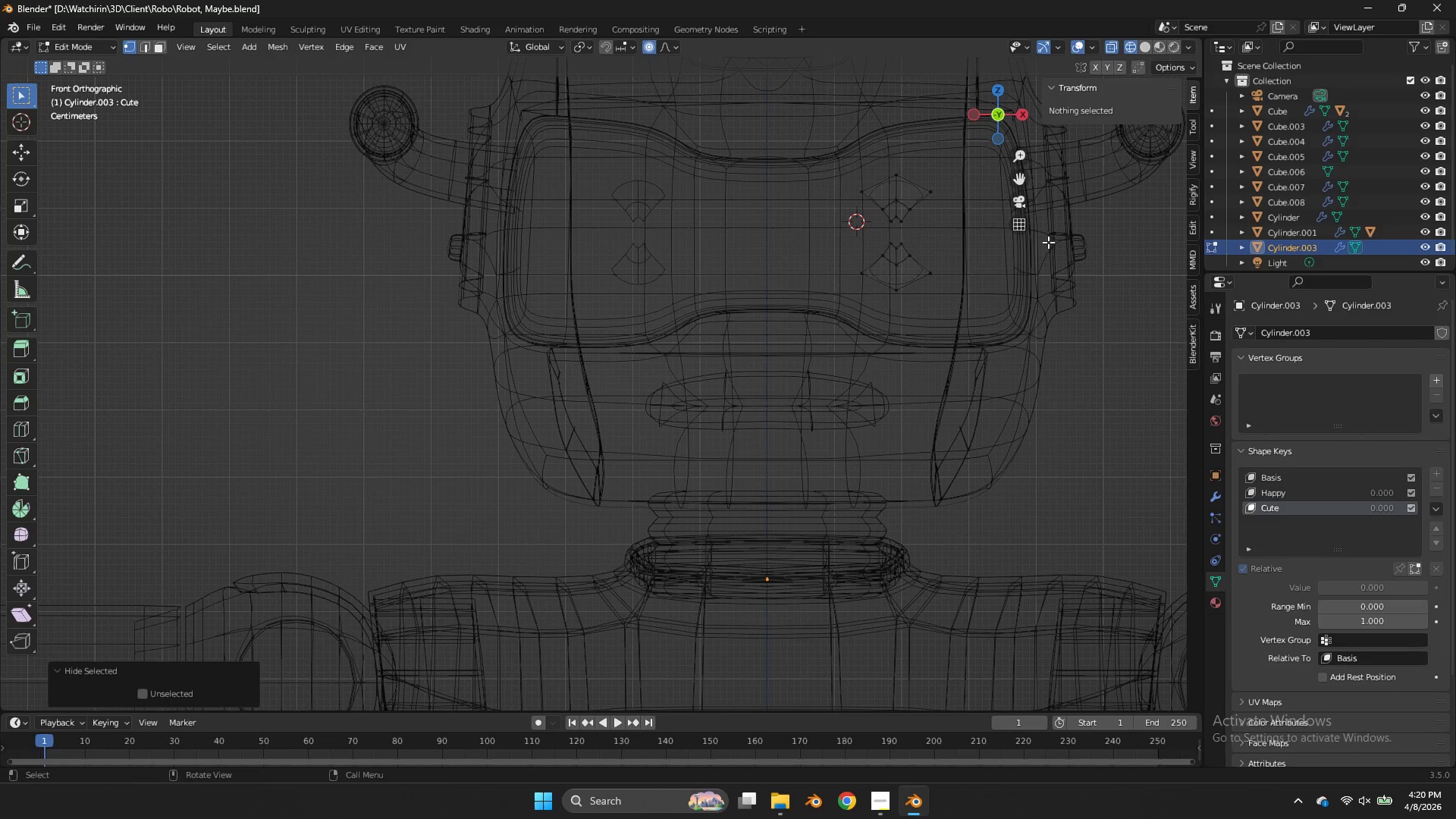 
key(Control+Z)
 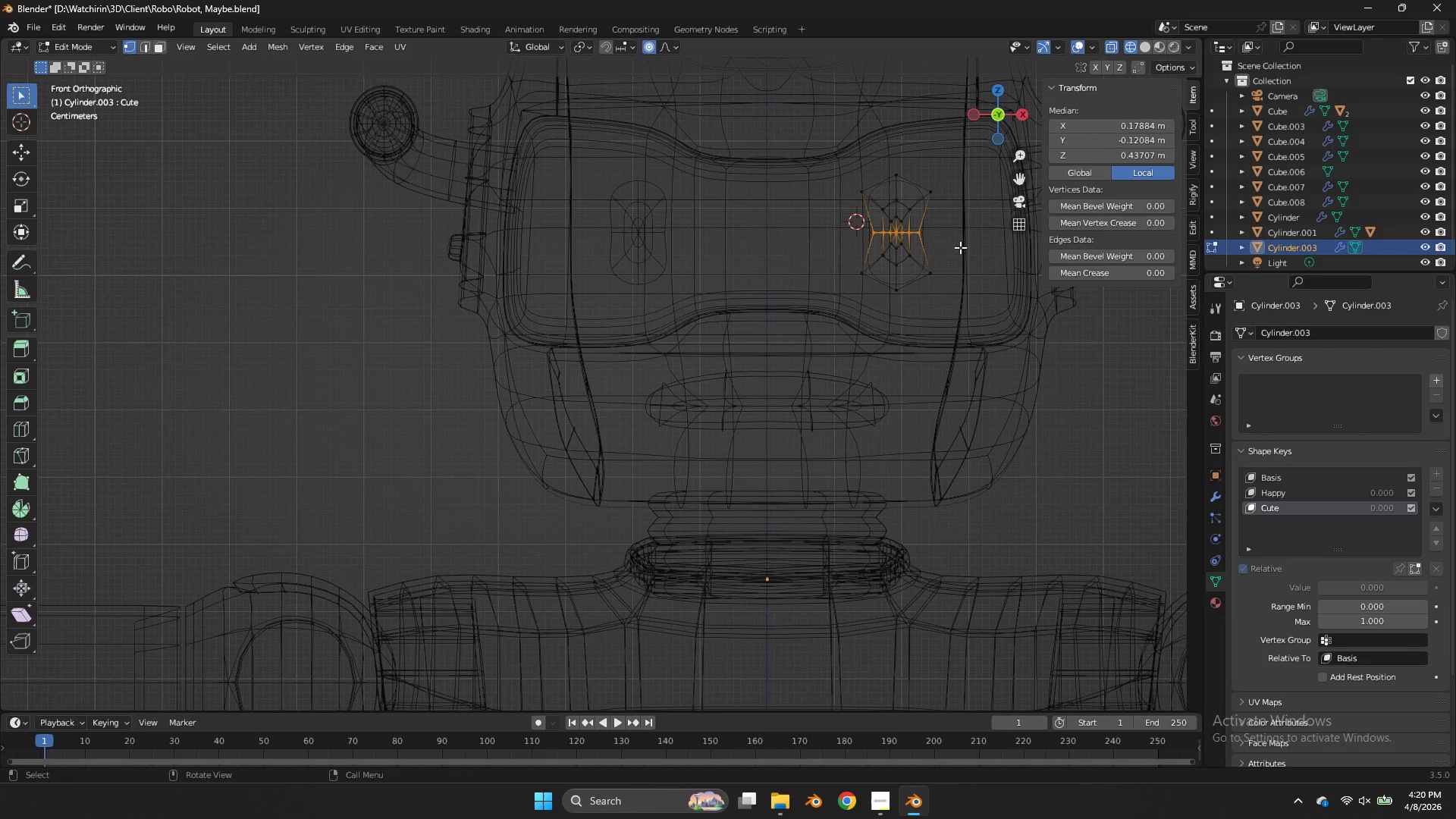 
type(gx)
 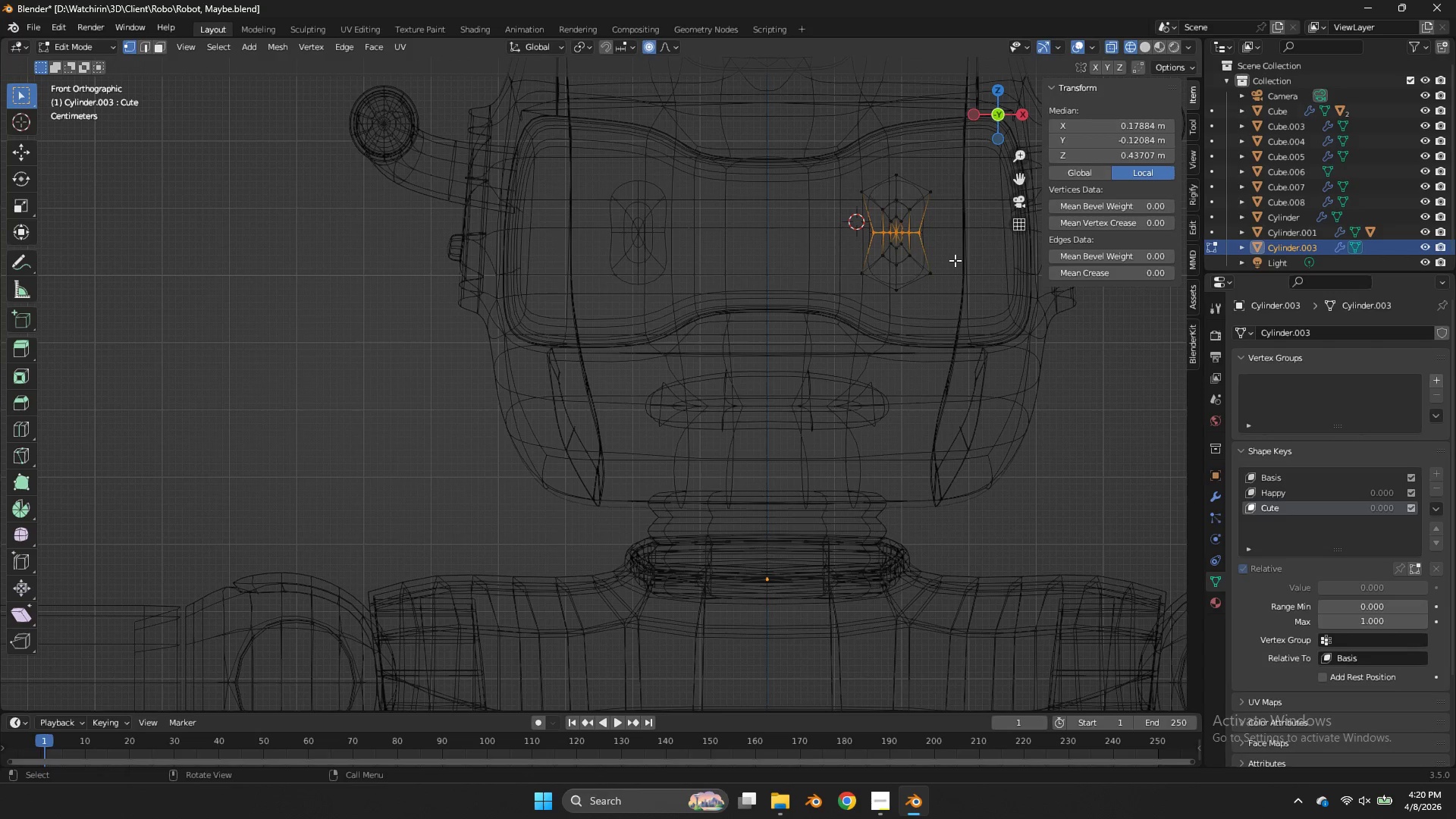 
key(Control+Z)
 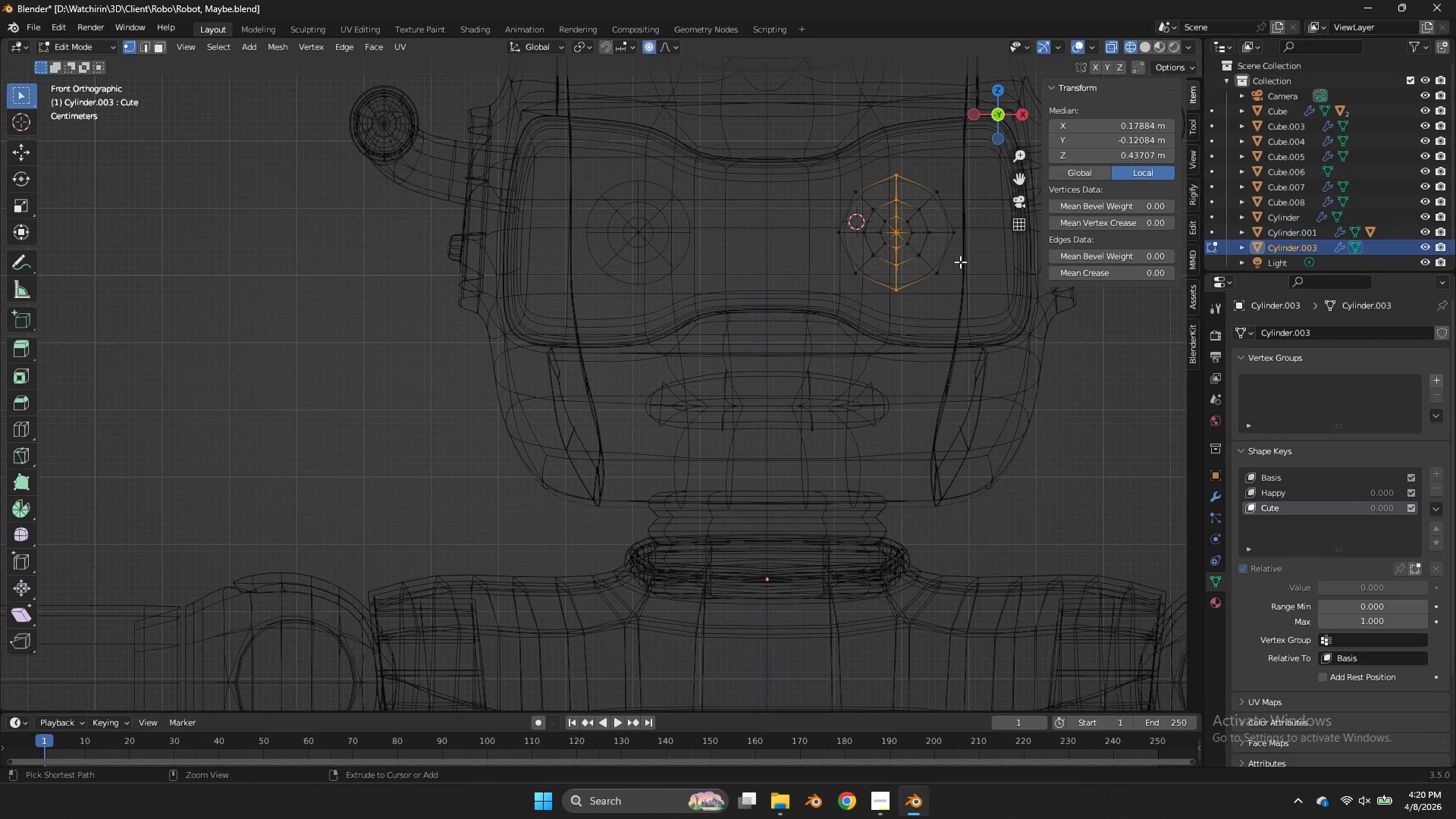 
key(Control+Z)
 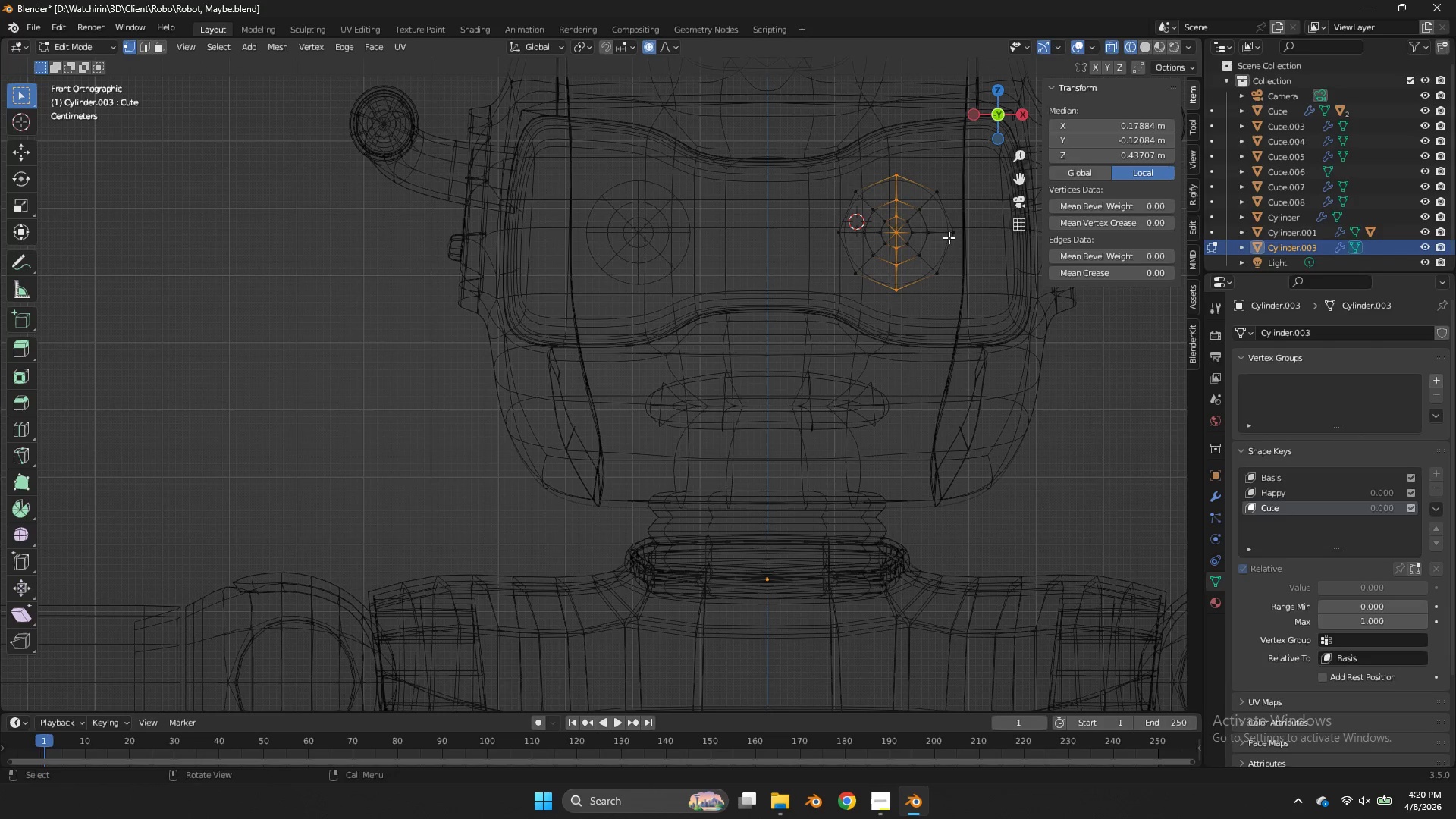 
hold_key(key=AltLeft, duration=0.45)
left_click([945, 237])
 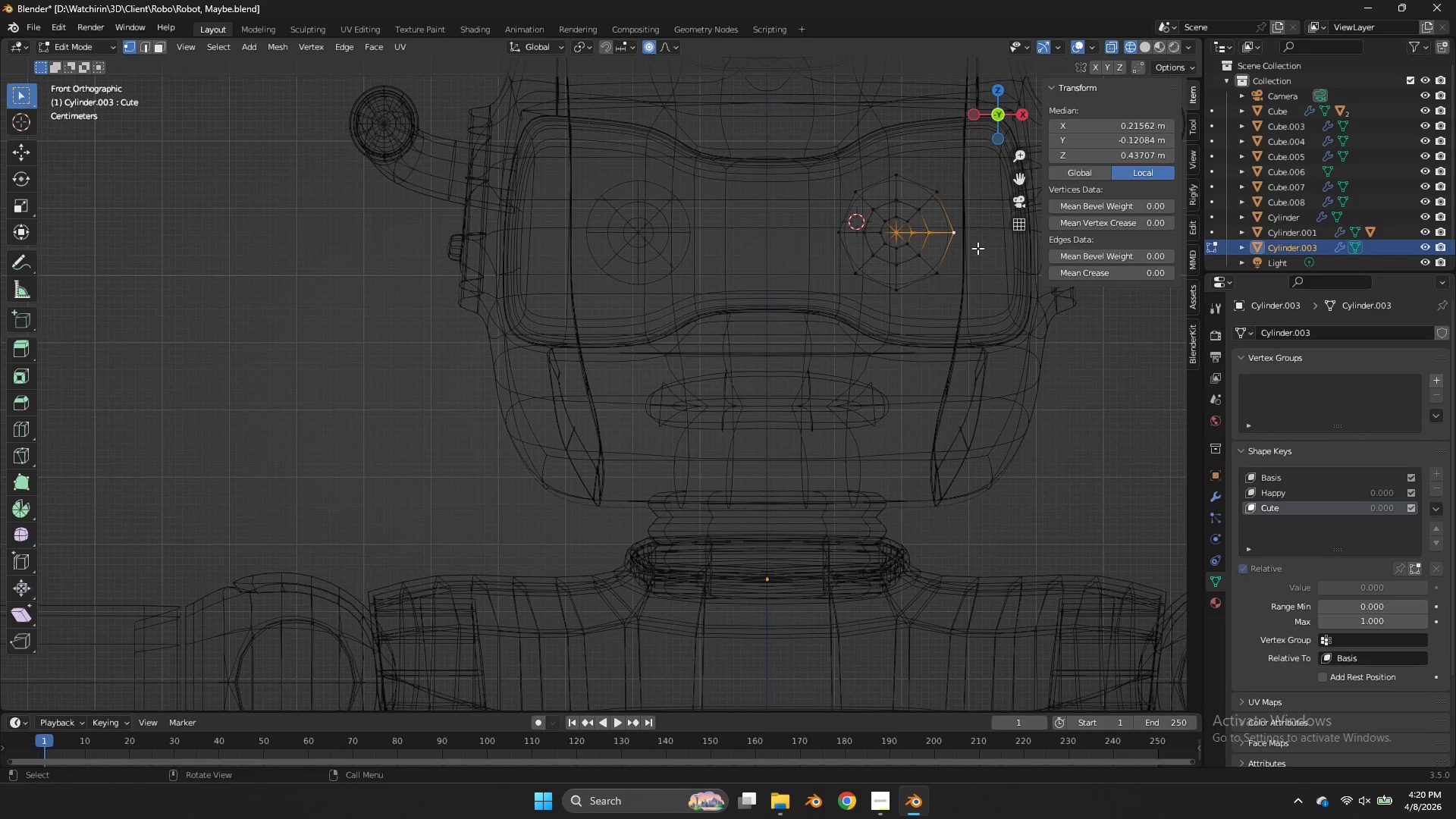 
hold_key(key=ShiftLeft, duration=0.62)
hold_key(key=AltLeft, duration=0.58)
left_click([879, 237])
 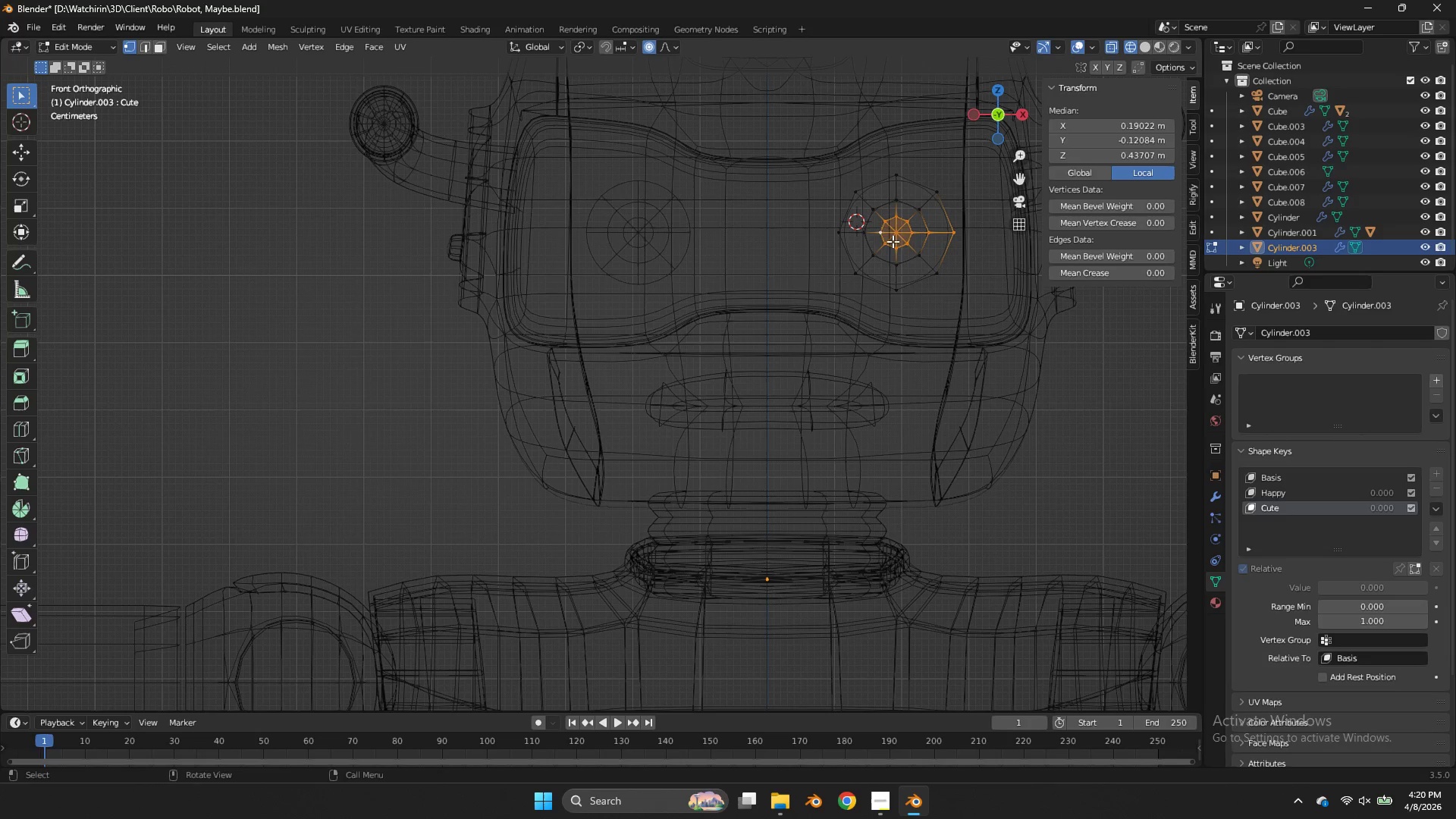 
key(Control+ControlLeft)
 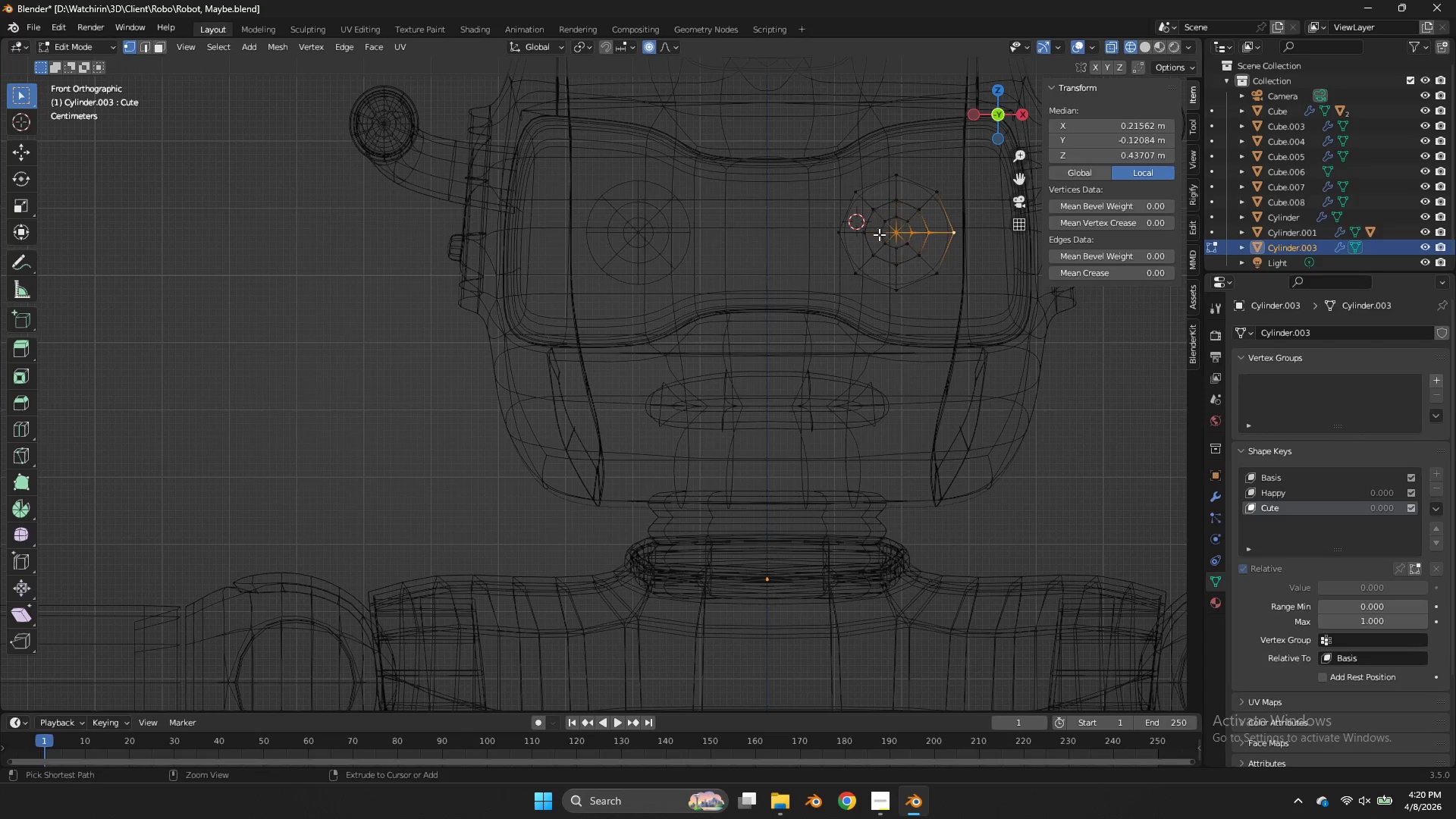 
key(Control+Z)
 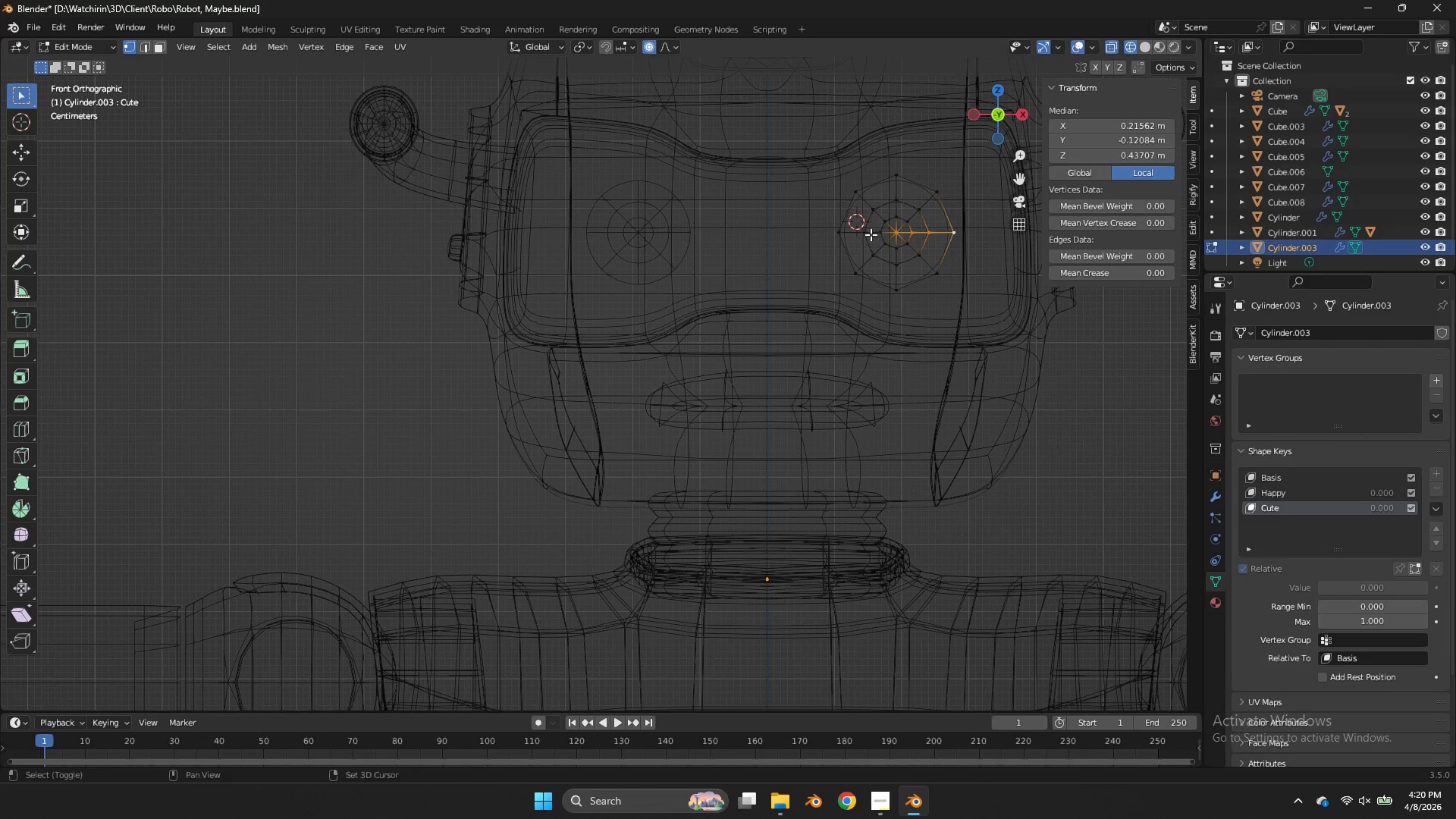 
hold_key(key=ShiftLeft, duration=0.58)
hold_key(key=AltLeft, duration=0.58)
left_click([855, 231])
 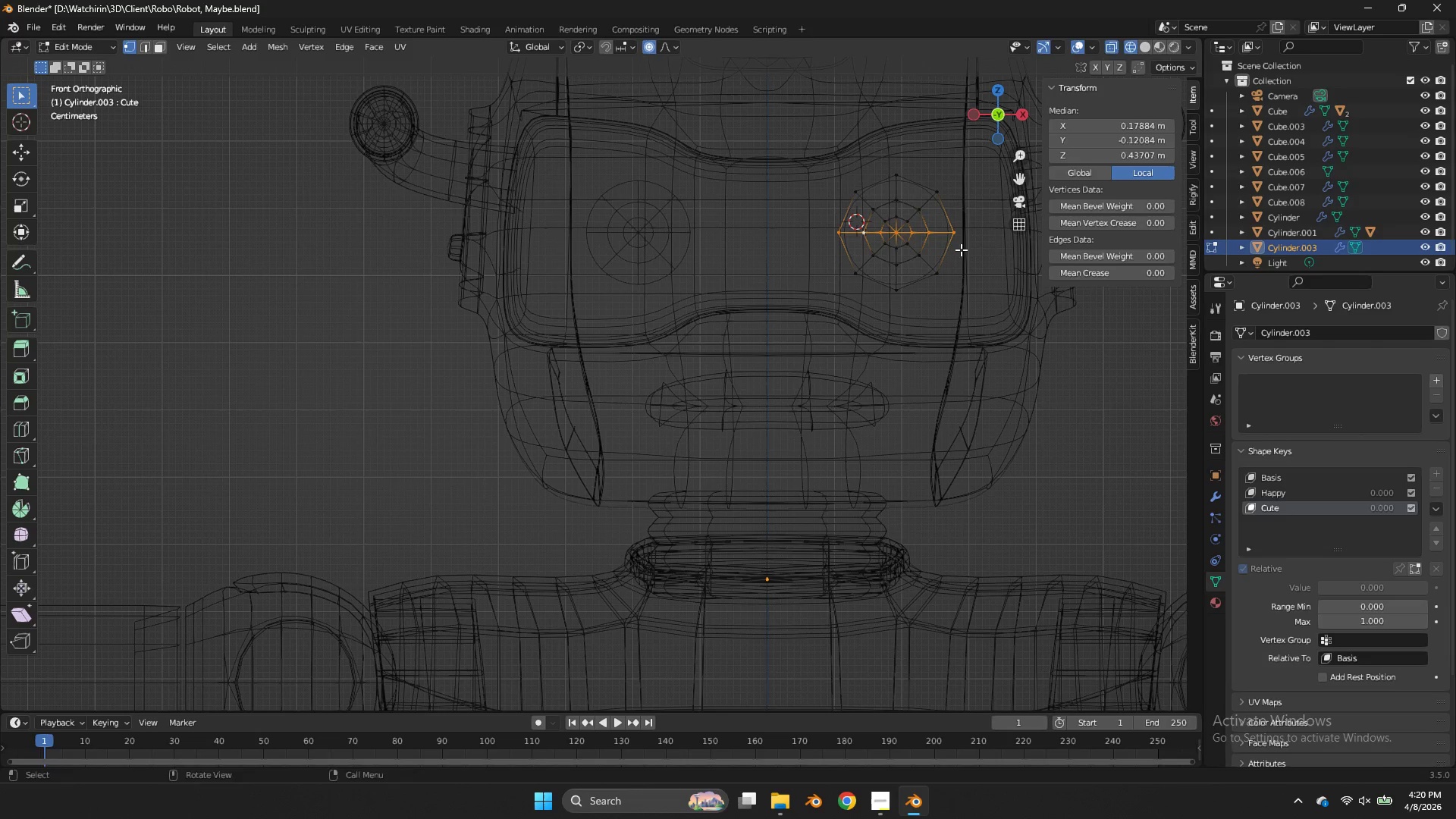 
type(sx)
 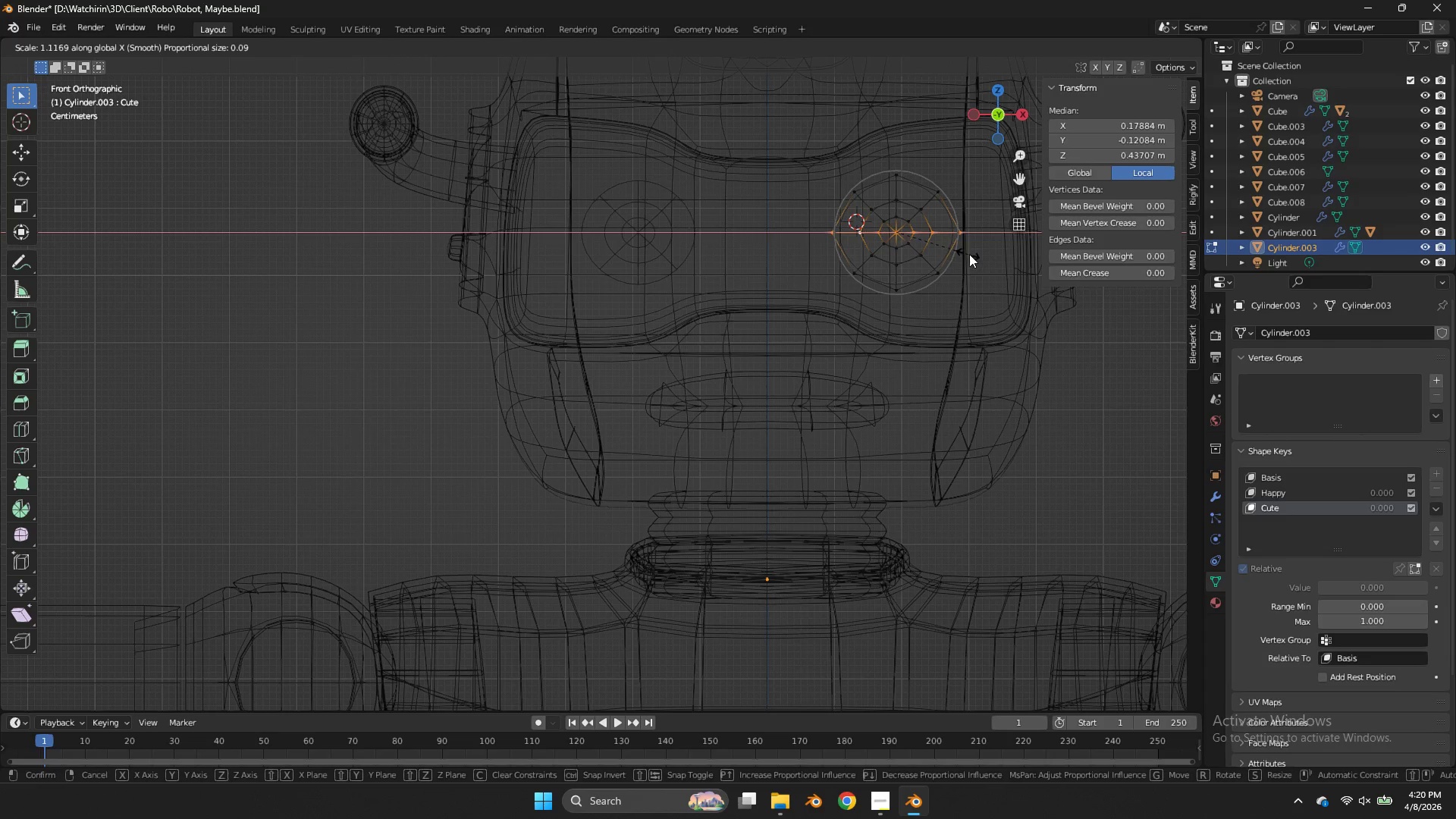 
right_click([969, 254])
 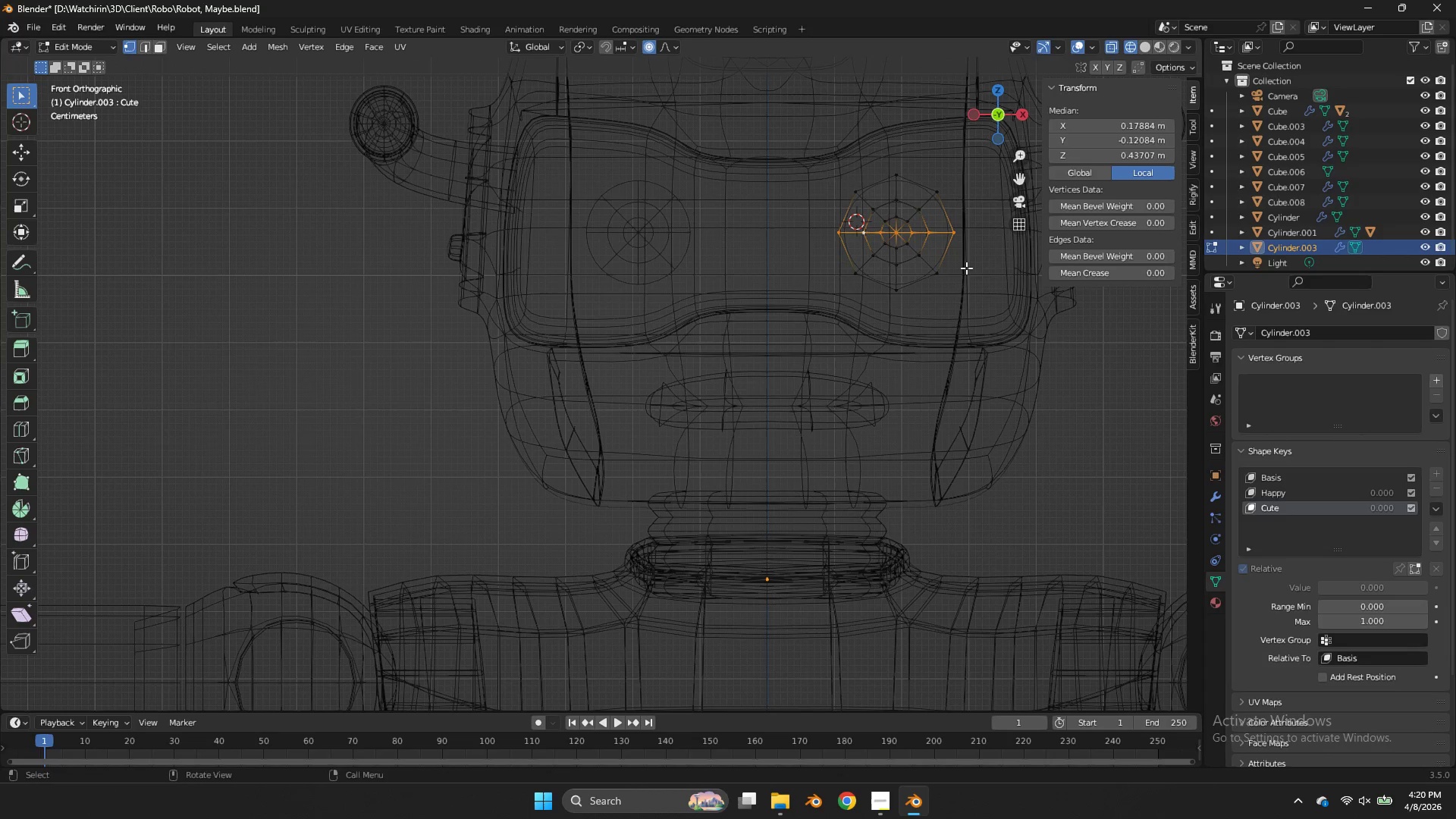 
key(S)
 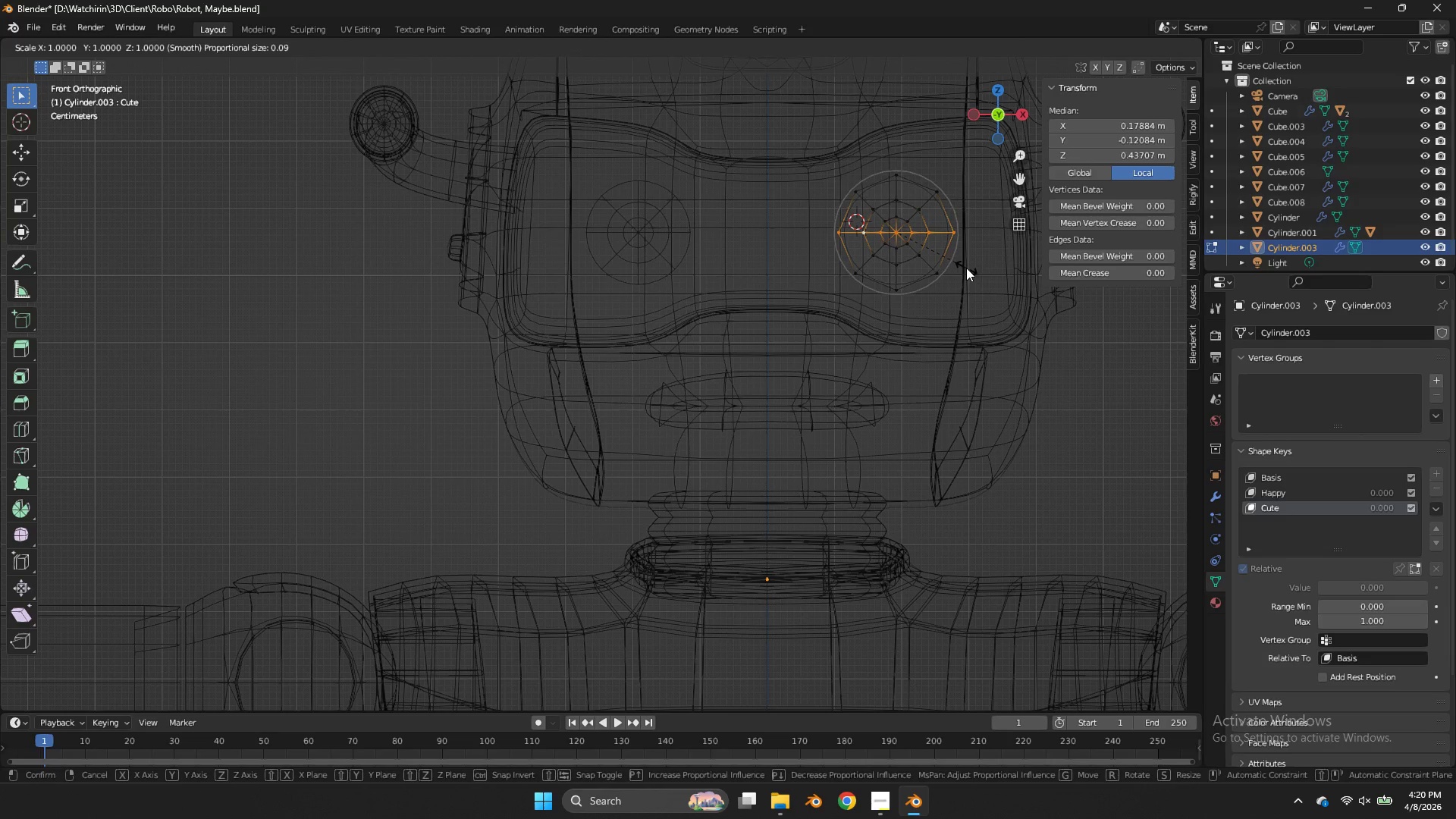 
scroll: coordinate [966, 268], scroll_direction: down, amount: 4.0
 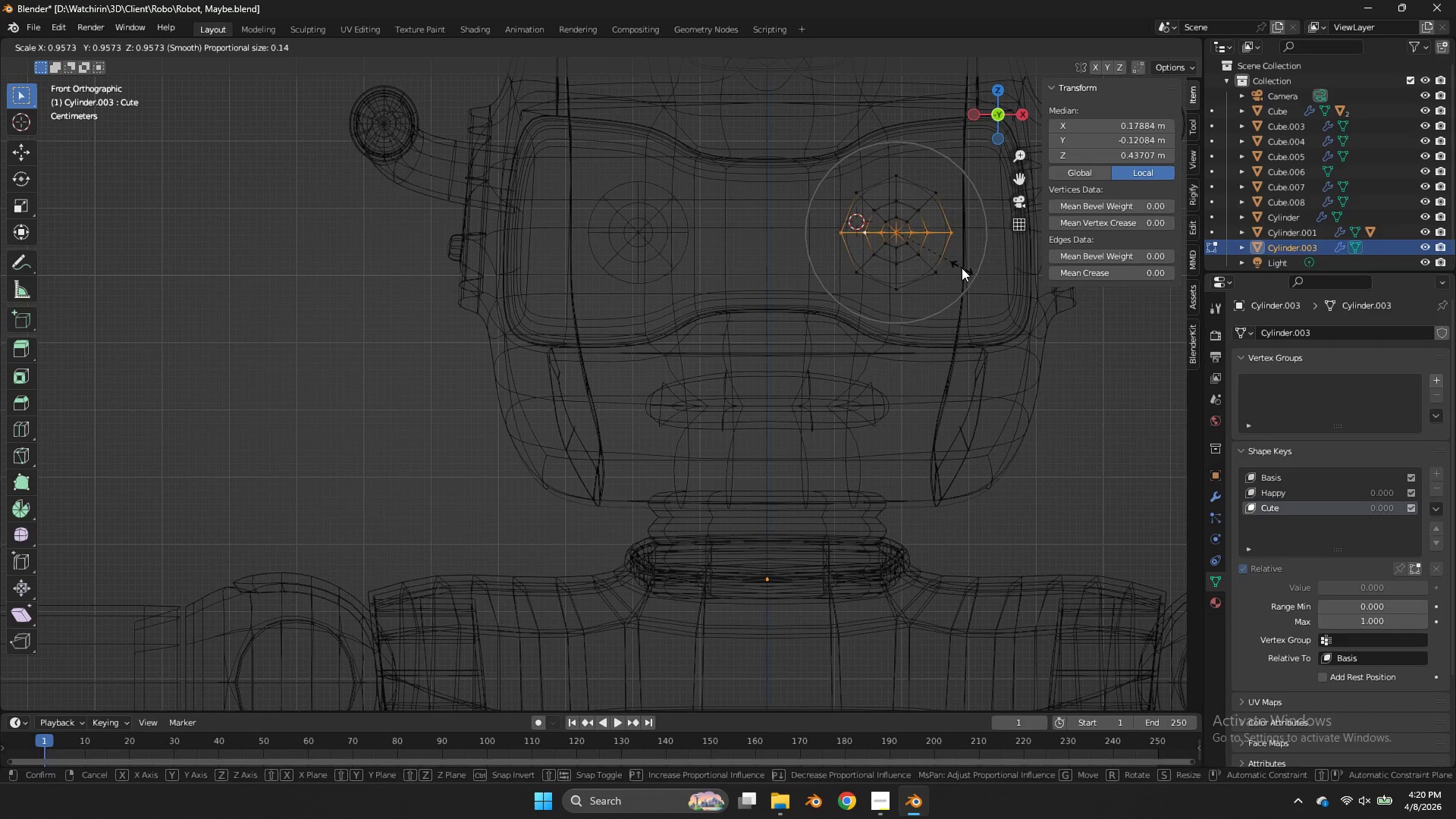 
key(X)
 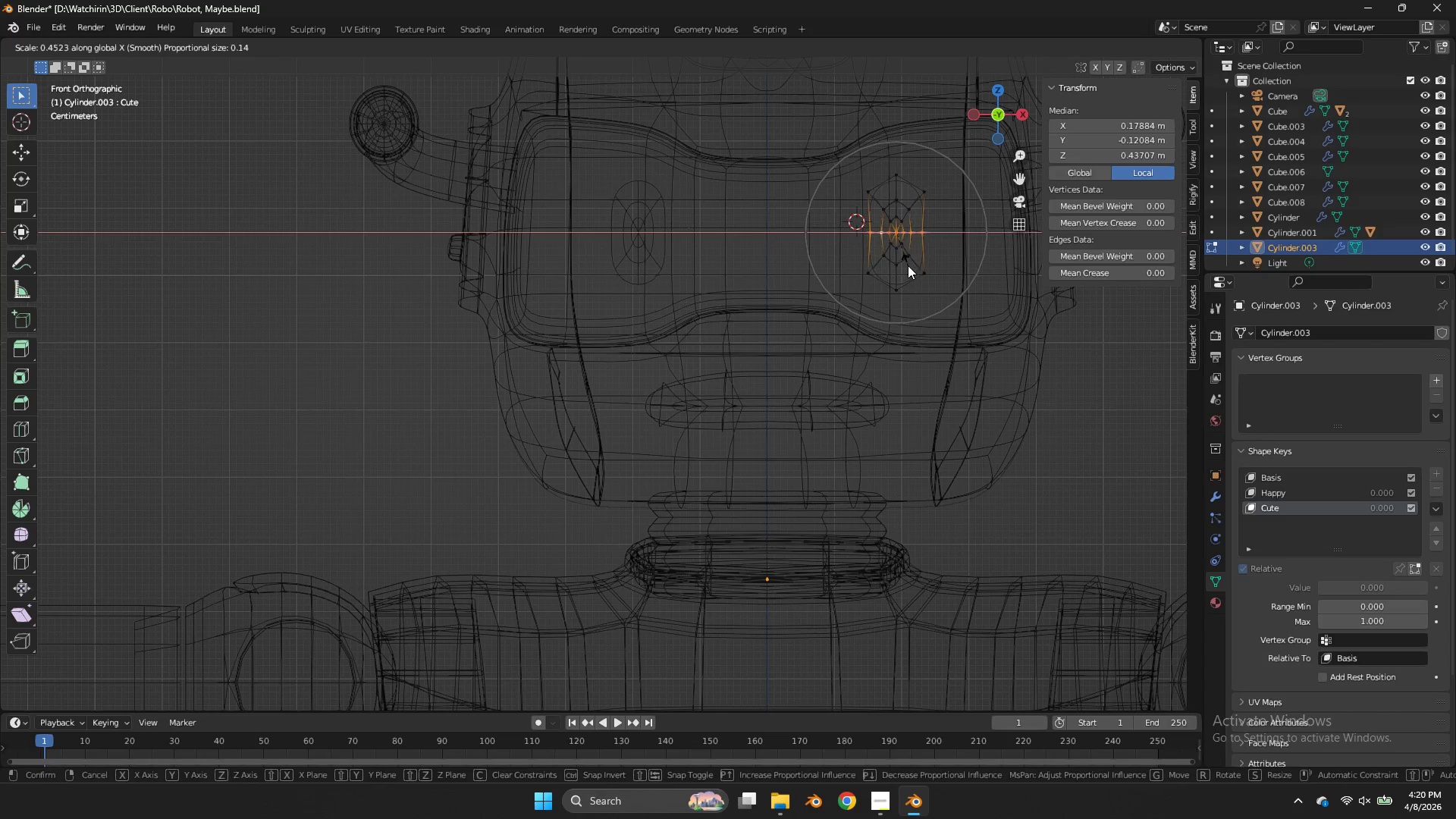 
left_click([908, 265])
 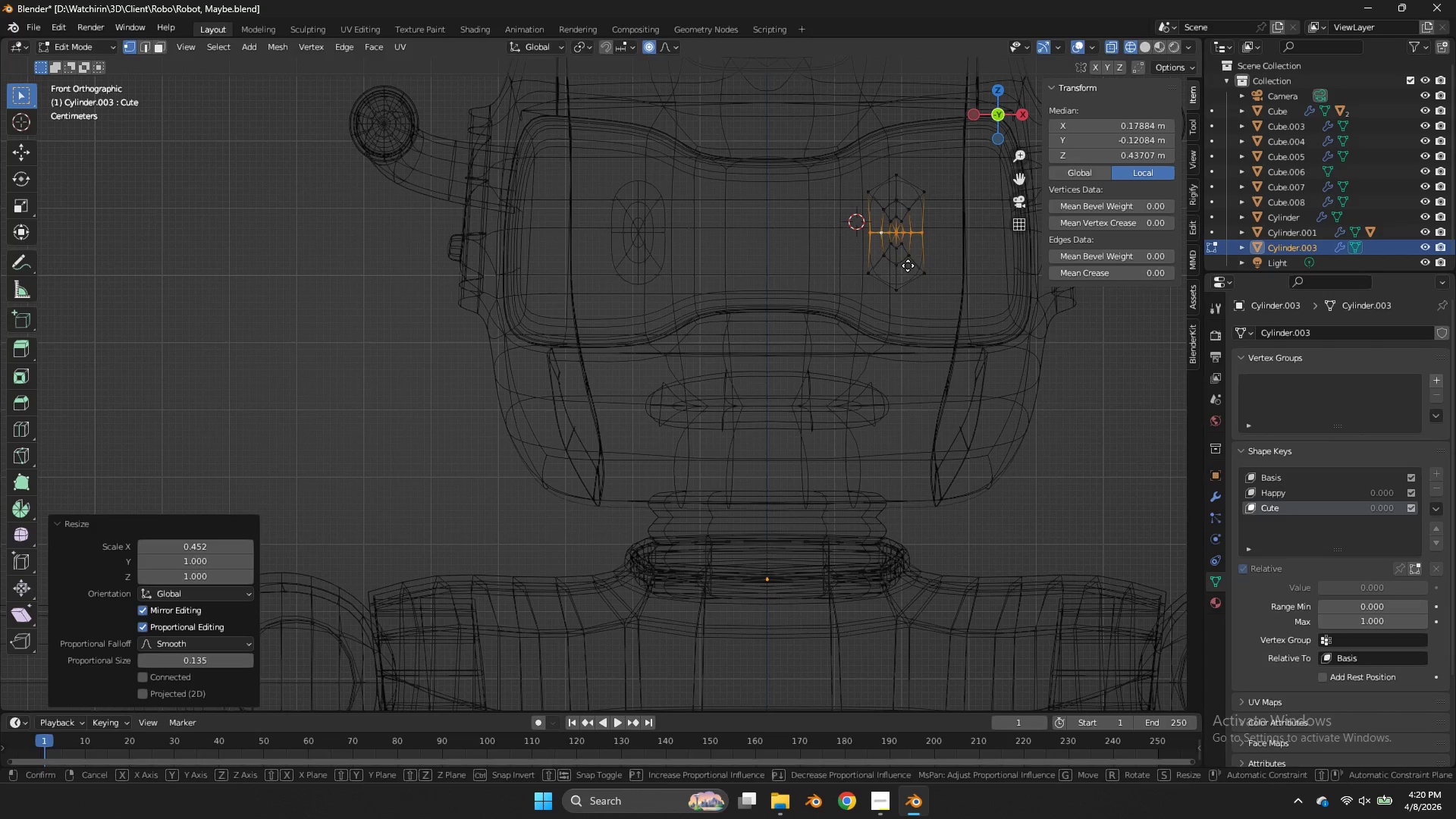 
type(gx)
 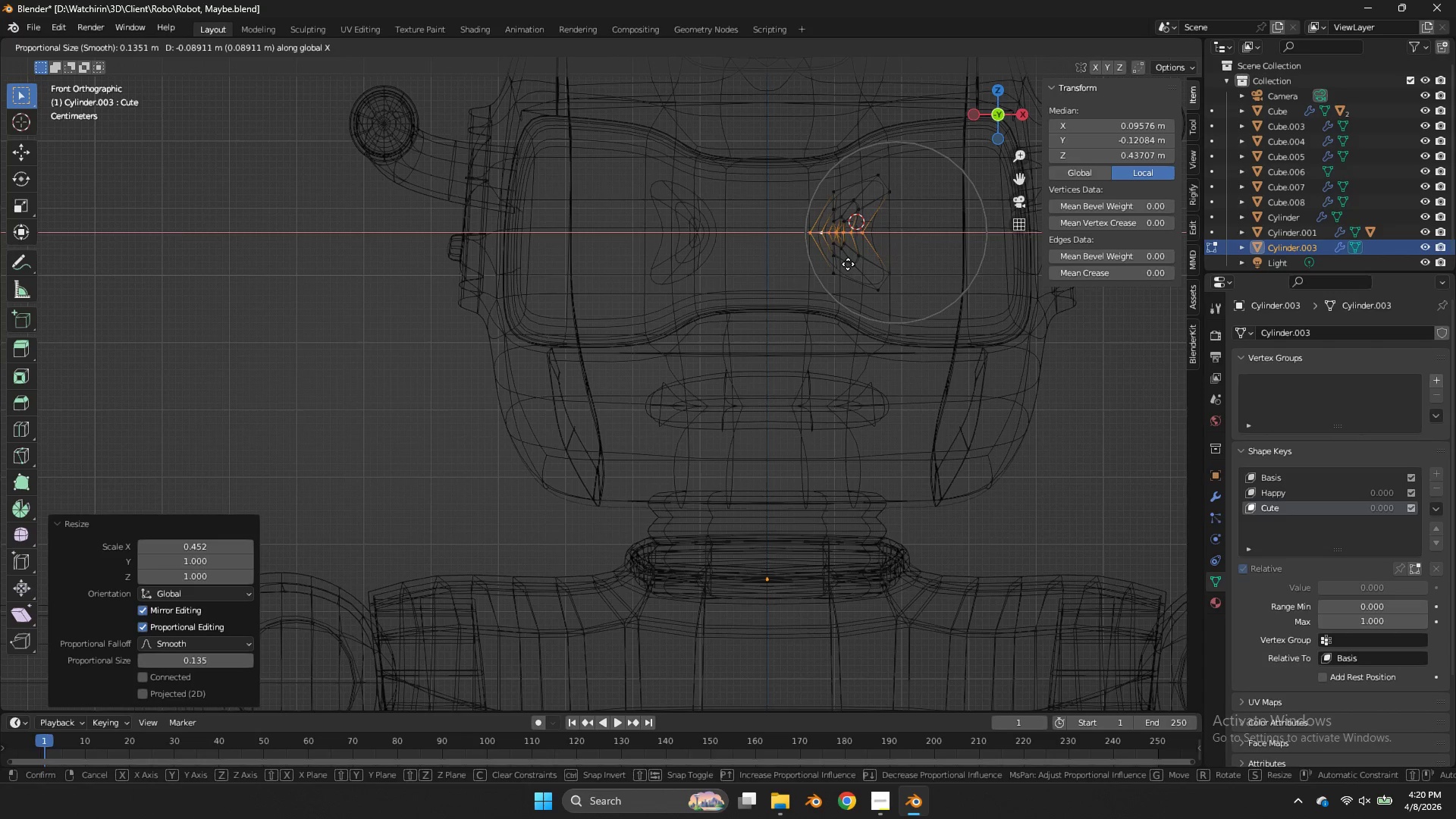 
left_click([845, 263])
 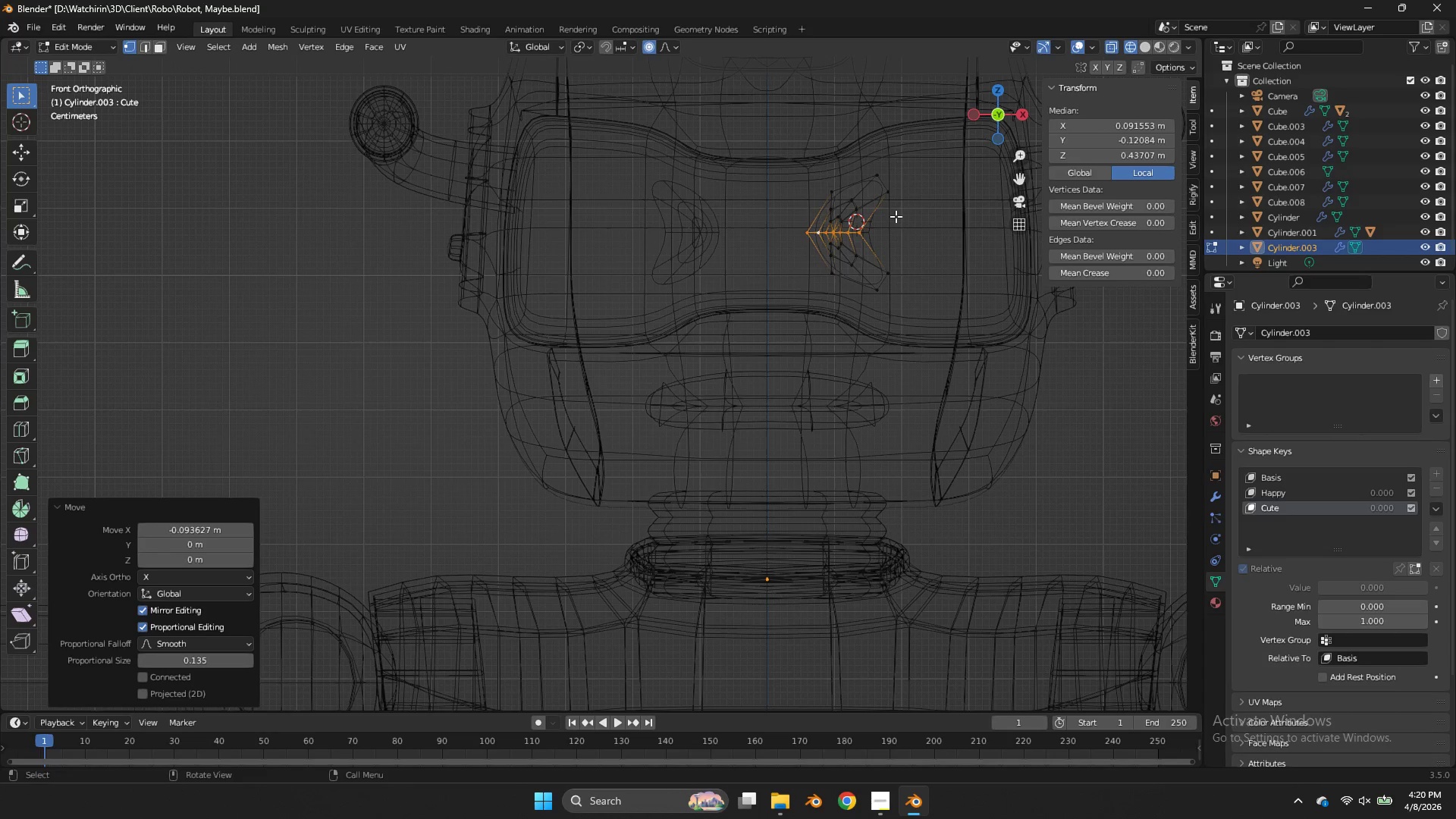 
key(Alt+AltLeft)
 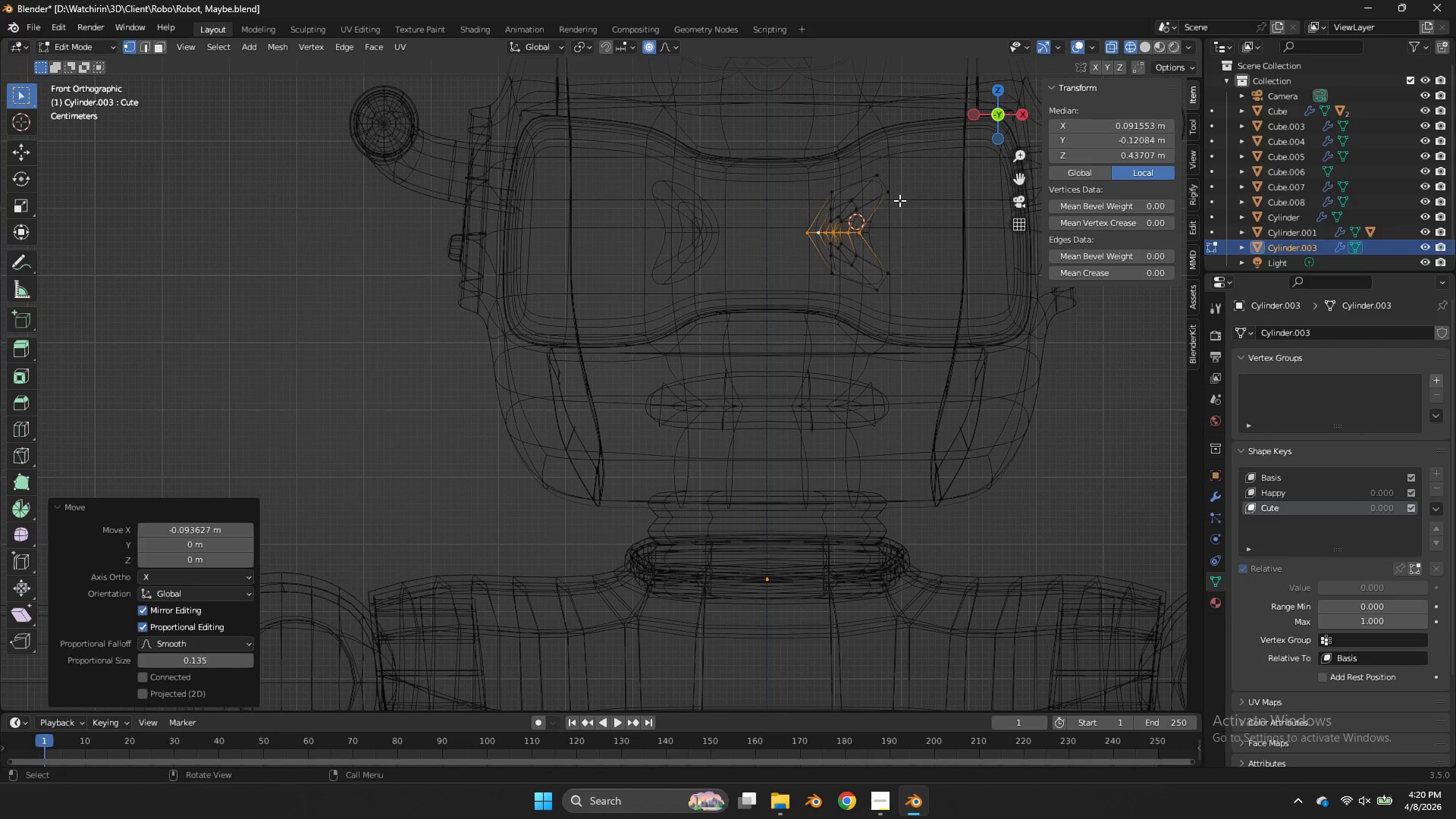 
left_click([899, 200])
 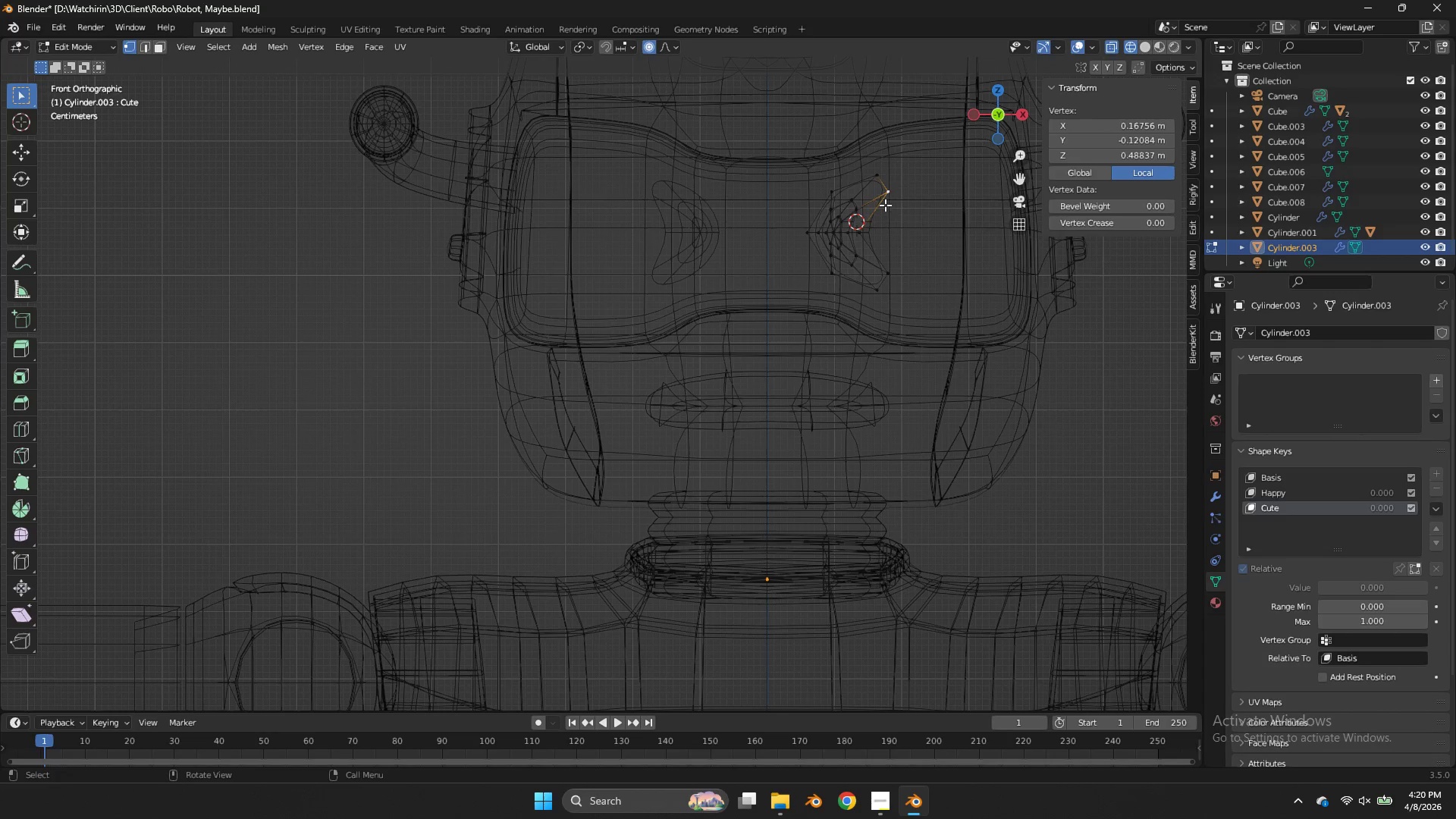 
hold_key(key=ShiftLeft, duration=0.75)
double_click([897, 268])
 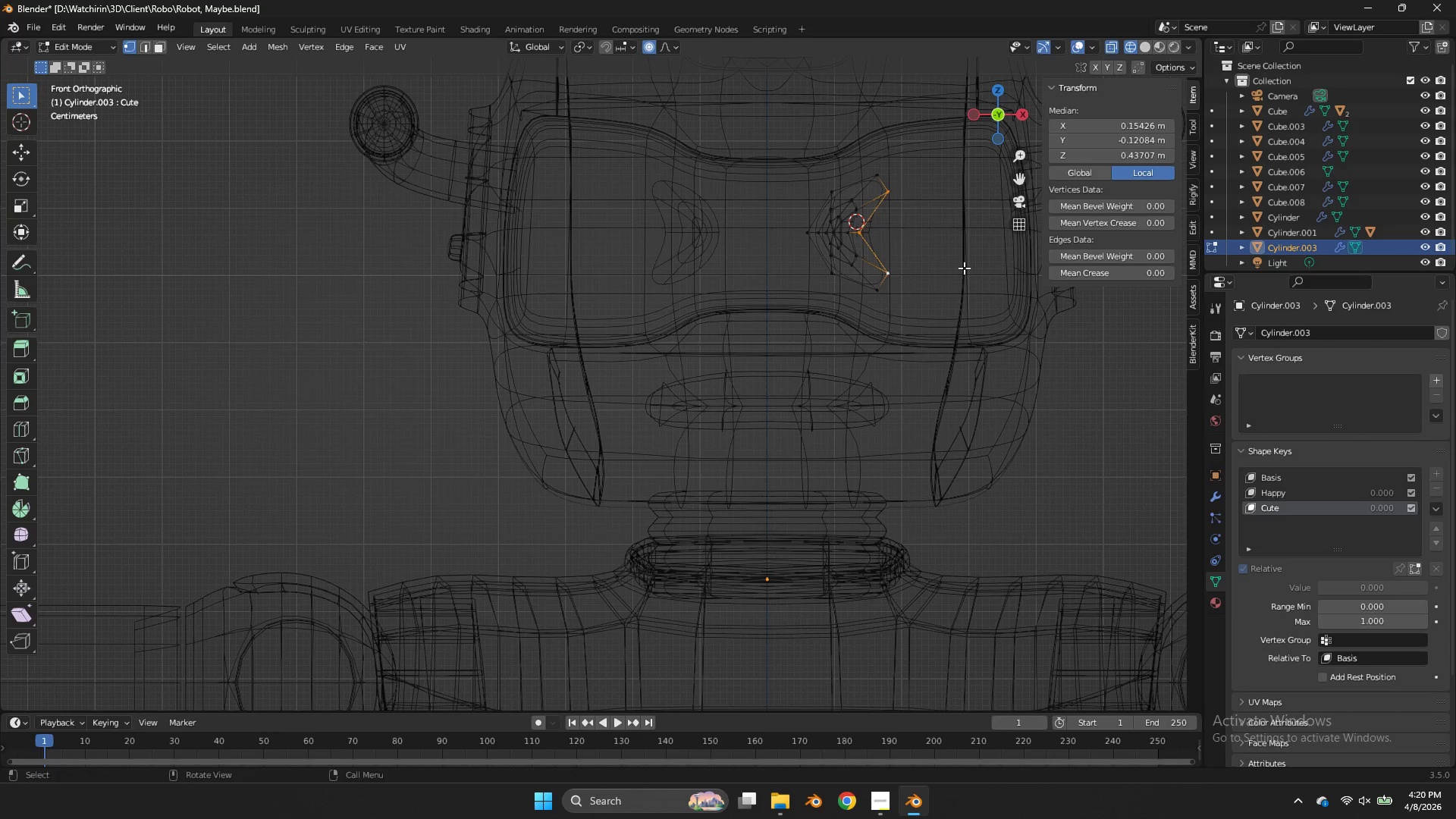 
type(gx)
 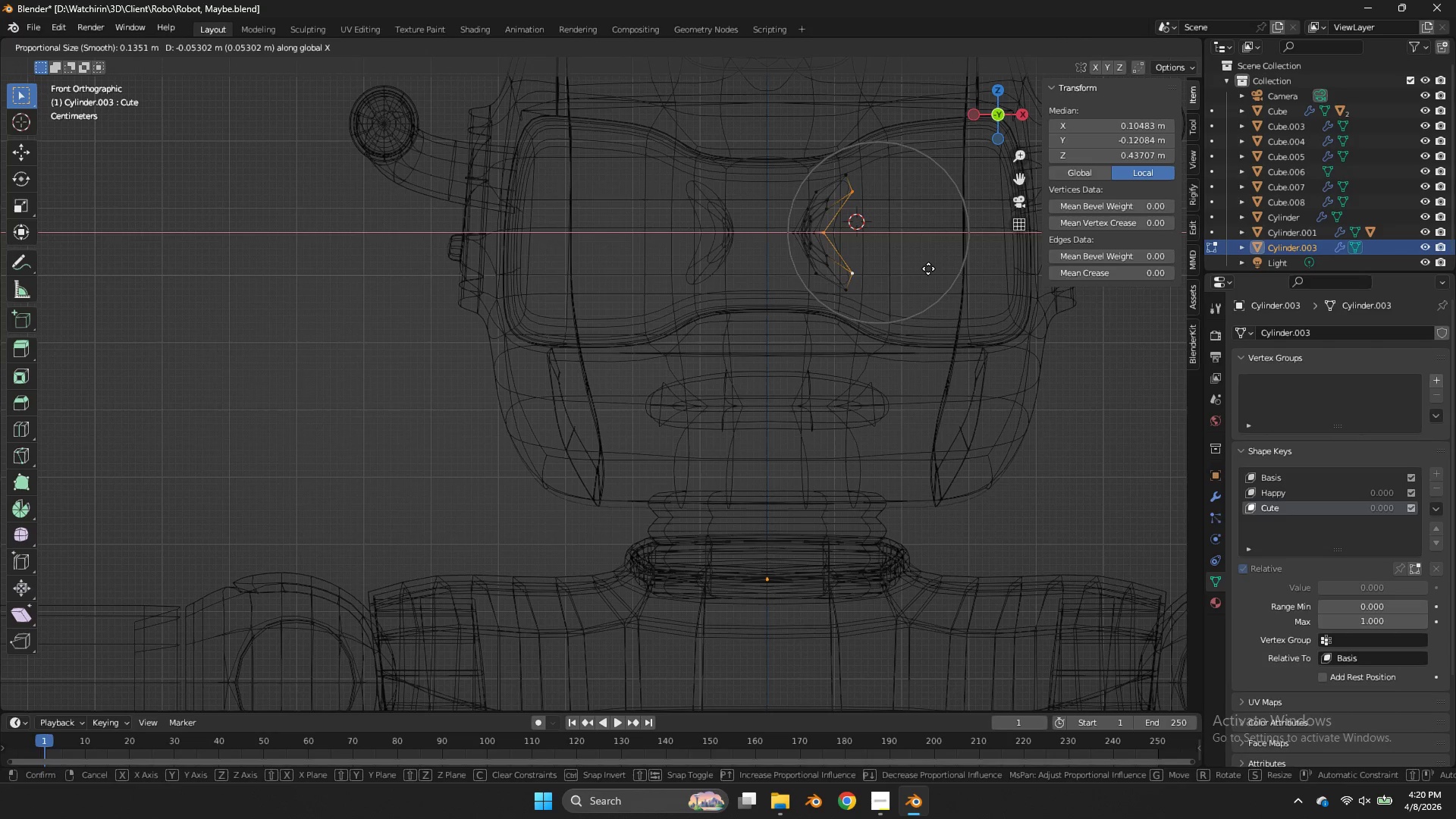 
left_click([931, 268])
 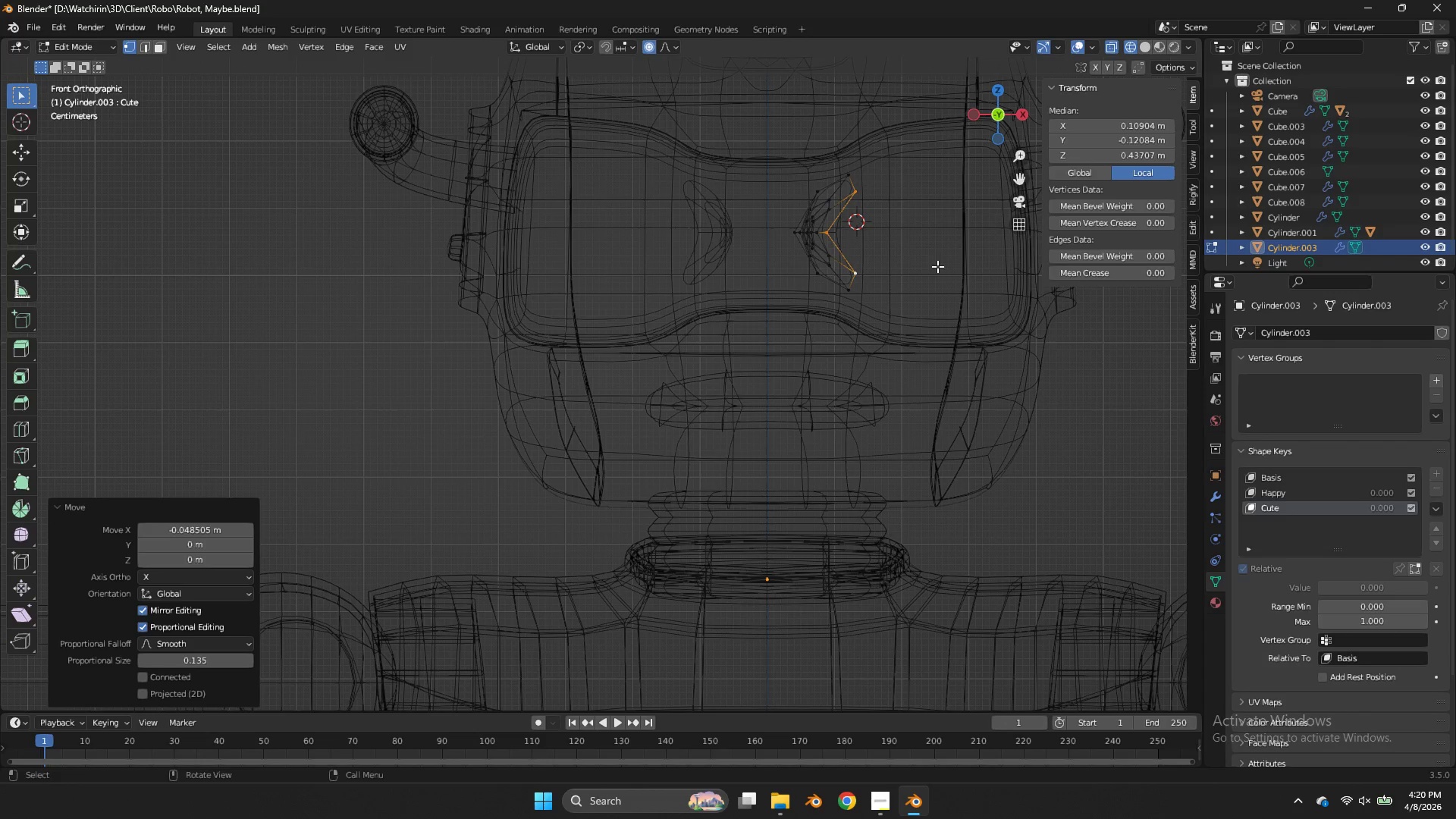 
type(gx)
 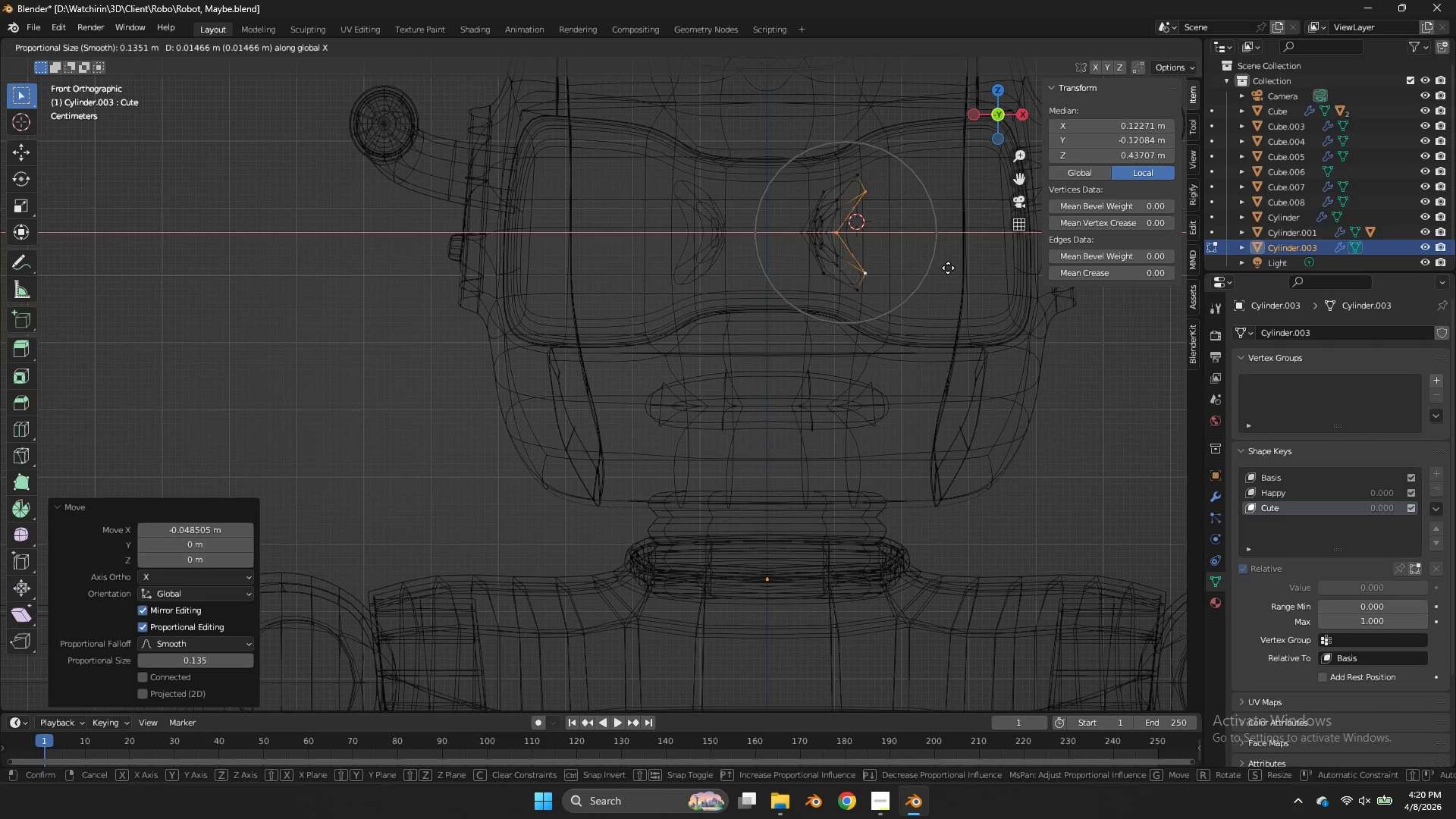 
left_click([949, 268])
 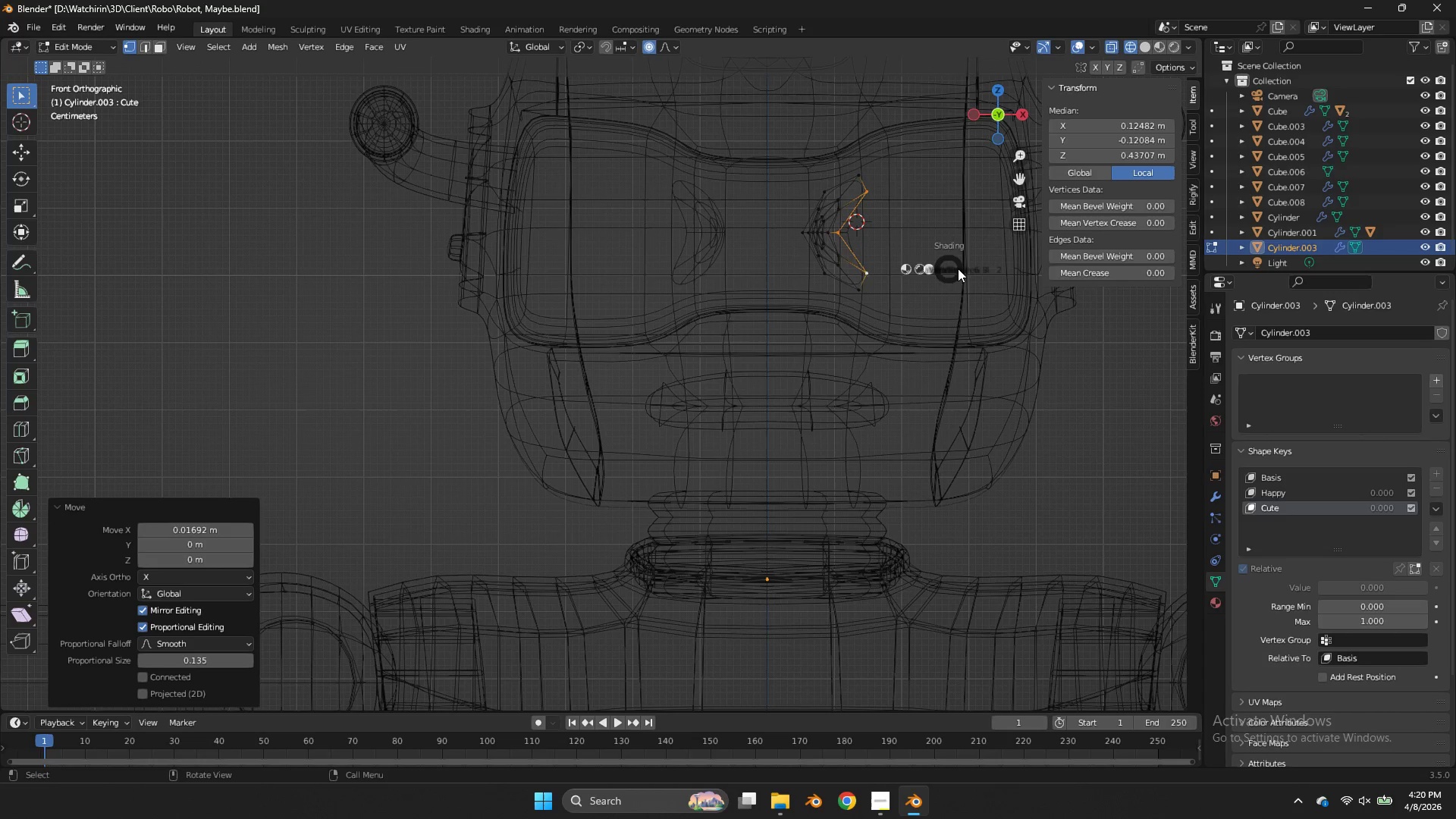 
key(Z)
 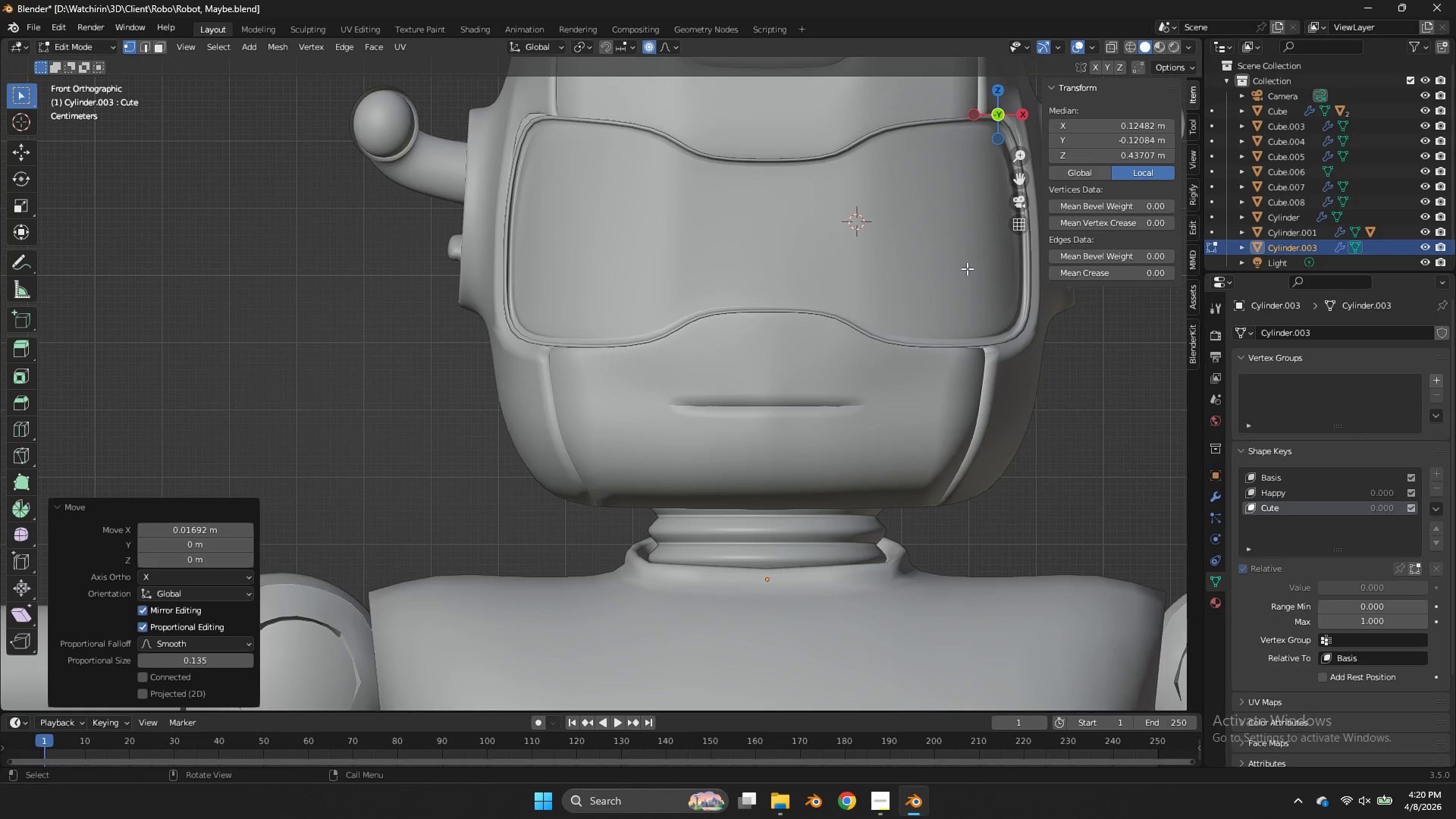 
key(Tab)
 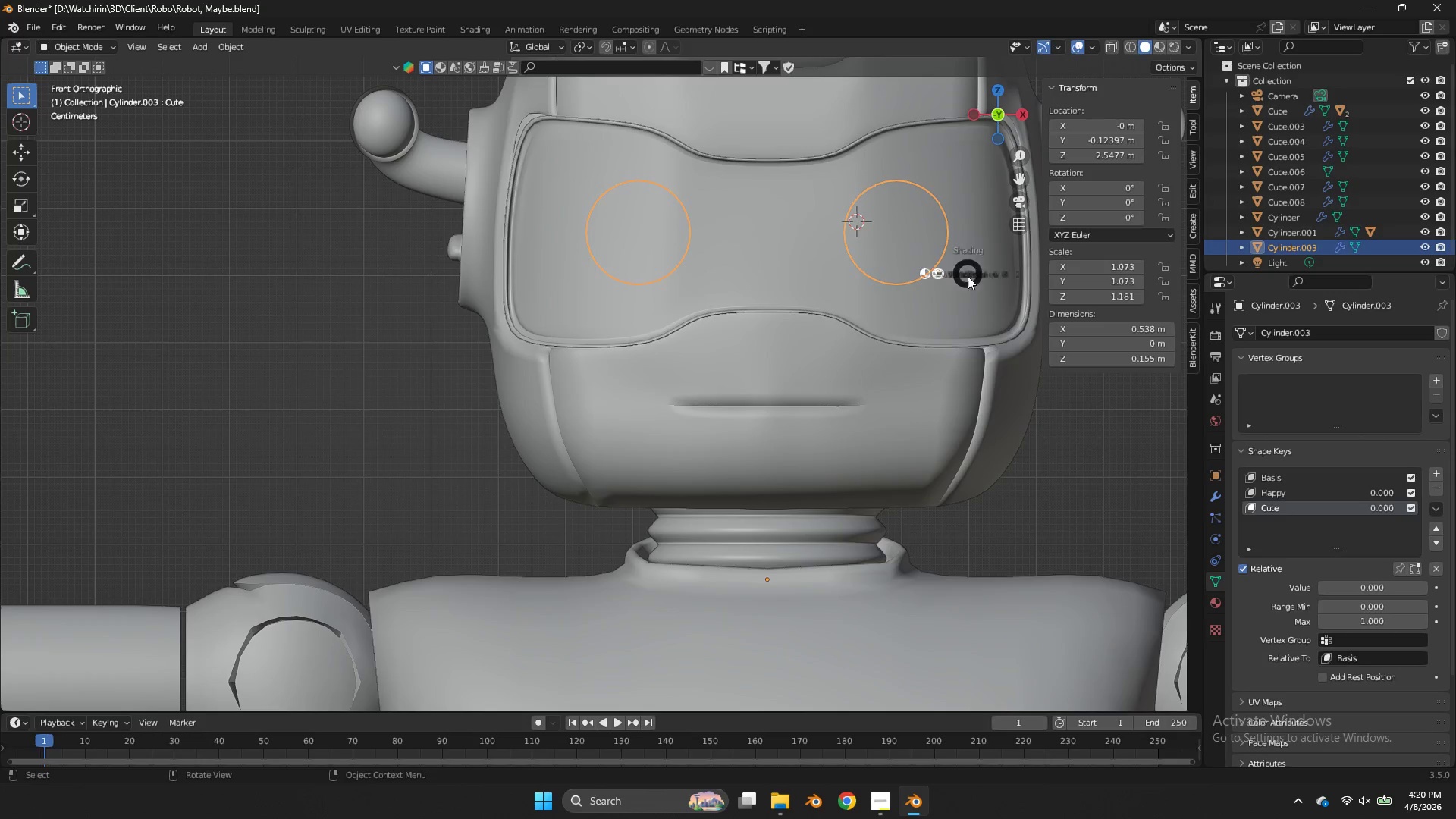 
key(Z)
 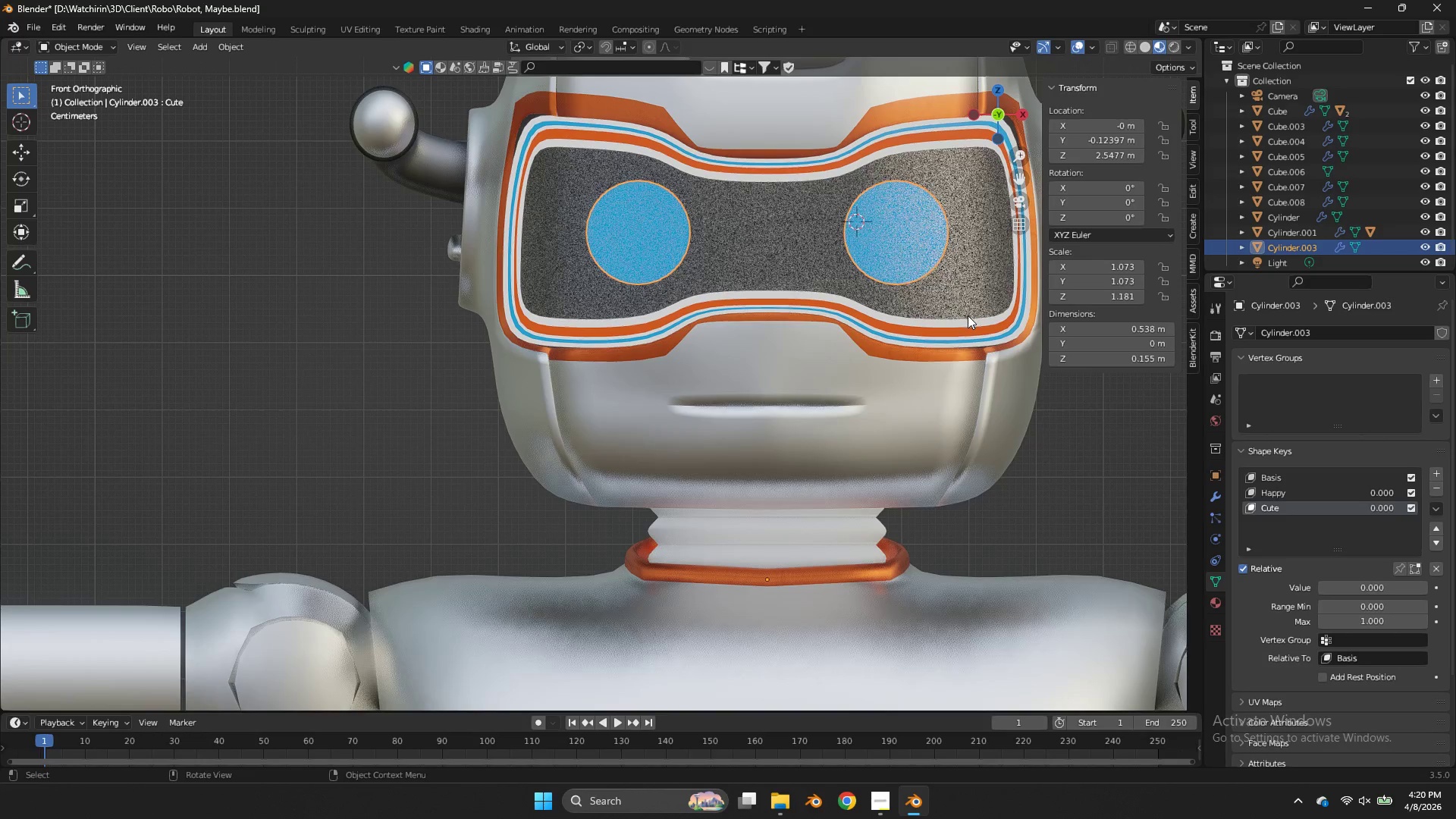 
key(Tab)
 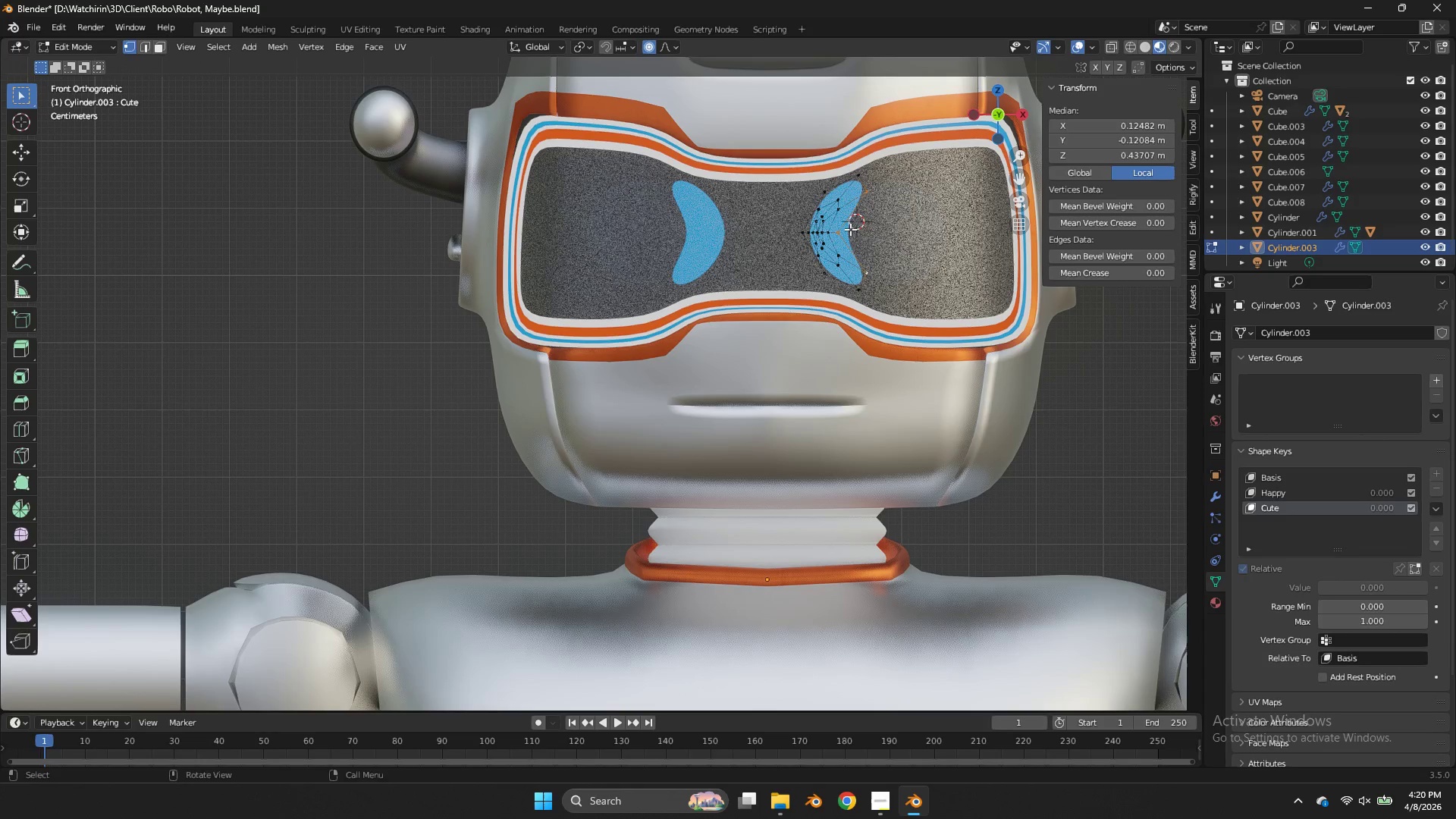 
type(gx)
 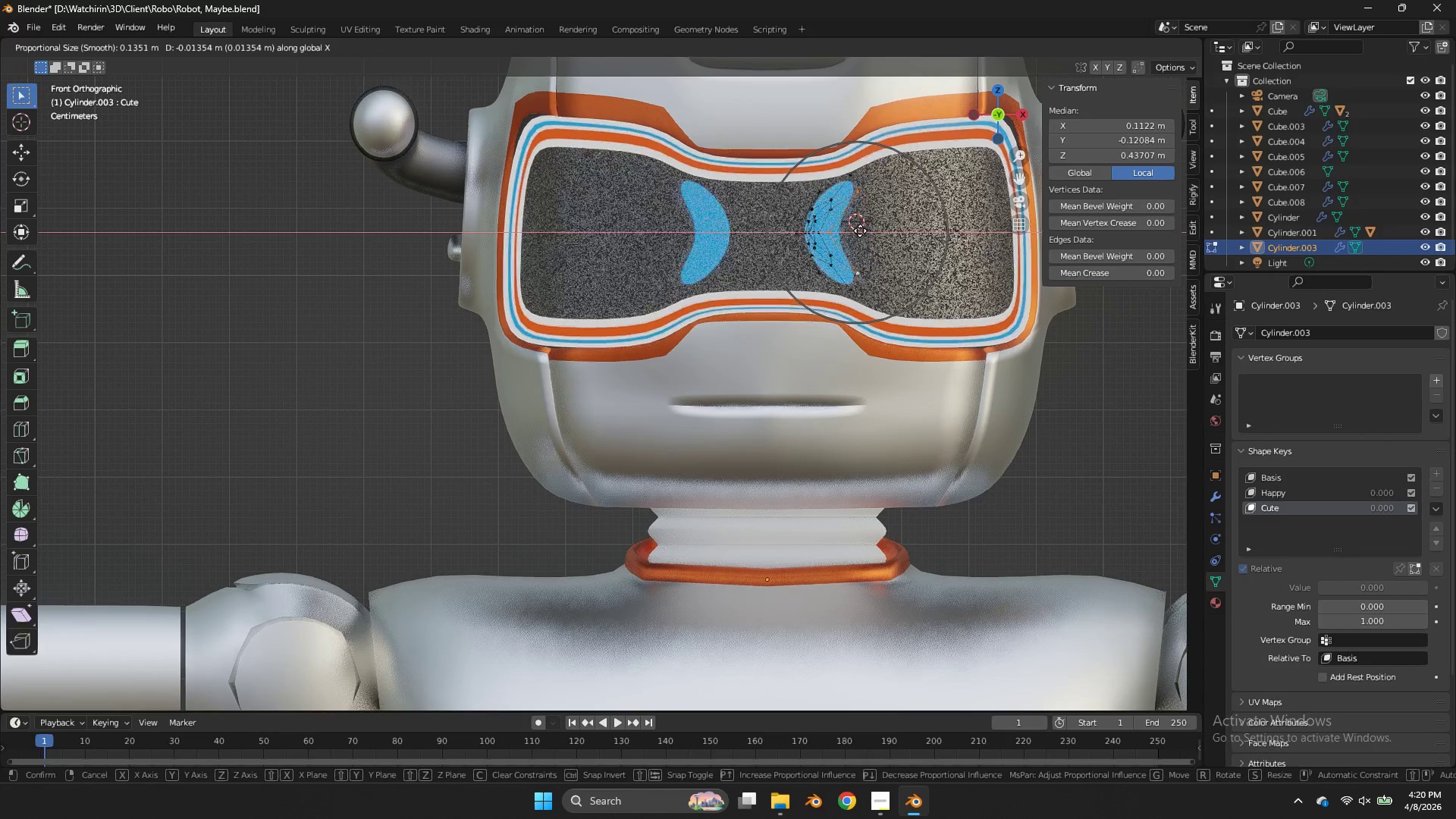 
left_click([860, 231])
 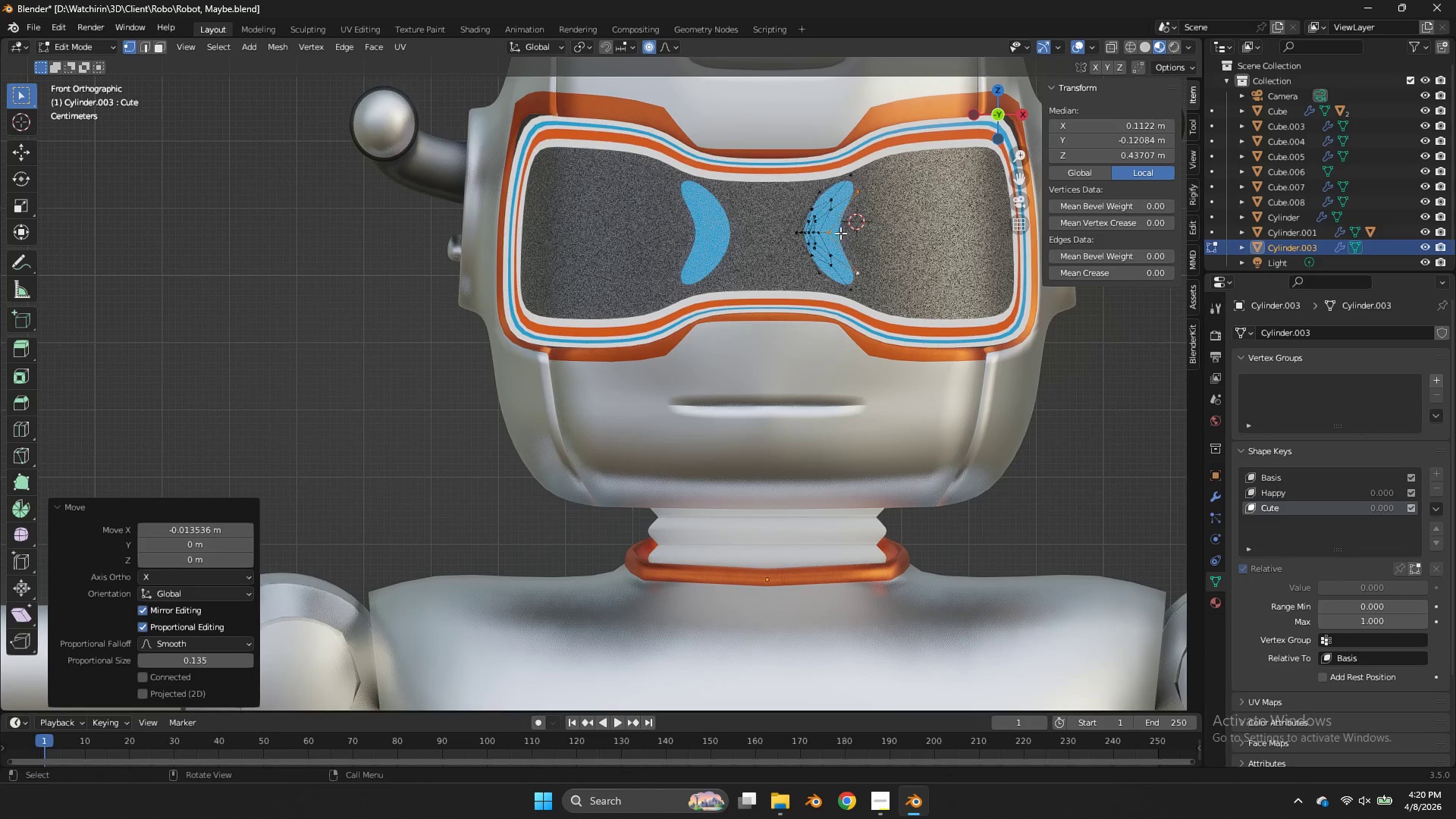 
left_click([840, 233])
 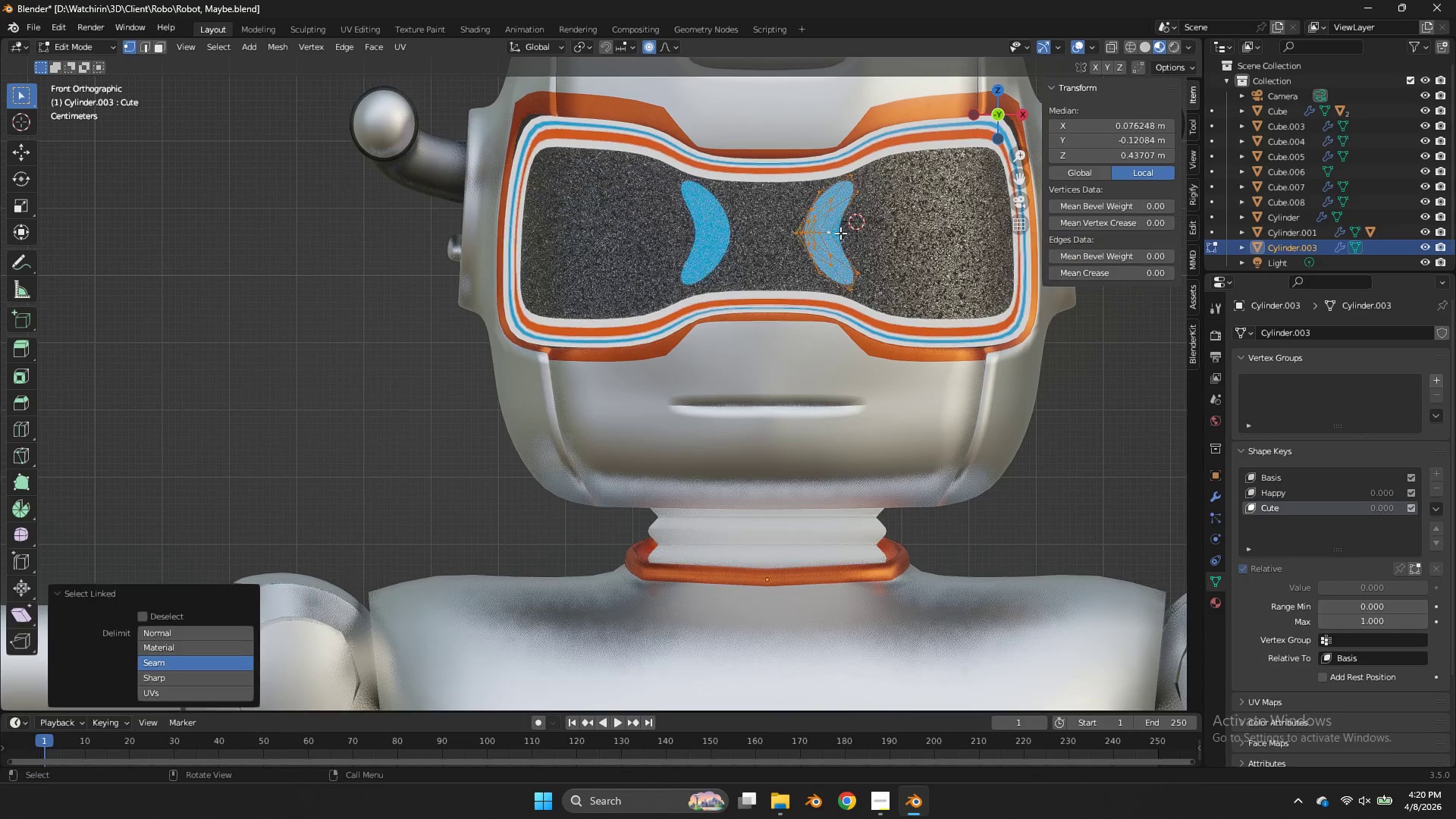 
type(lgx)
 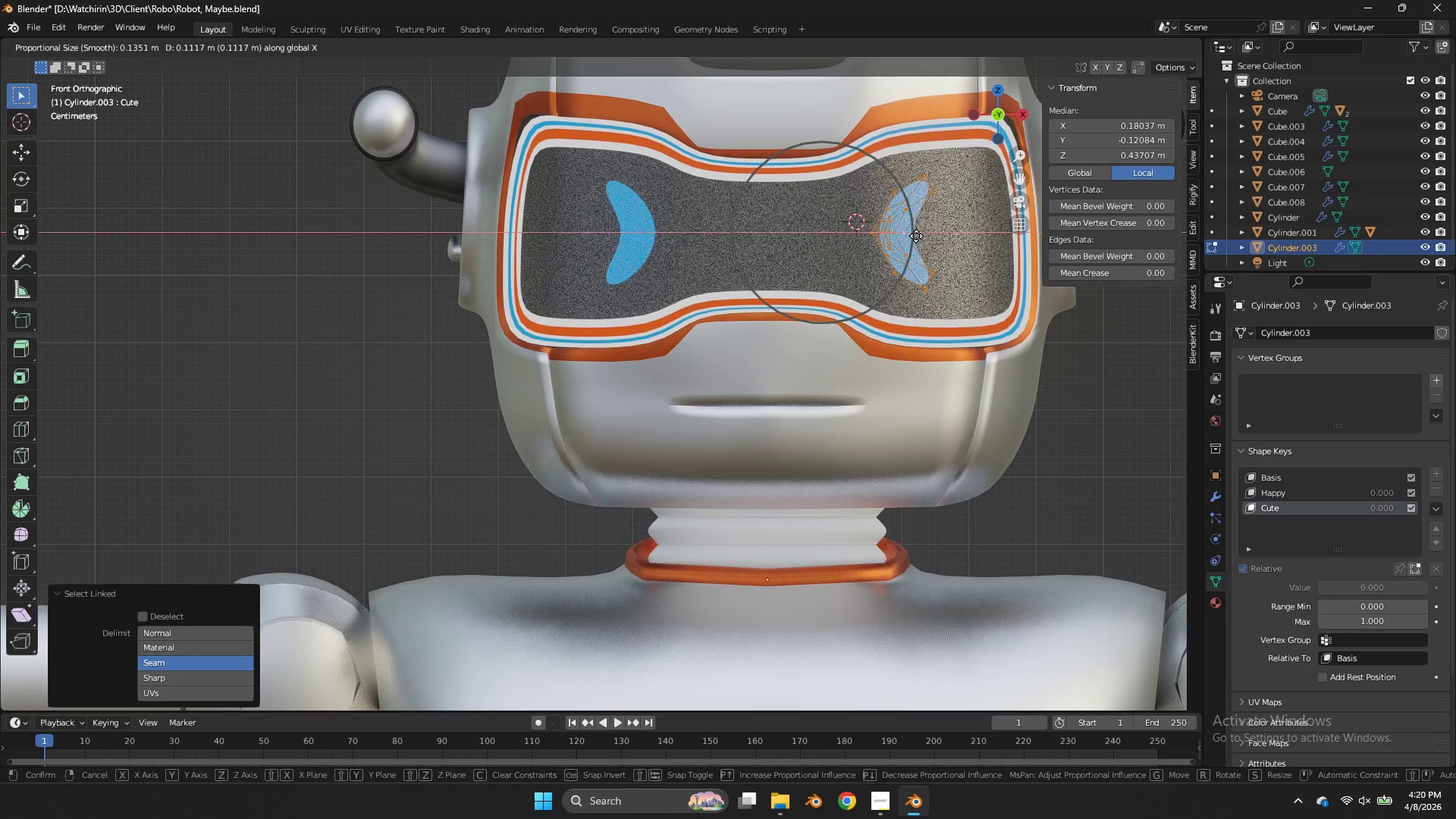 
left_click([898, 239])
 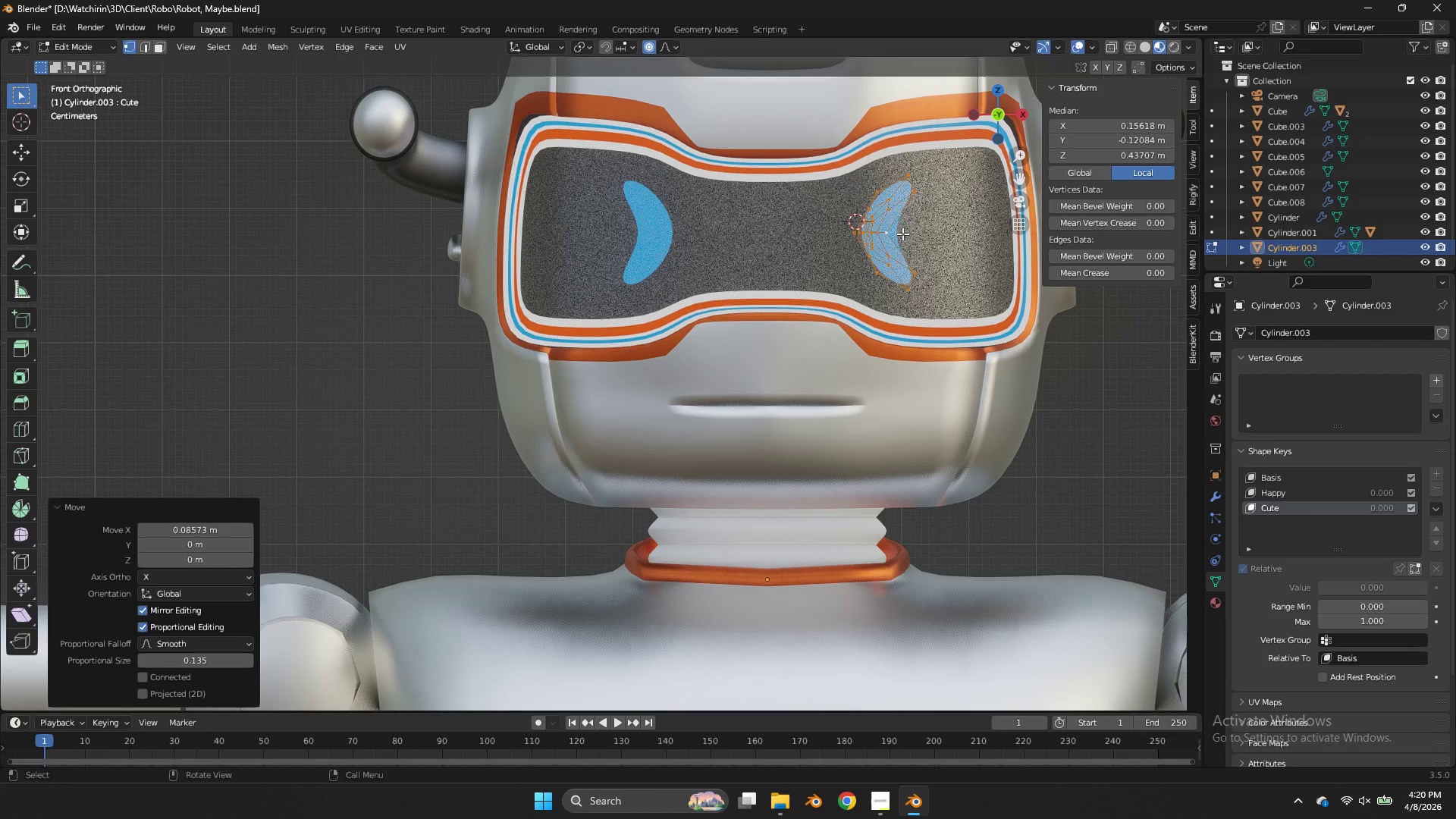 
left_click([901, 231])
 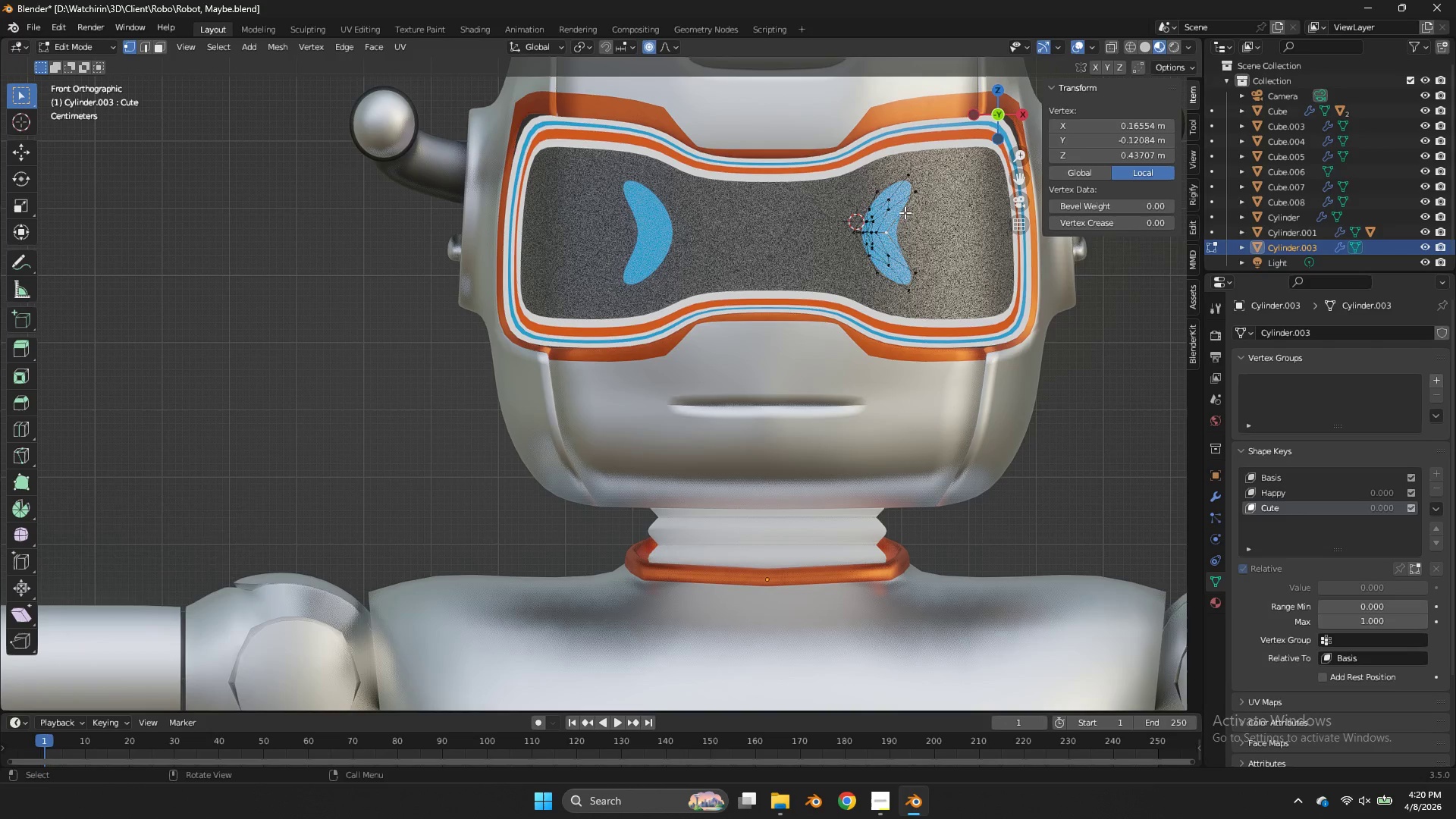 
left_click([908, 209])
 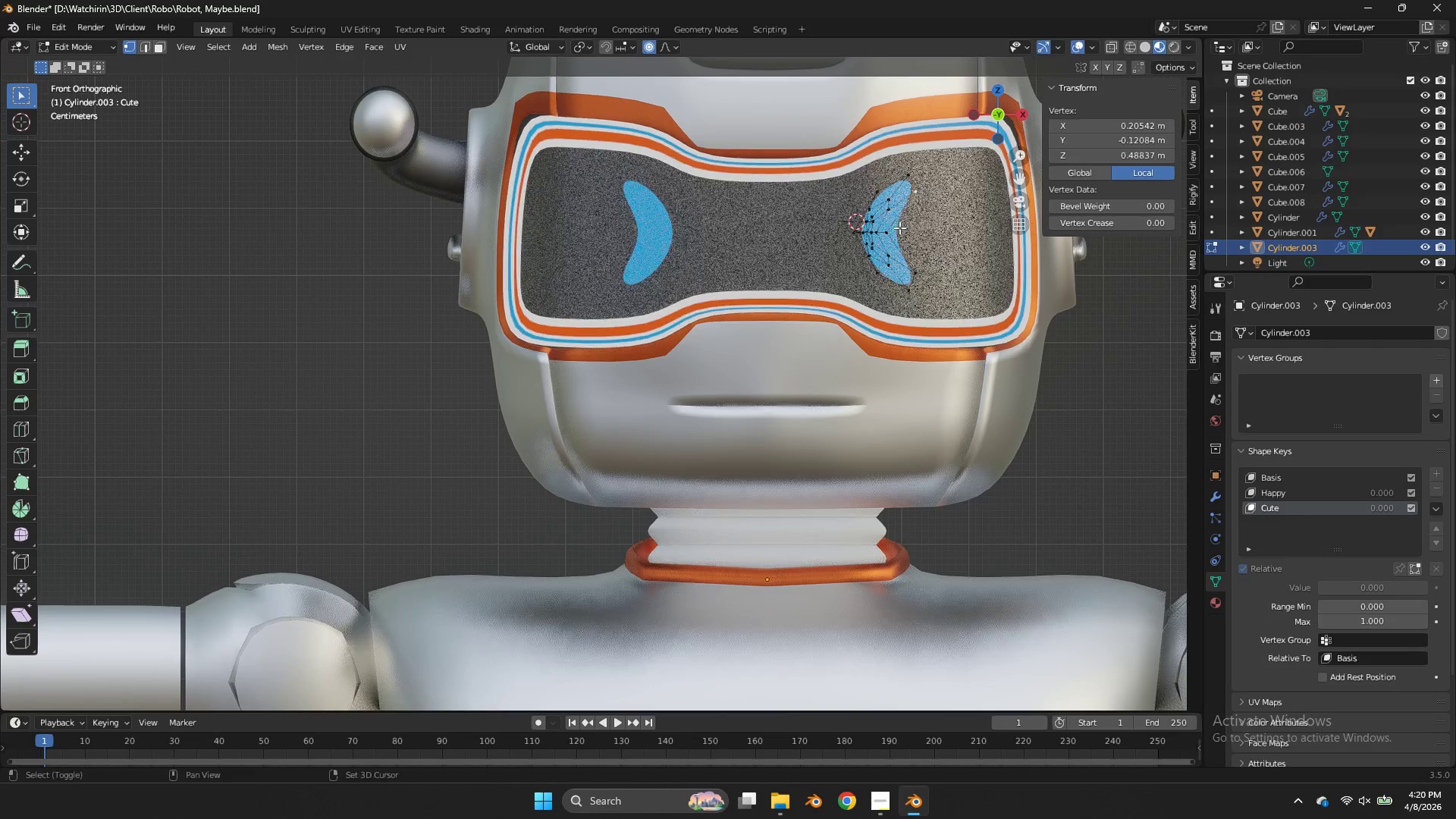 
hold_key(key=ShiftLeft, duration=0.8)
double_click([897, 230])
 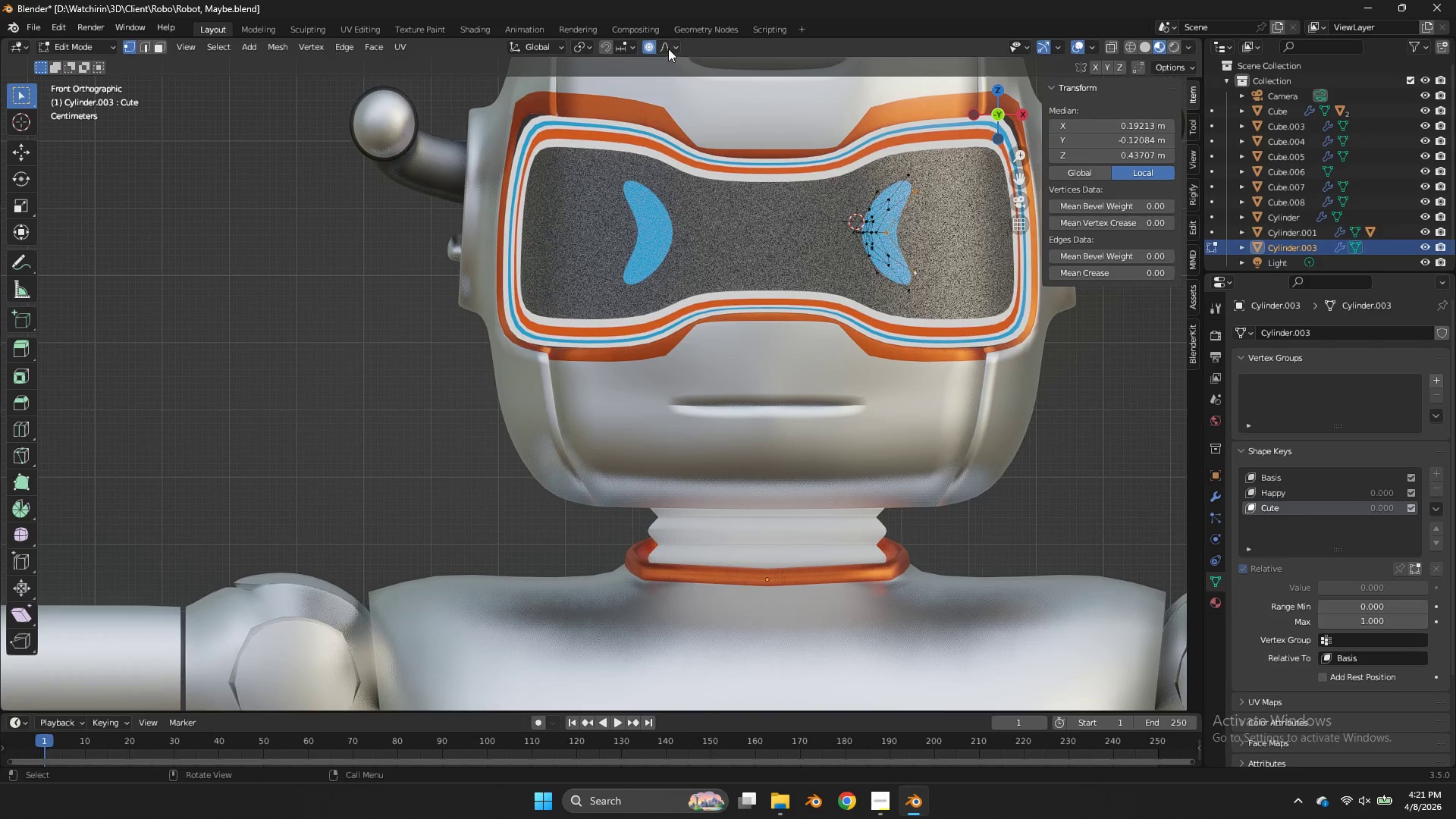 
left_click([654, 46])
 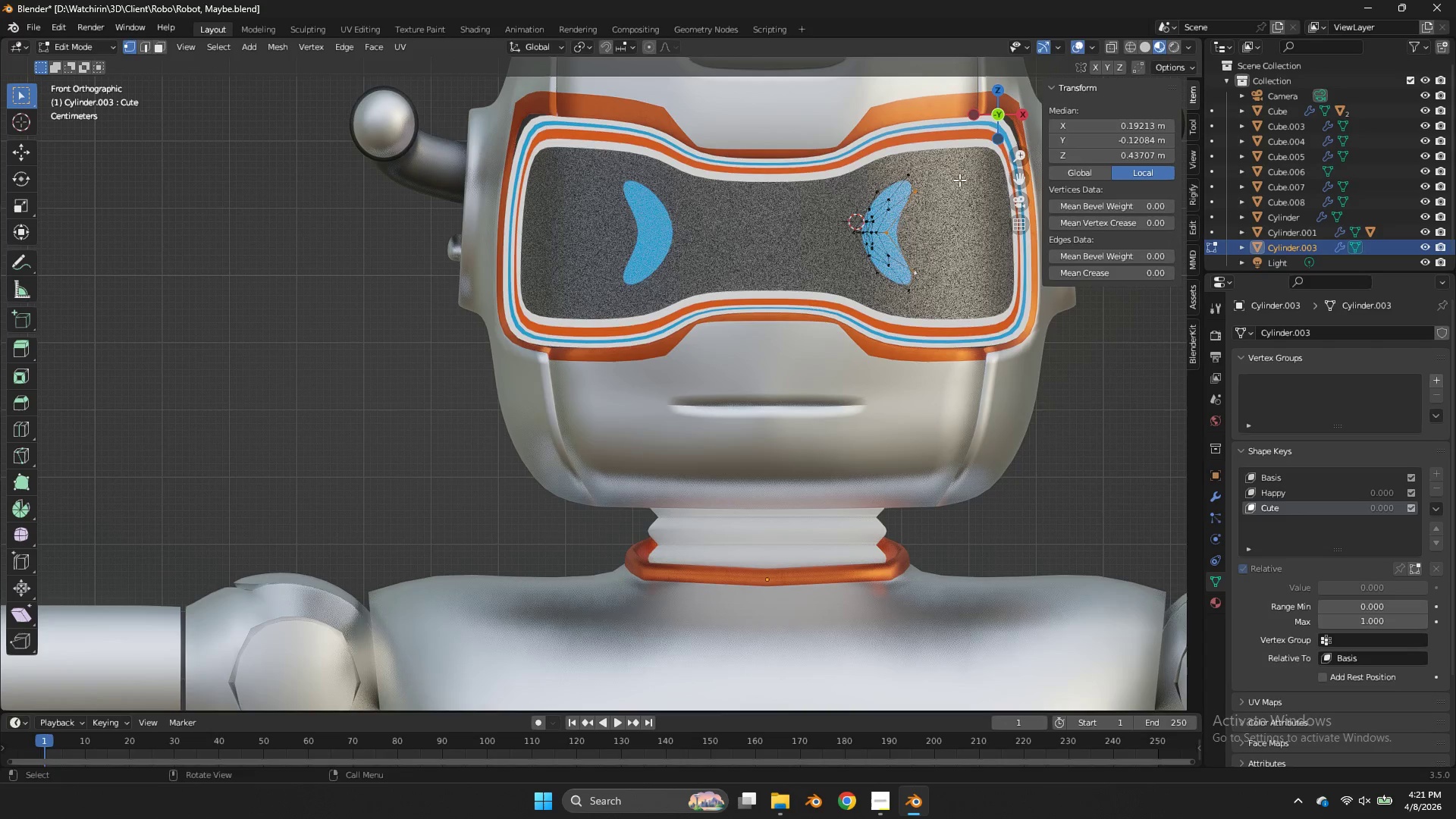 
type(gx)
 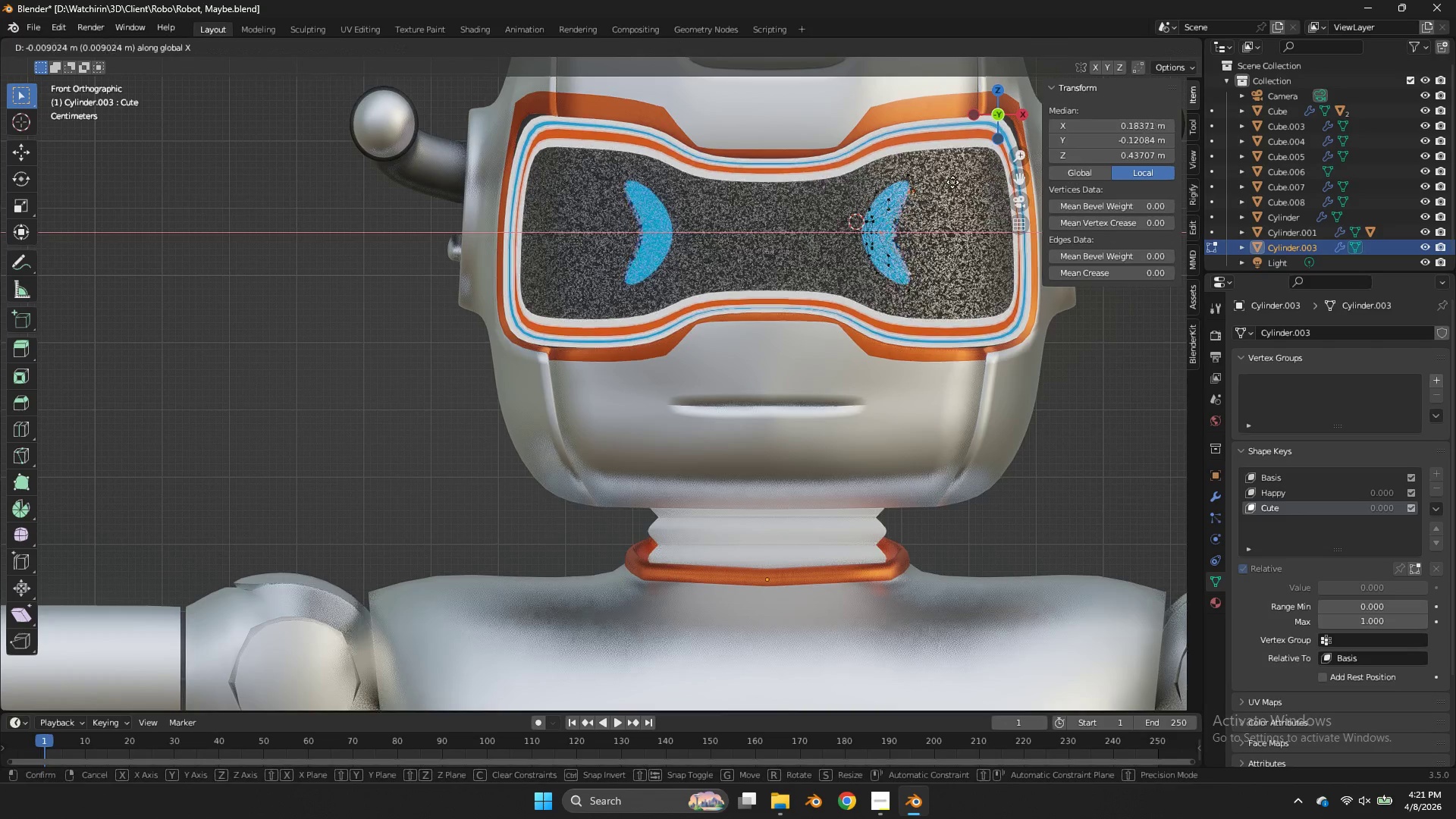 
hold_key(key=ShiftLeft, duration=0.89)
left_click([955, 186])
 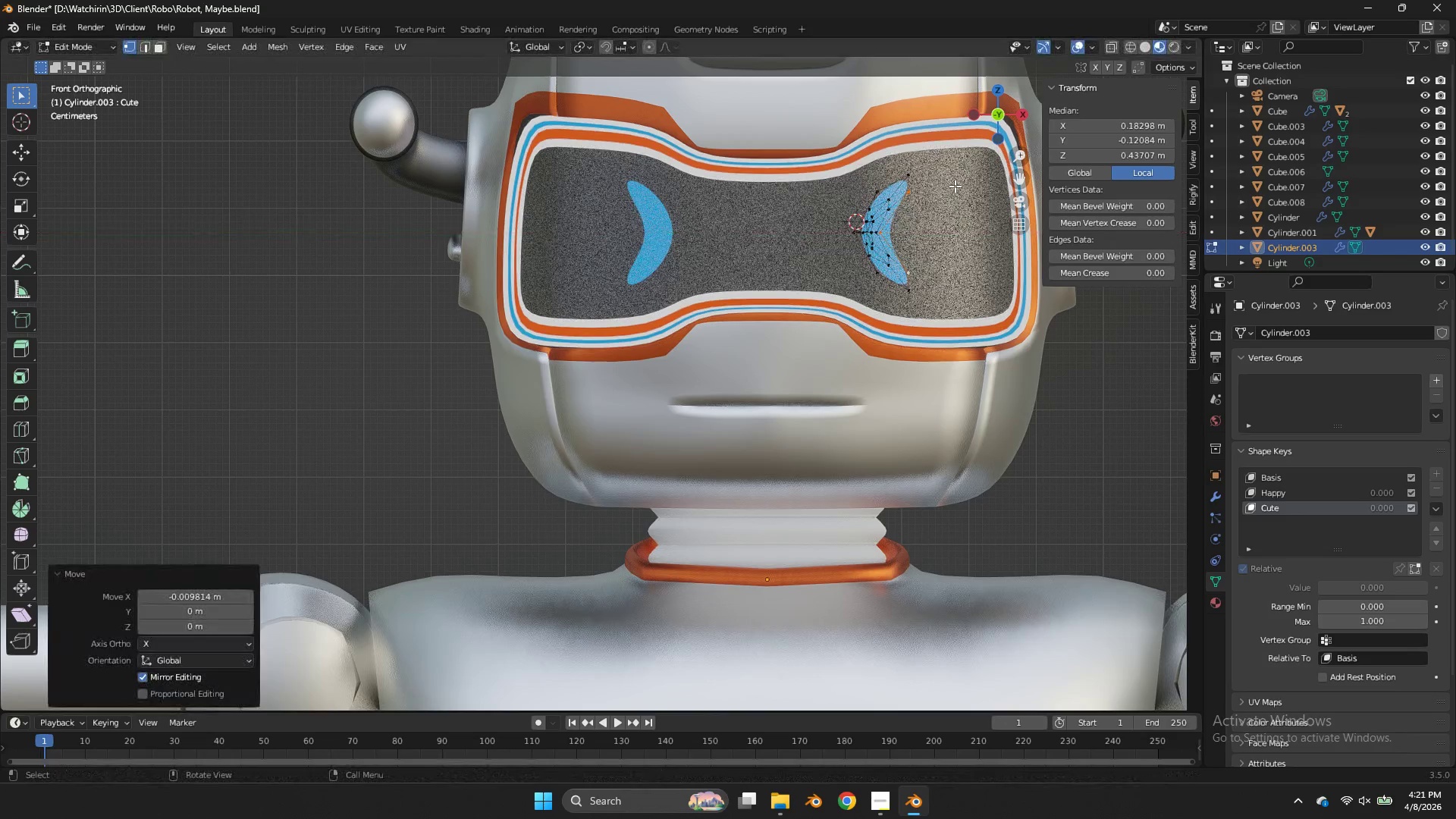 
key(Tab)
 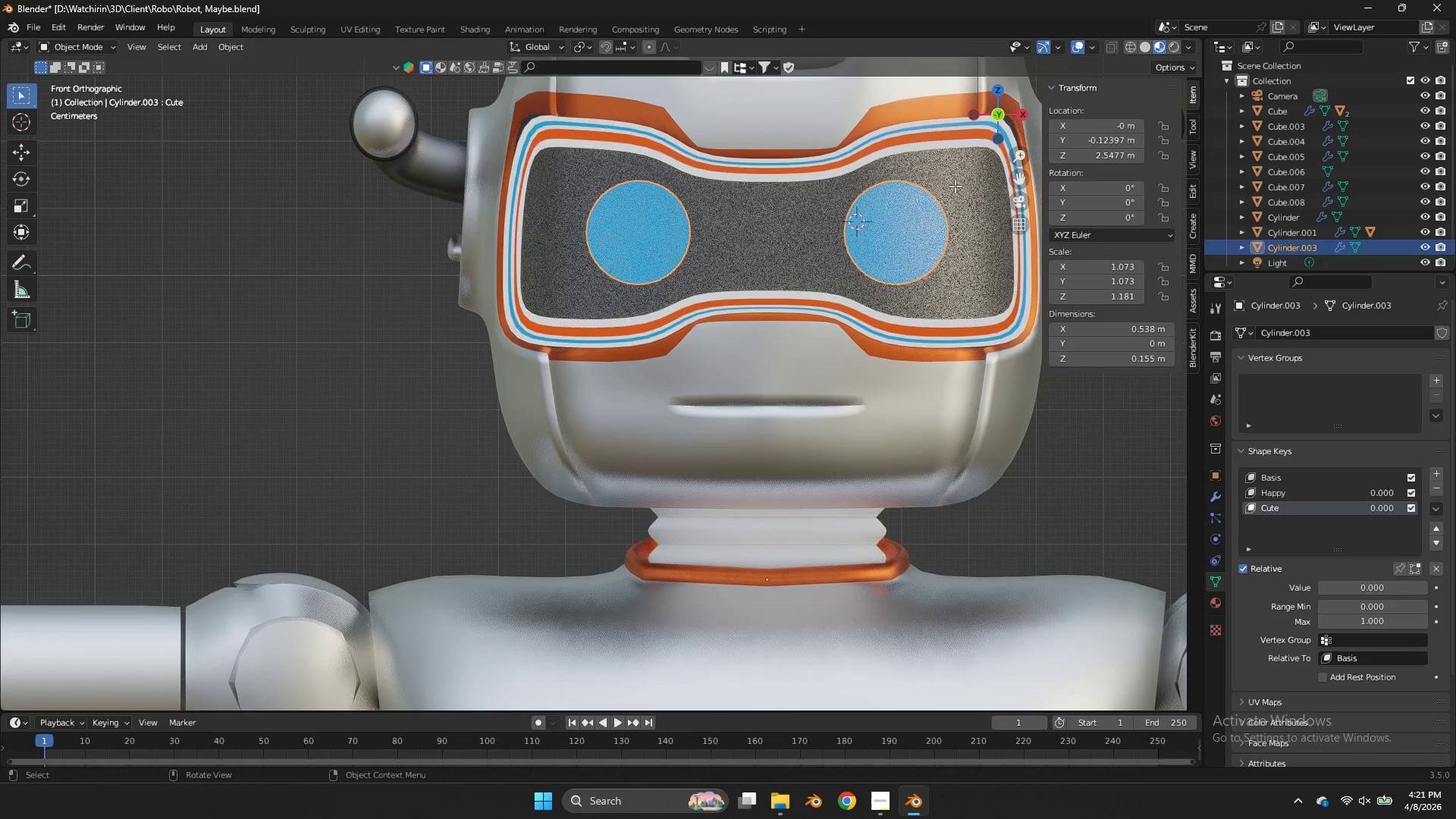 
key(Tab)
 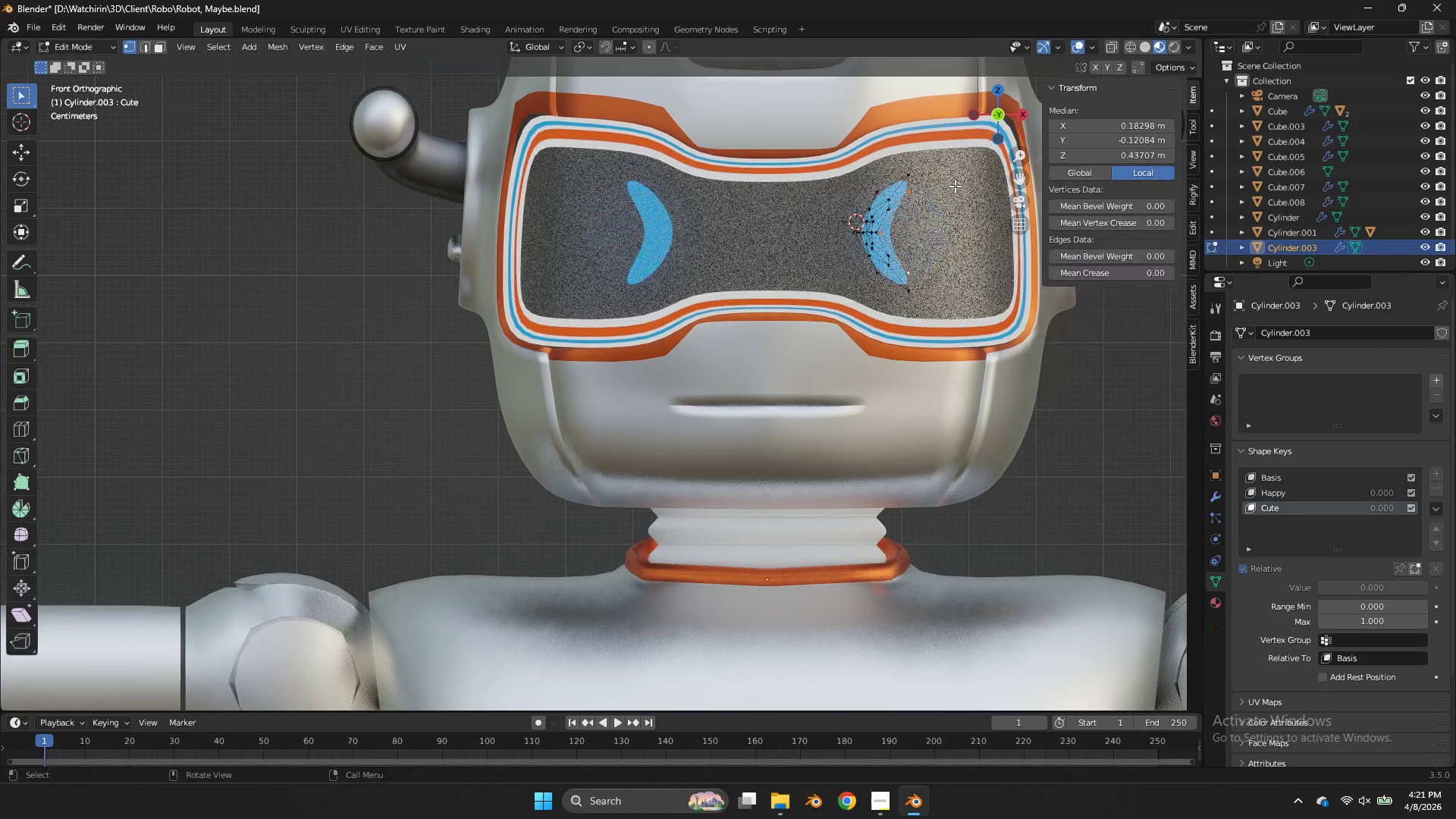 
key(Control+S)
 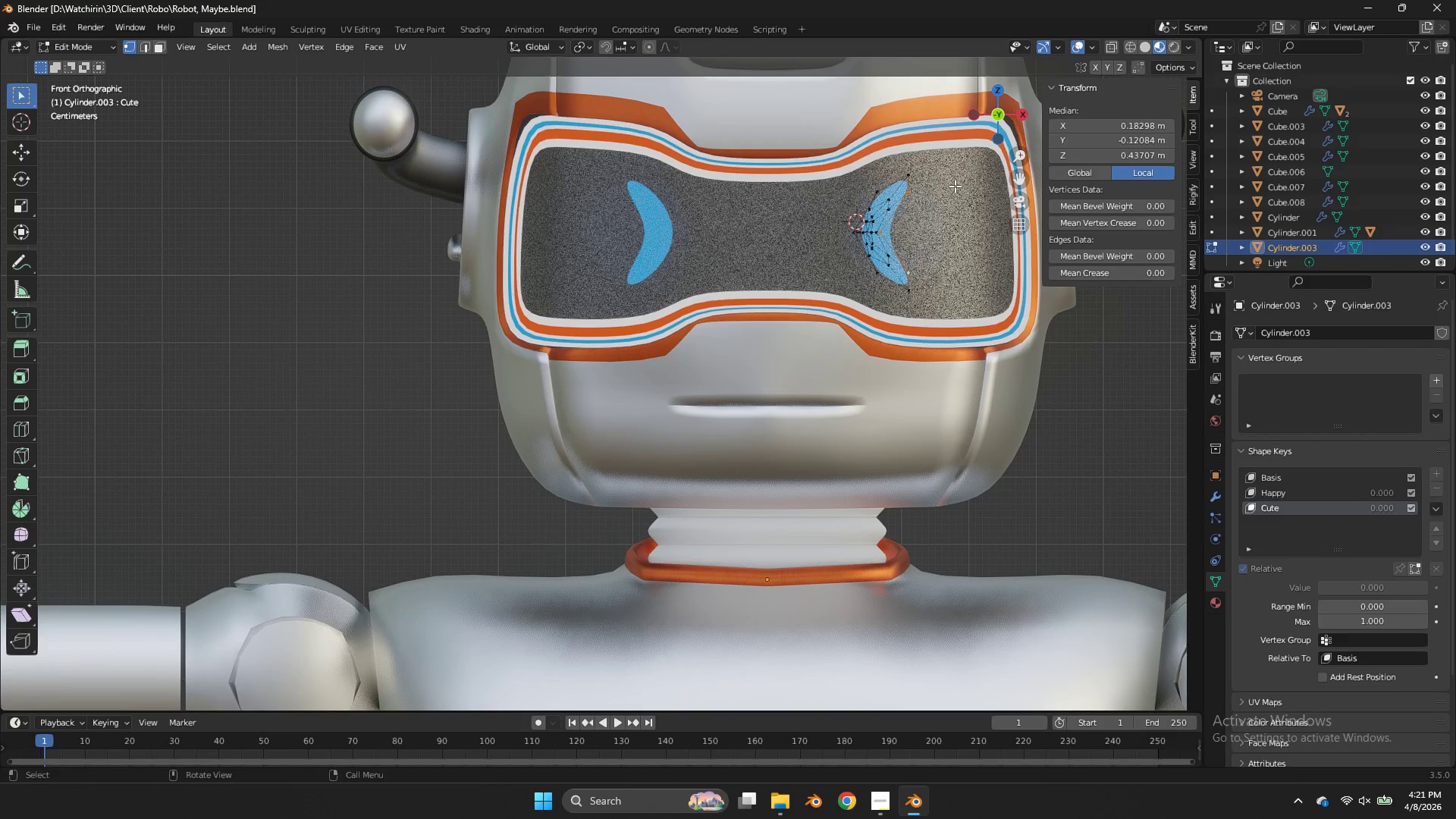 
wait(52.08)
 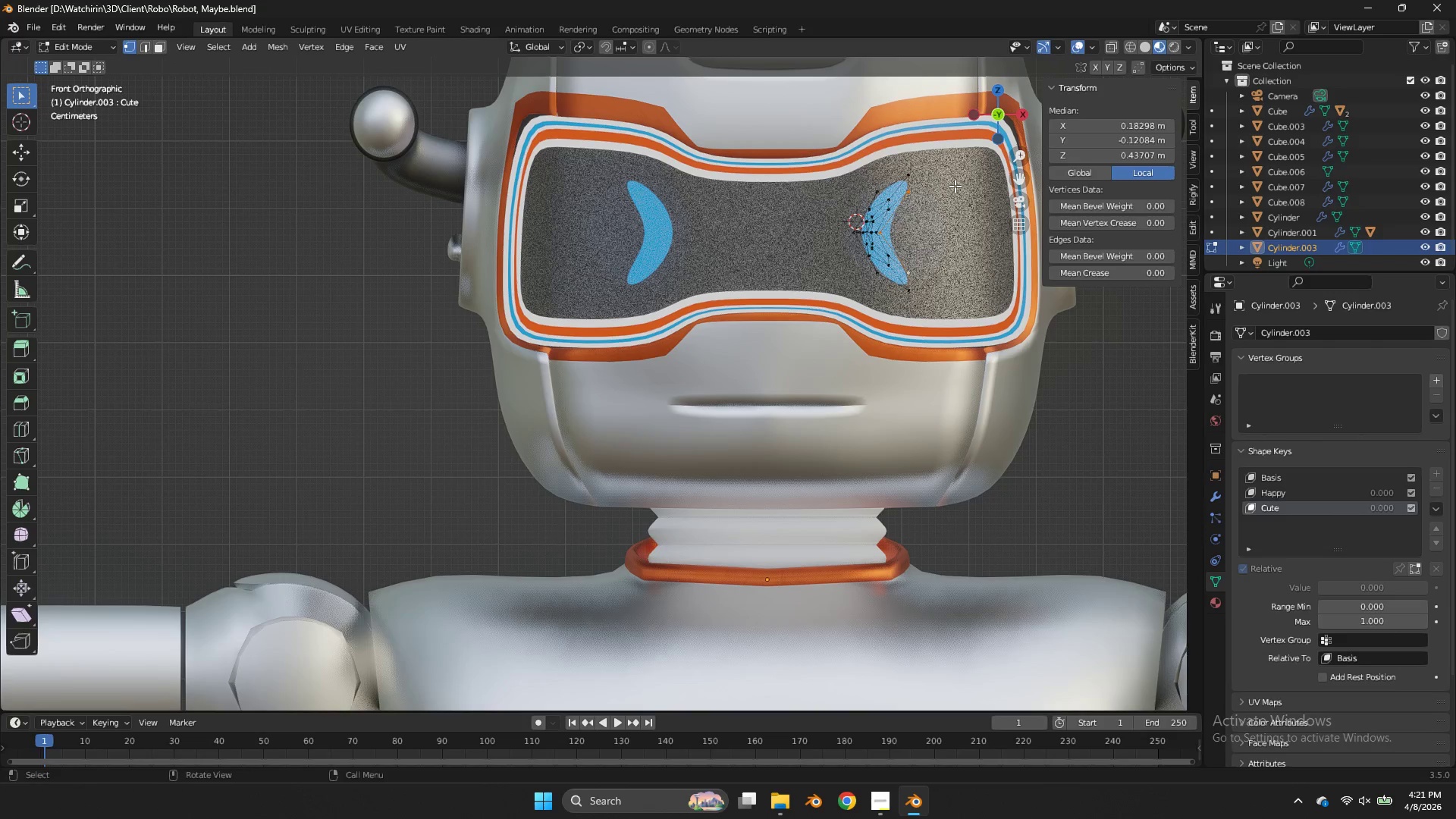 
type(zgx)
 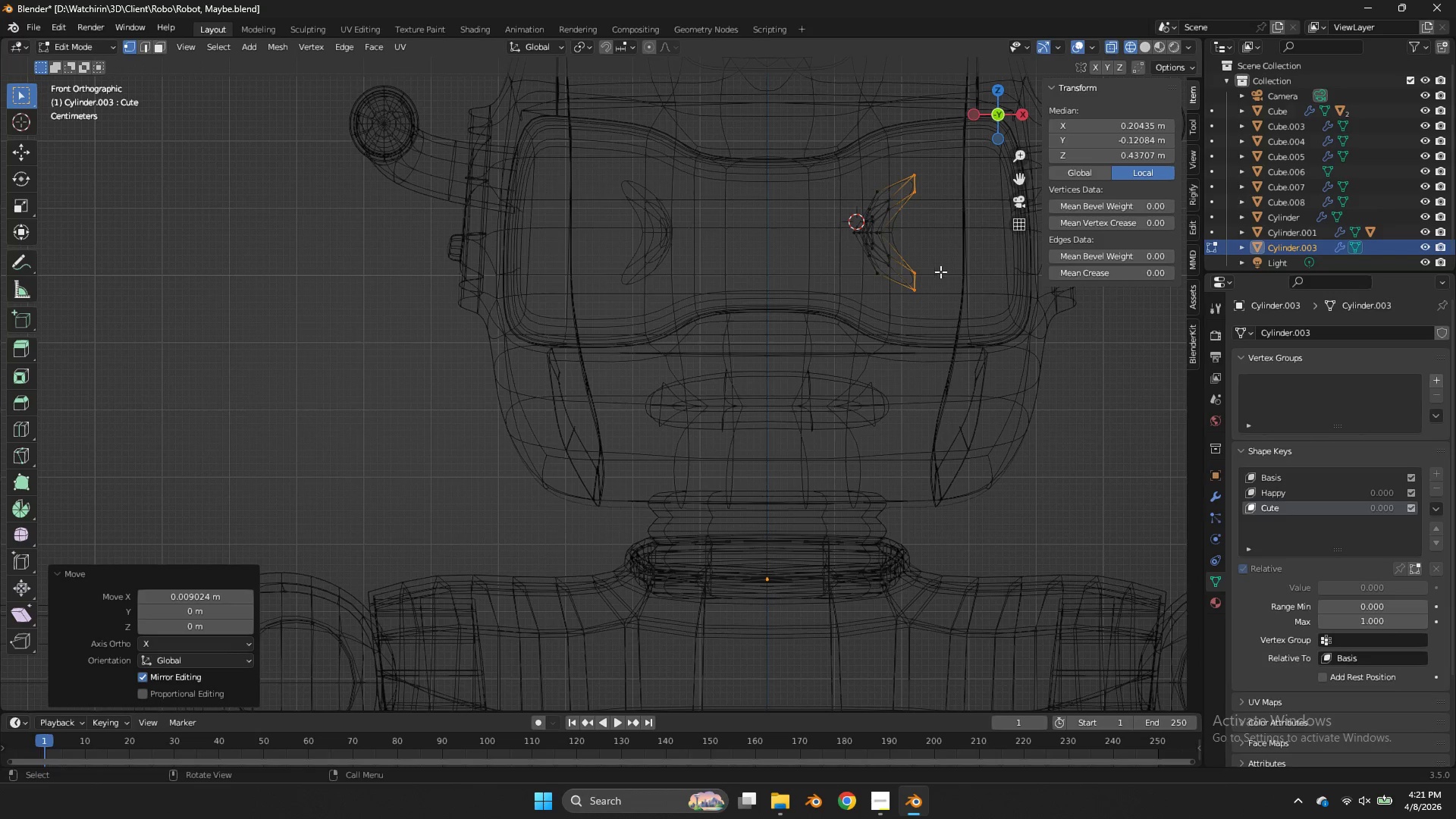 
left_click_drag(start_coordinate=[926, 158], to_coordinate=[900, 312])
 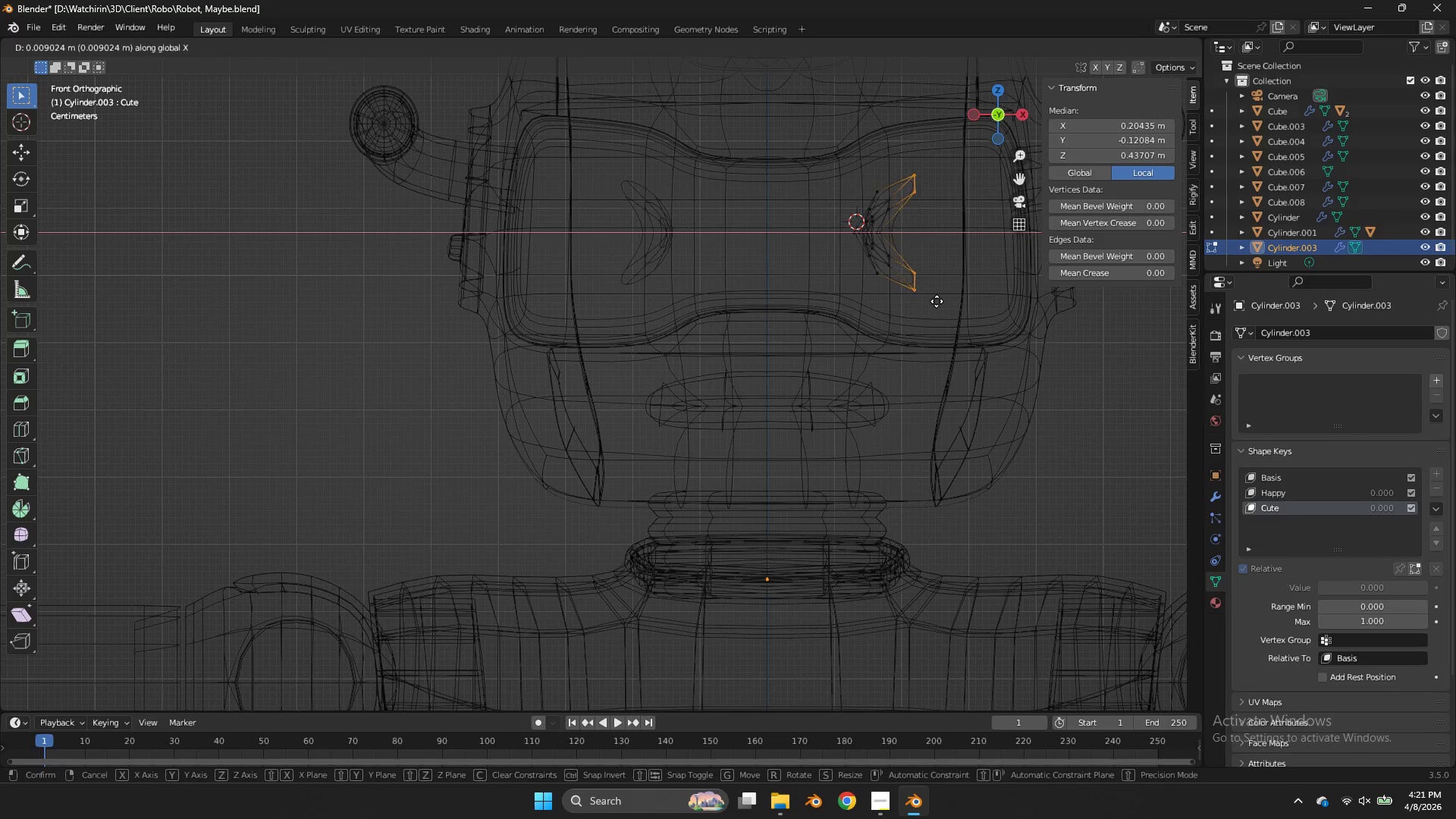 
left_click([937, 301])
 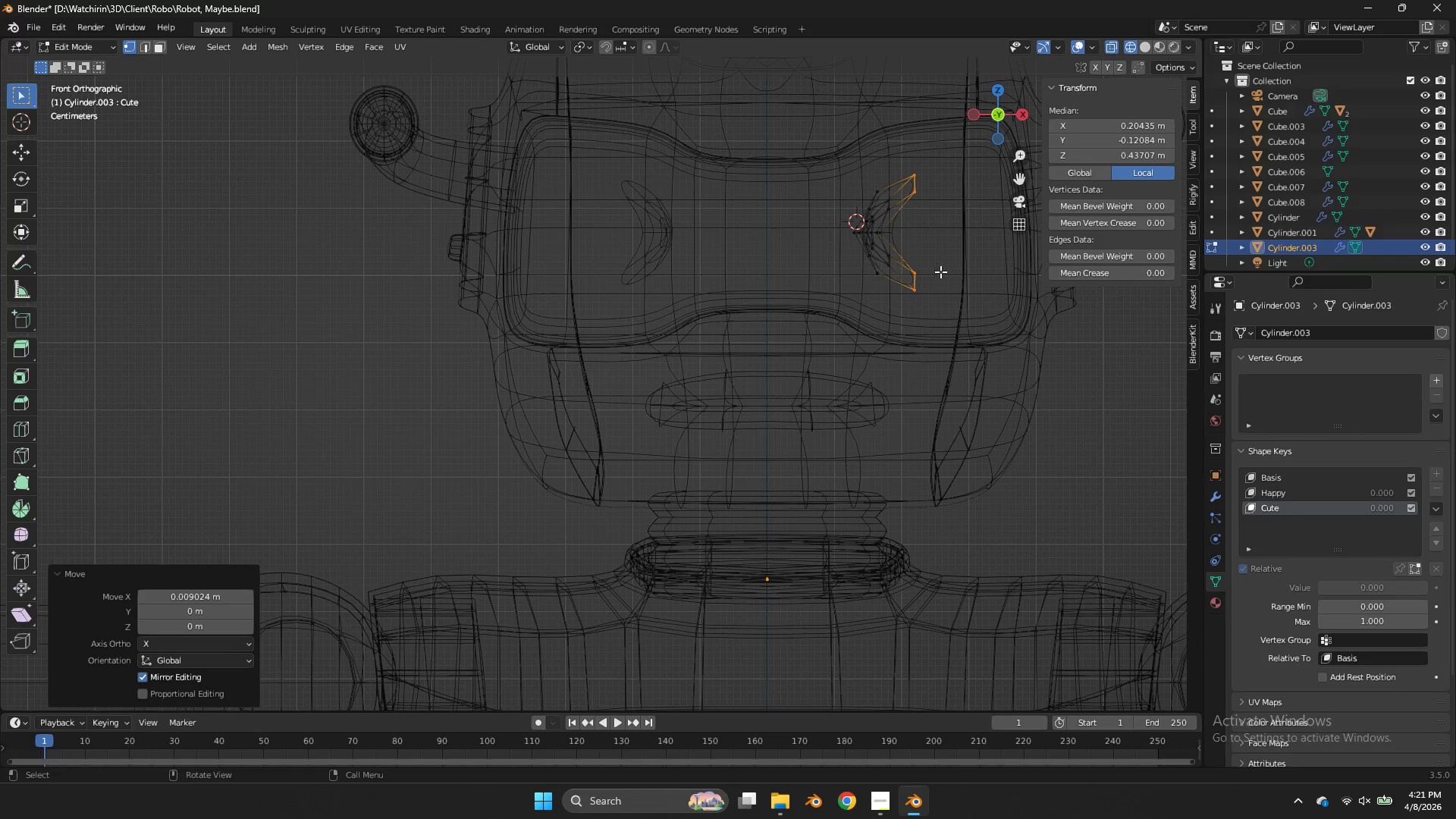 
type(zzzgx)
 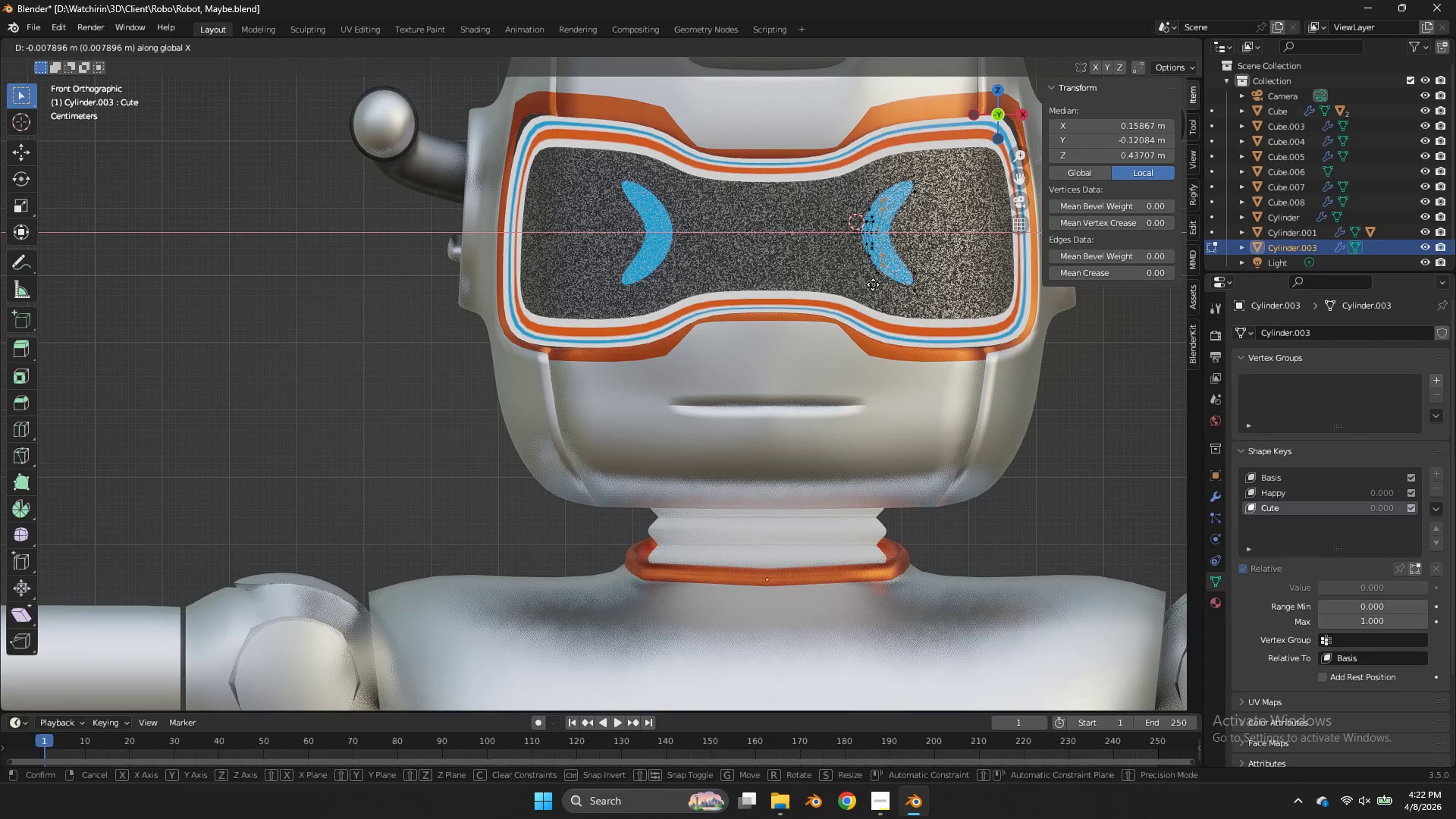 
left_click_drag(start_coordinate=[896, 190], to_coordinate=[880, 284])
 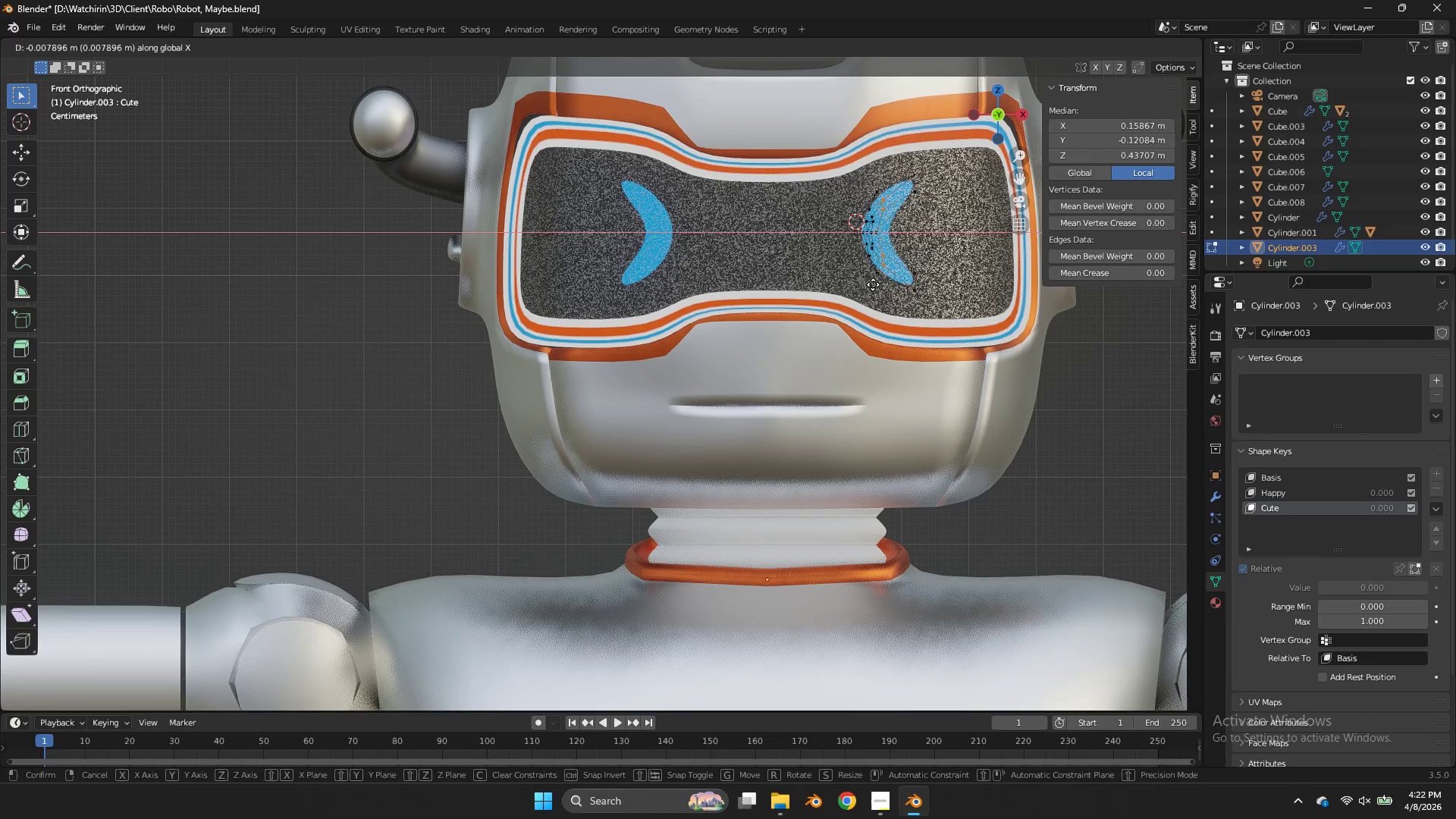 
left_click([873, 284])
 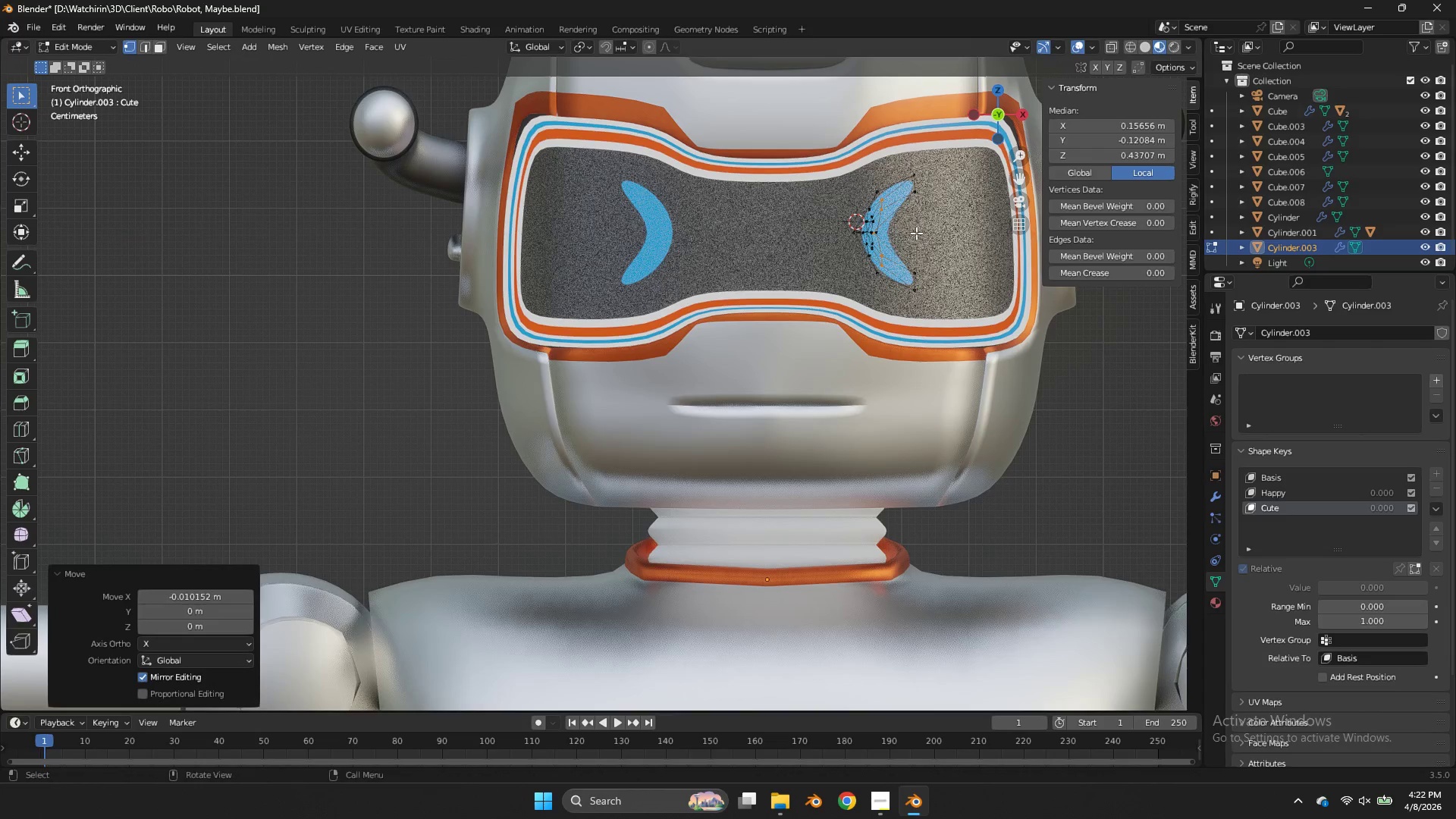 
key(Tab)
 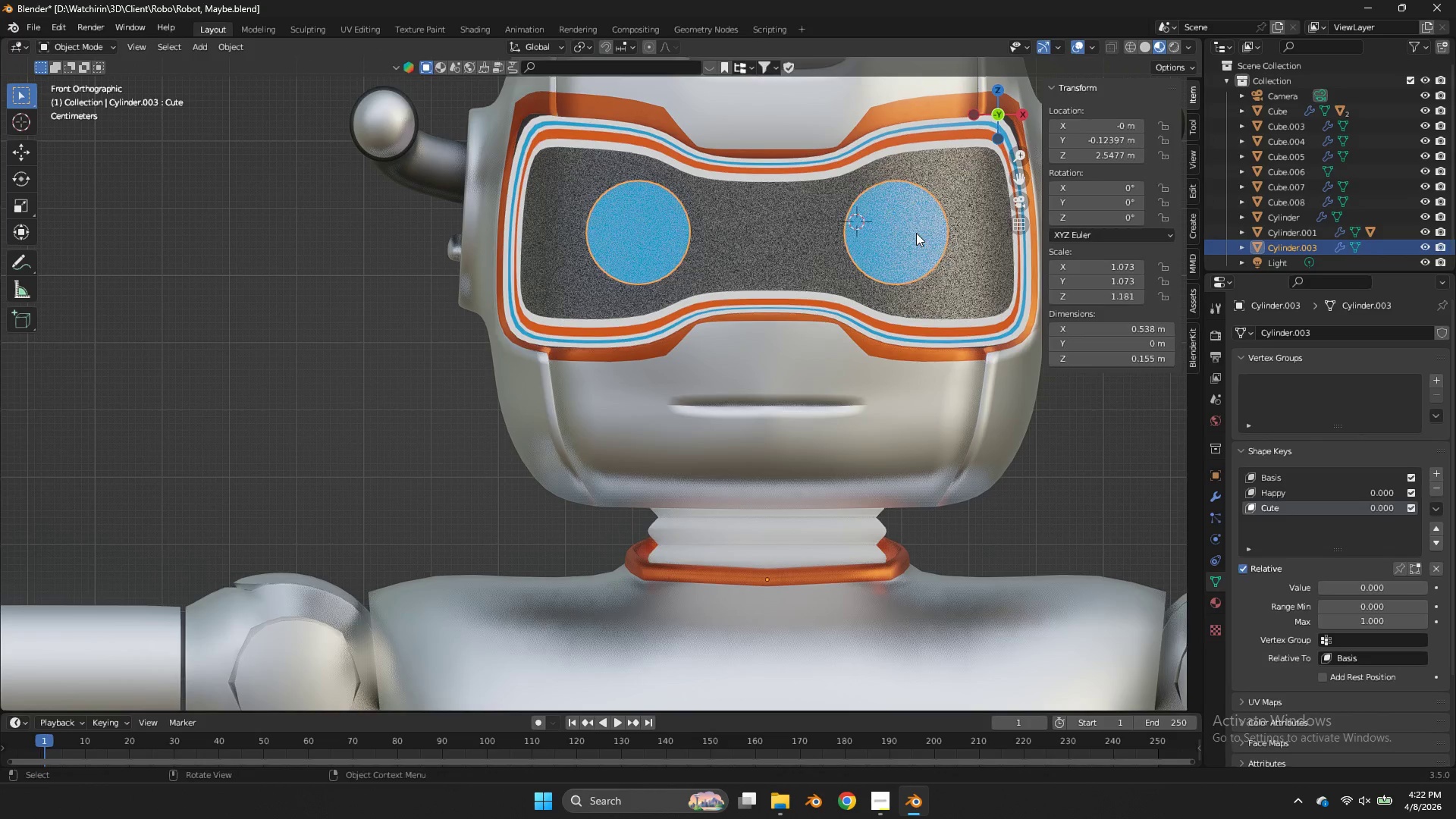 
key(Tab)
 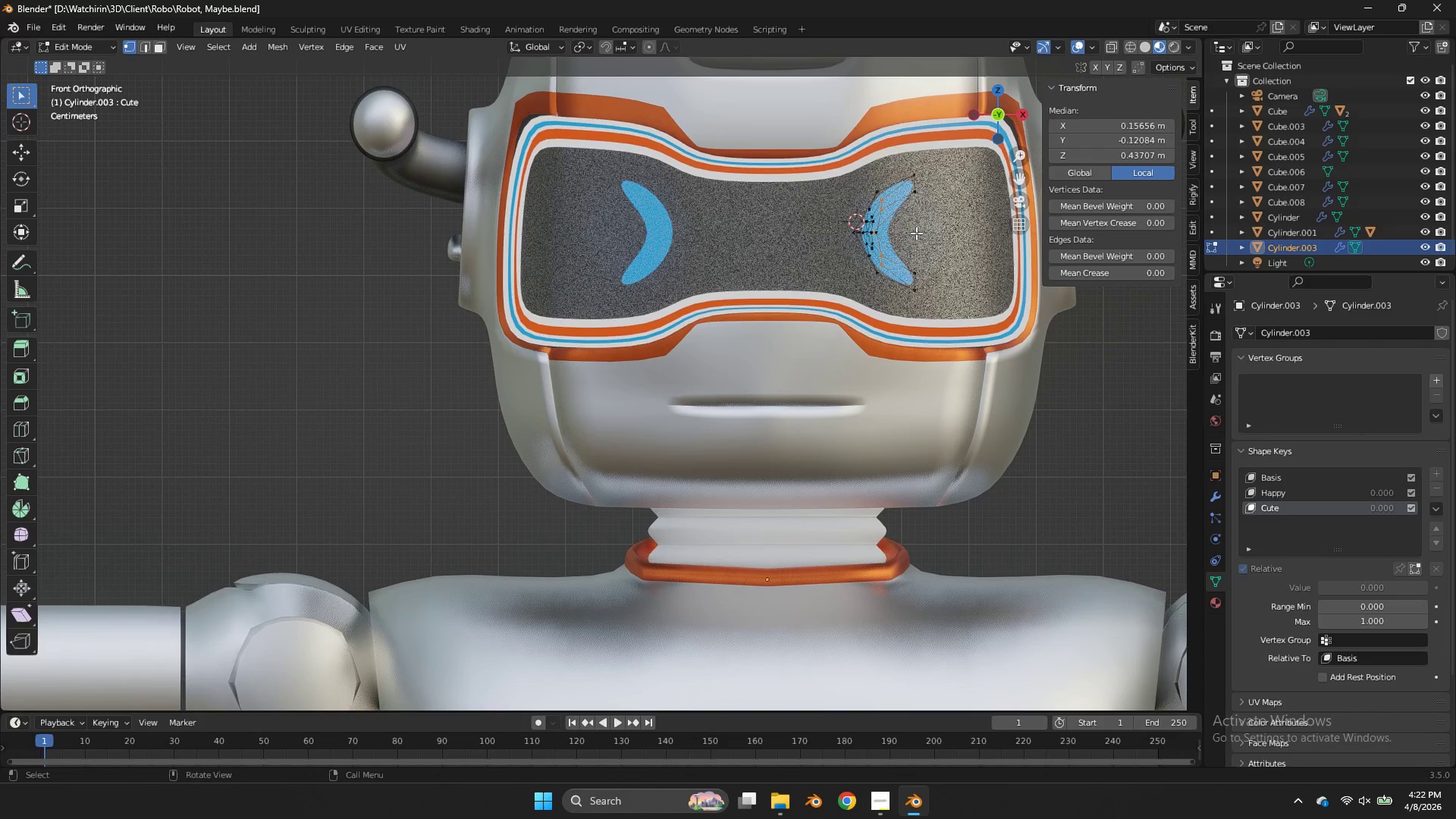 
key(Control+ControlLeft)
 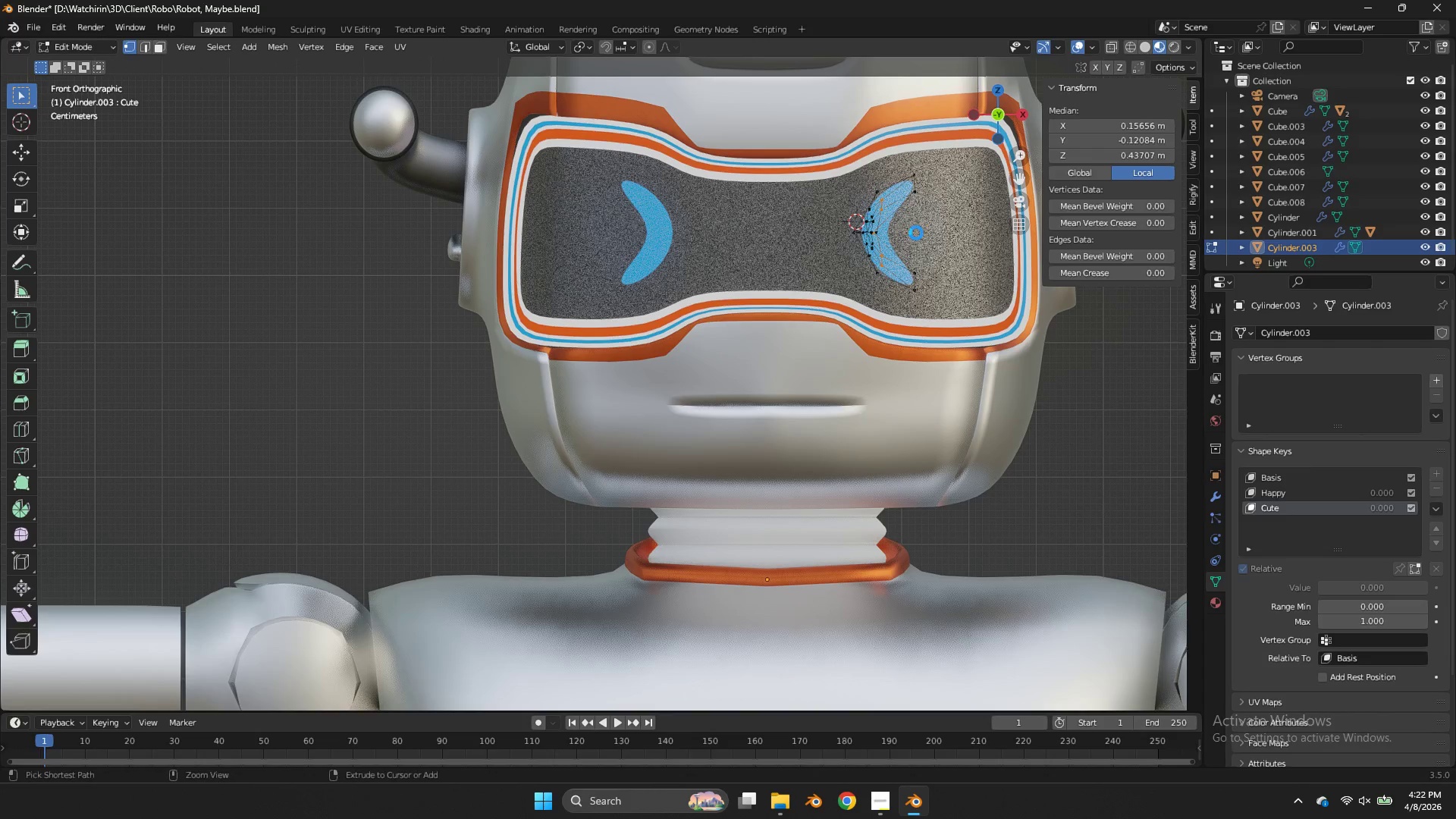 
key(Control+S)
 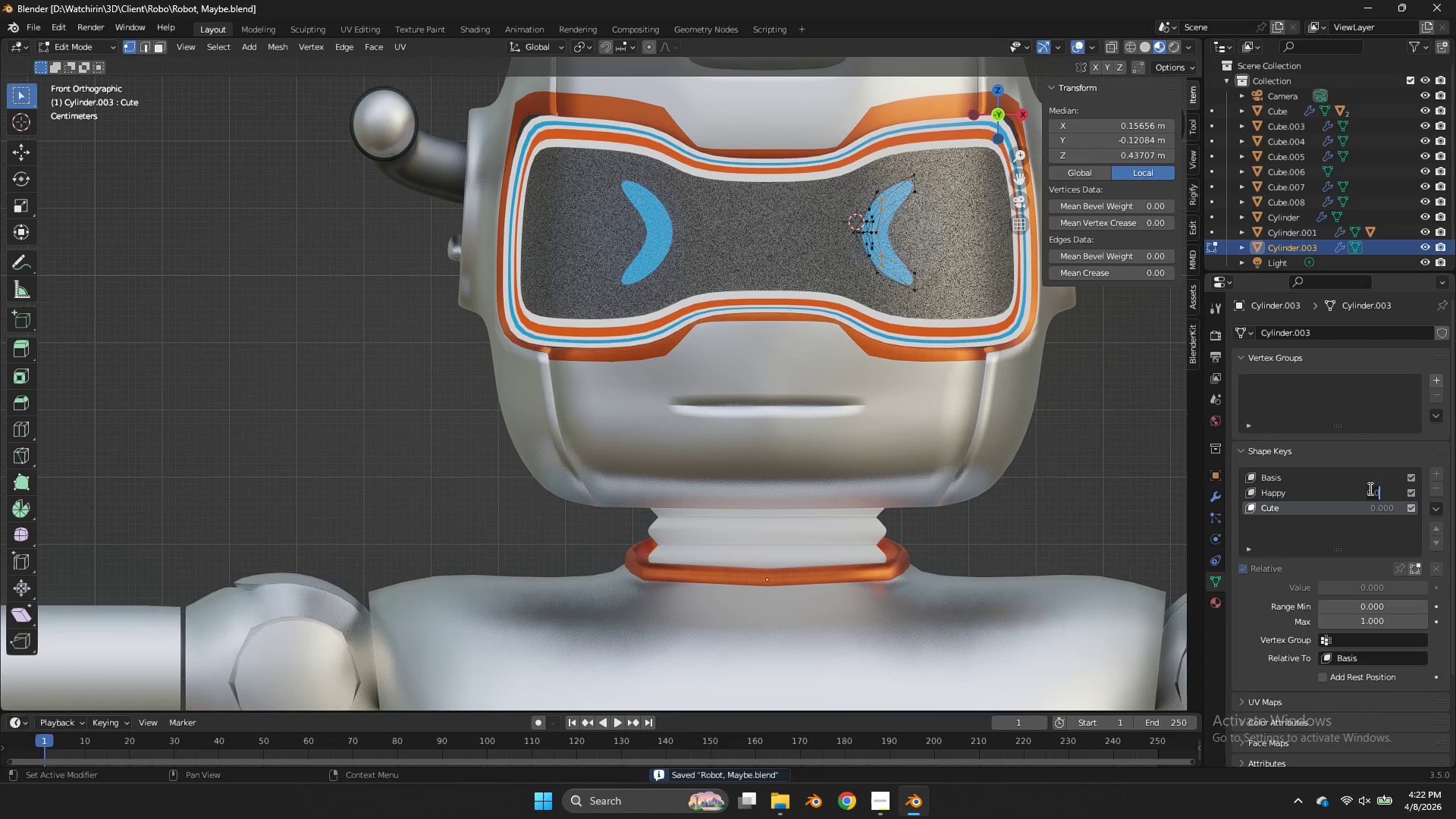 
double_click([1360, 481])
 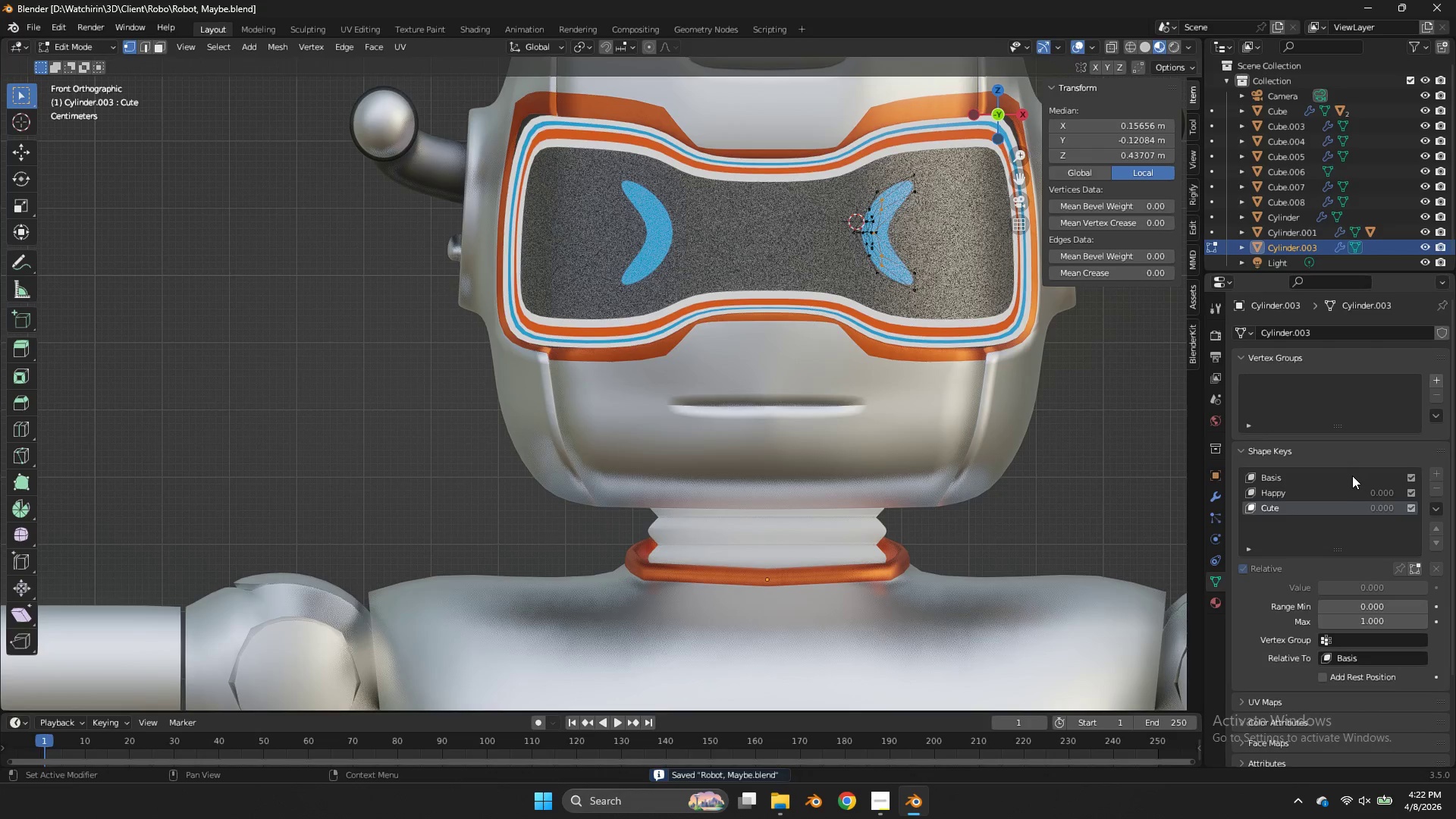 
triple_click([1352, 475])
 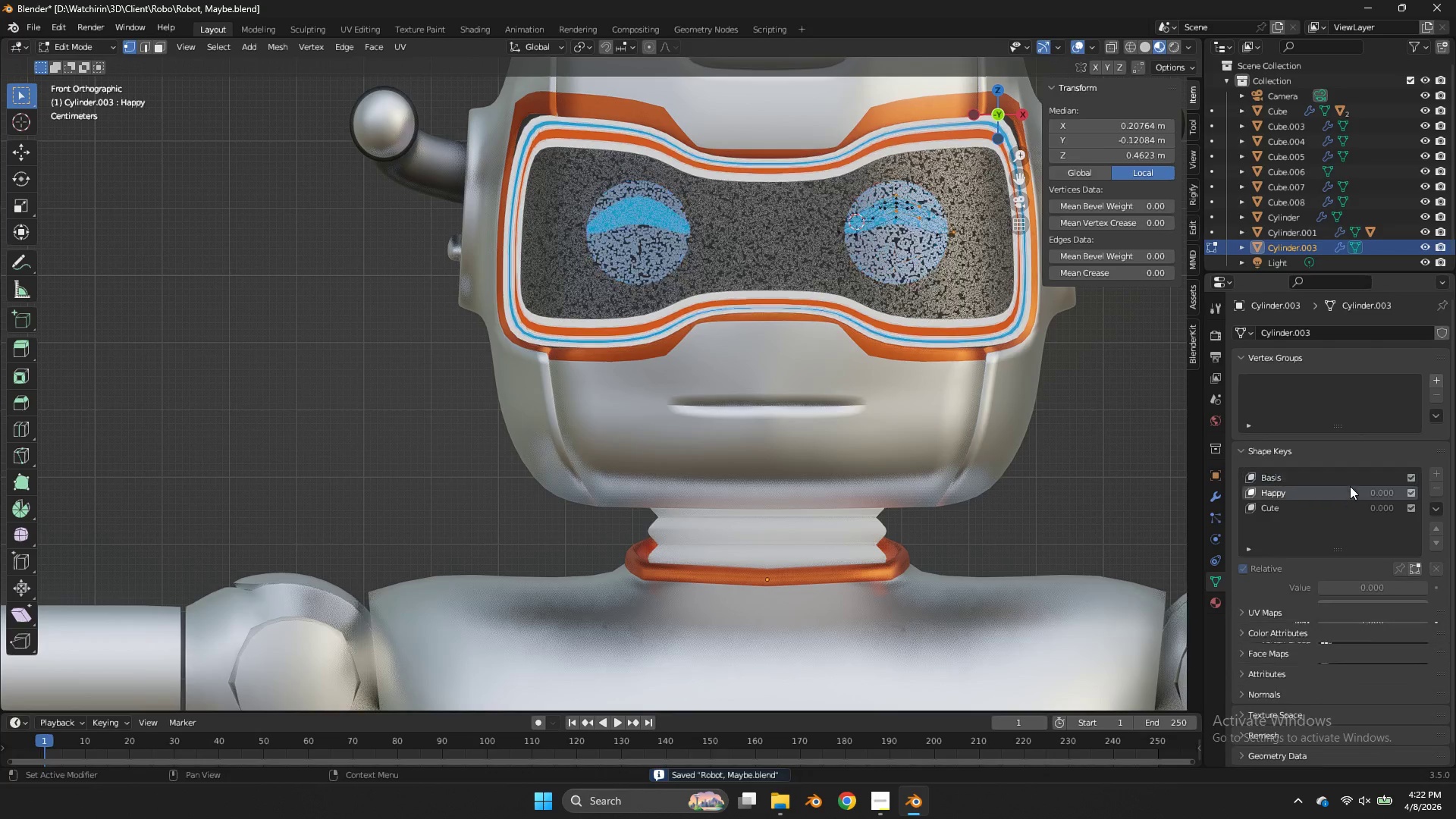 
triple_click([1350, 486])
 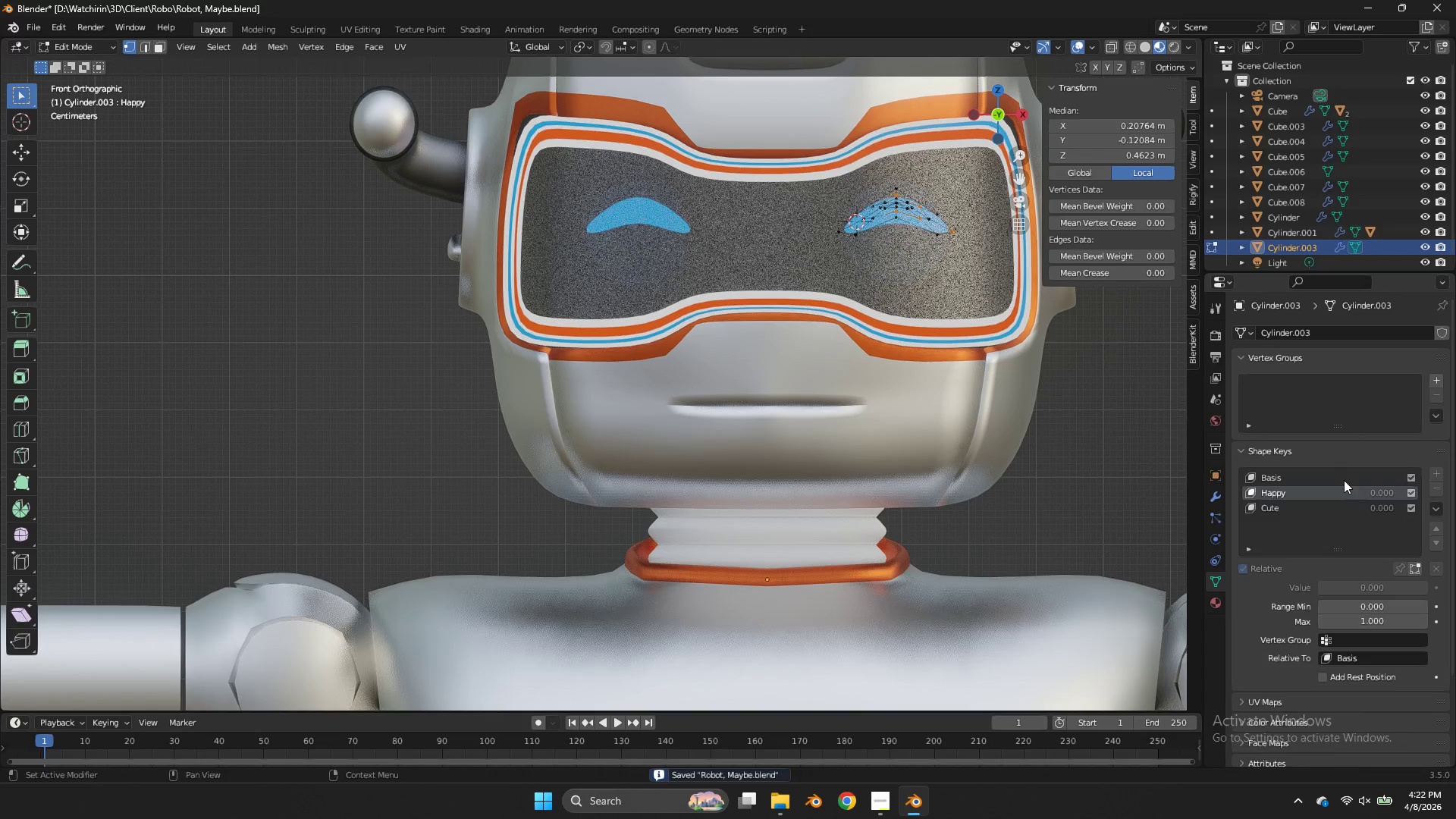 
left_click([1343, 479])
 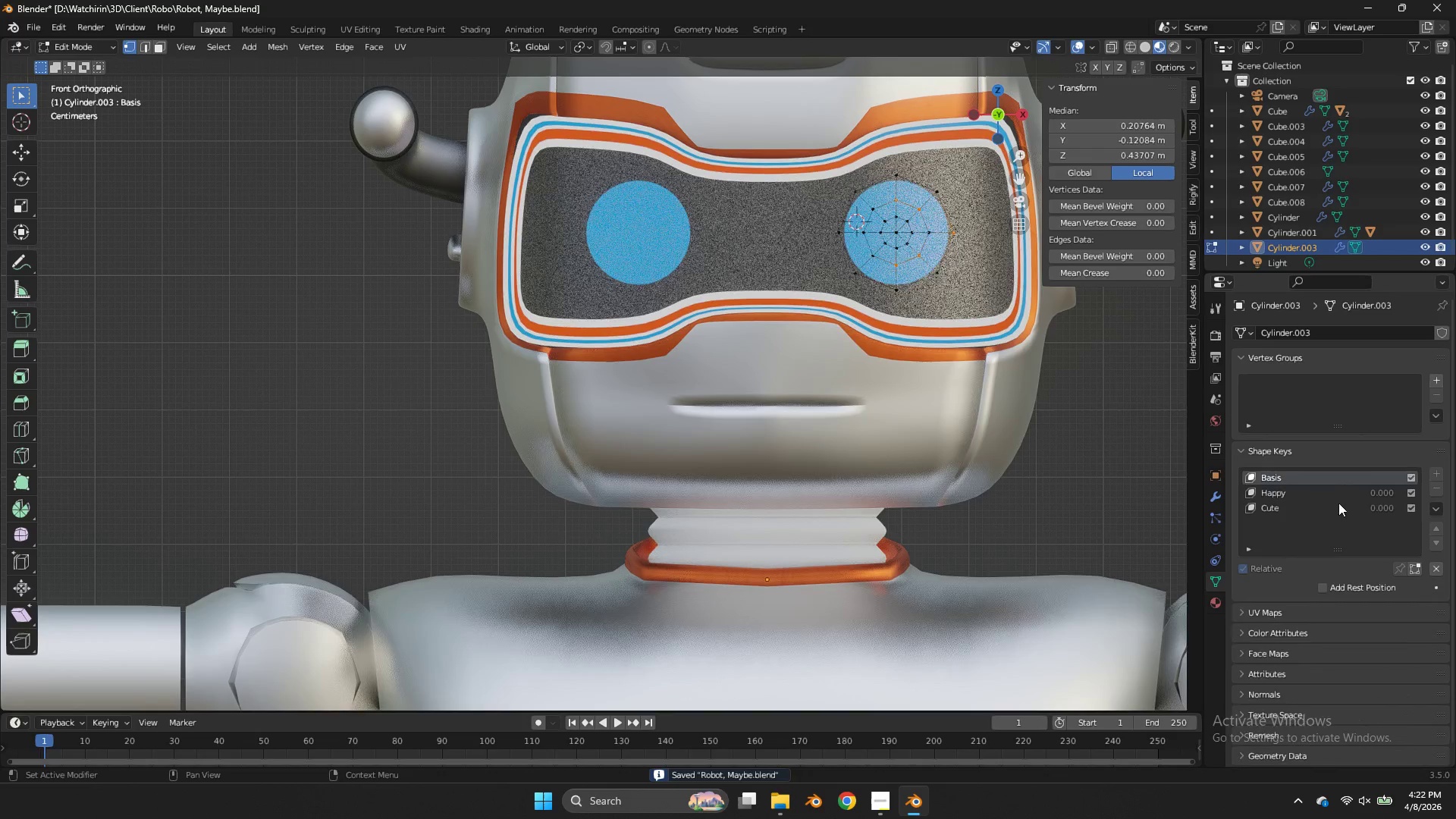 
double_click([1338, 503])
 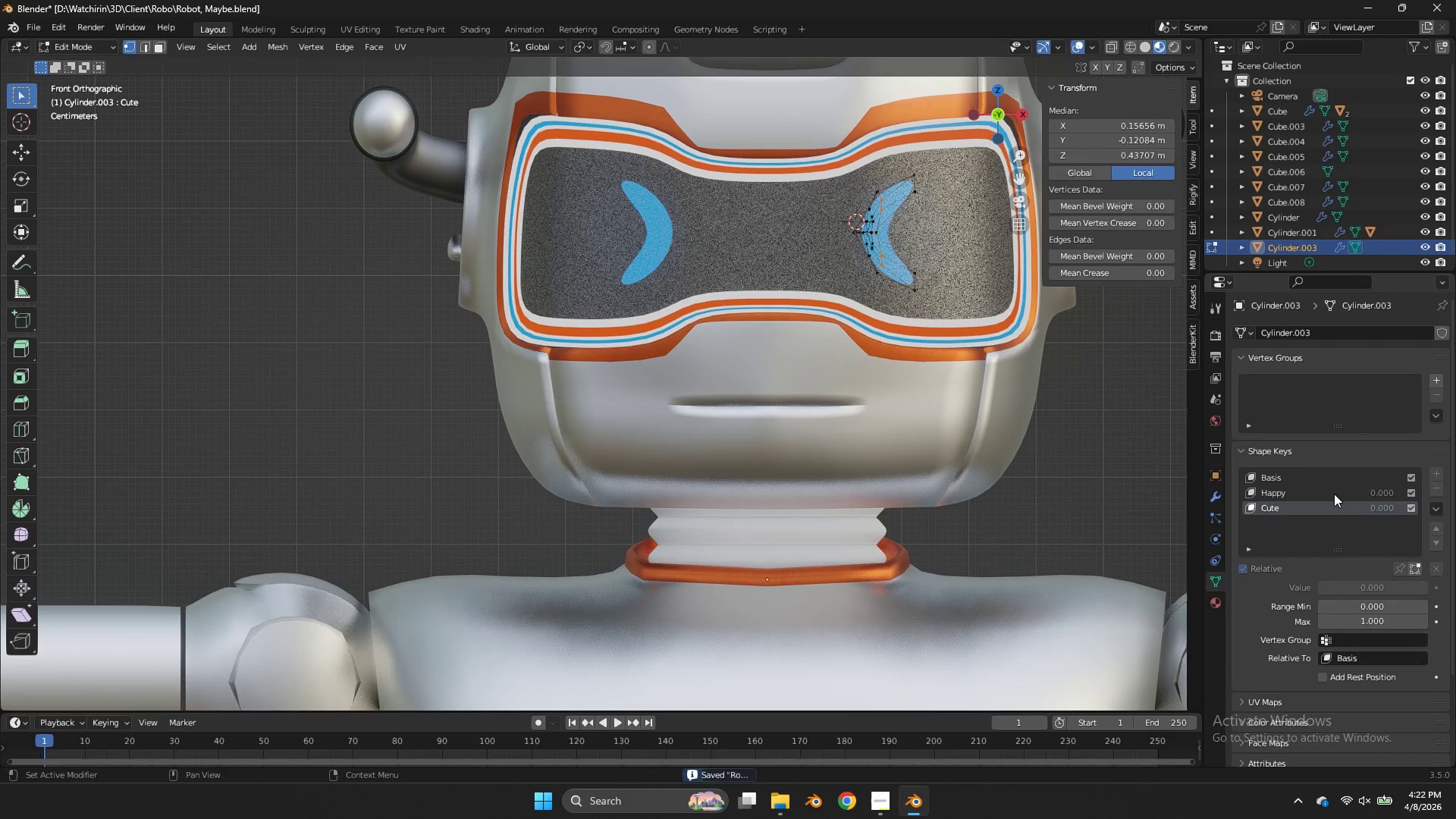 
double_click([1329, 484])
 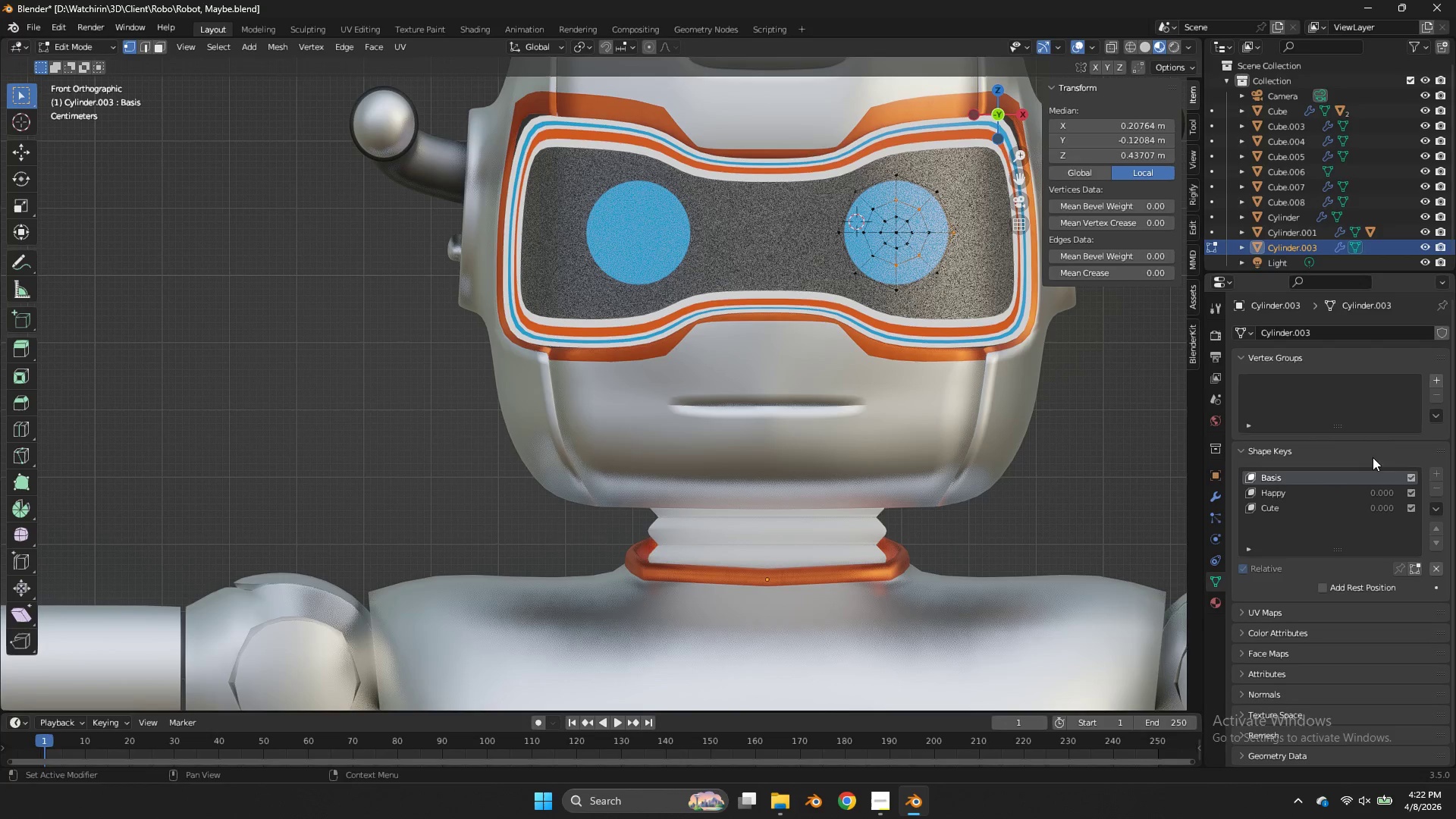 
key(Tab)
 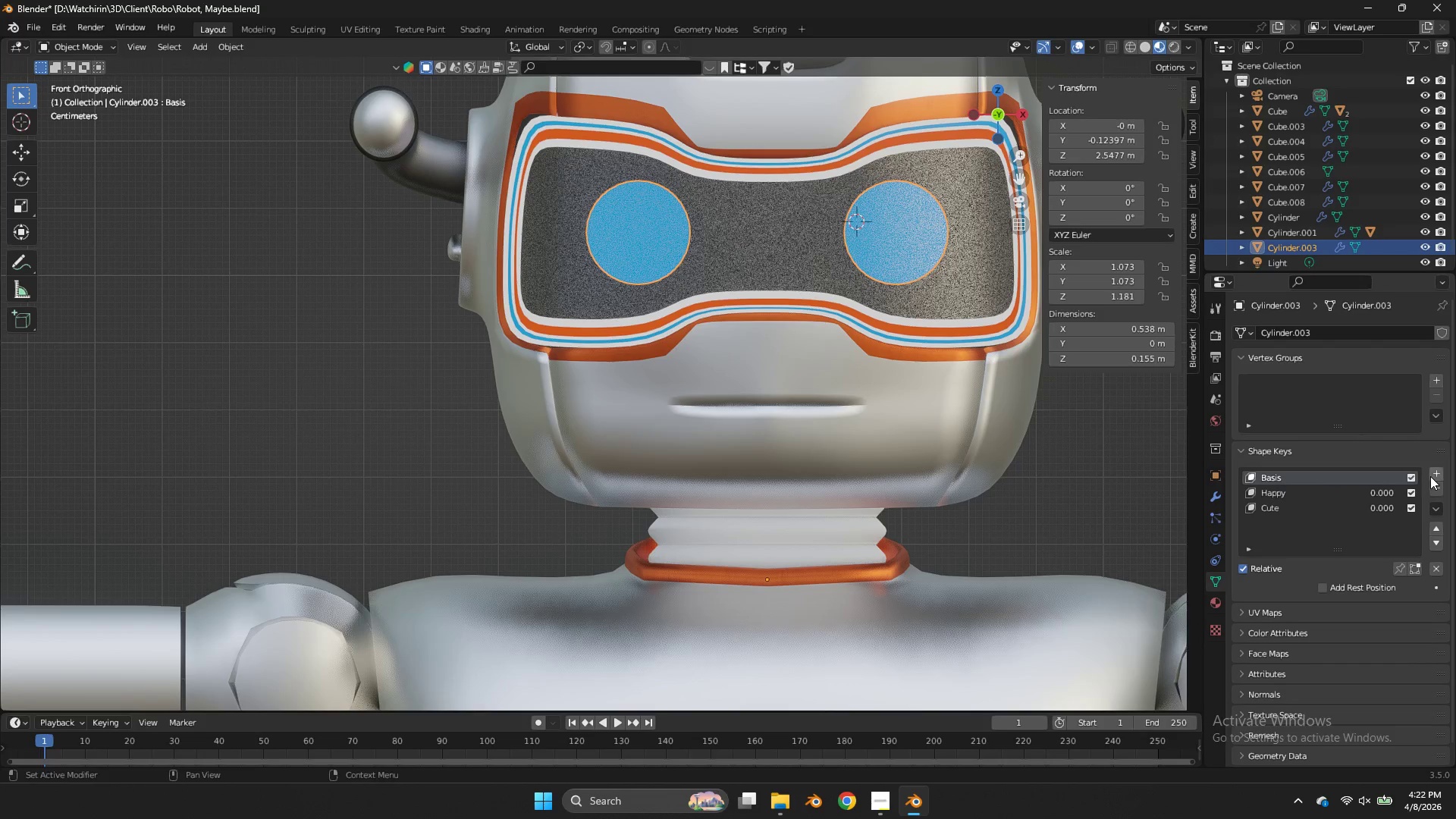 
left_click([1433, 476])
 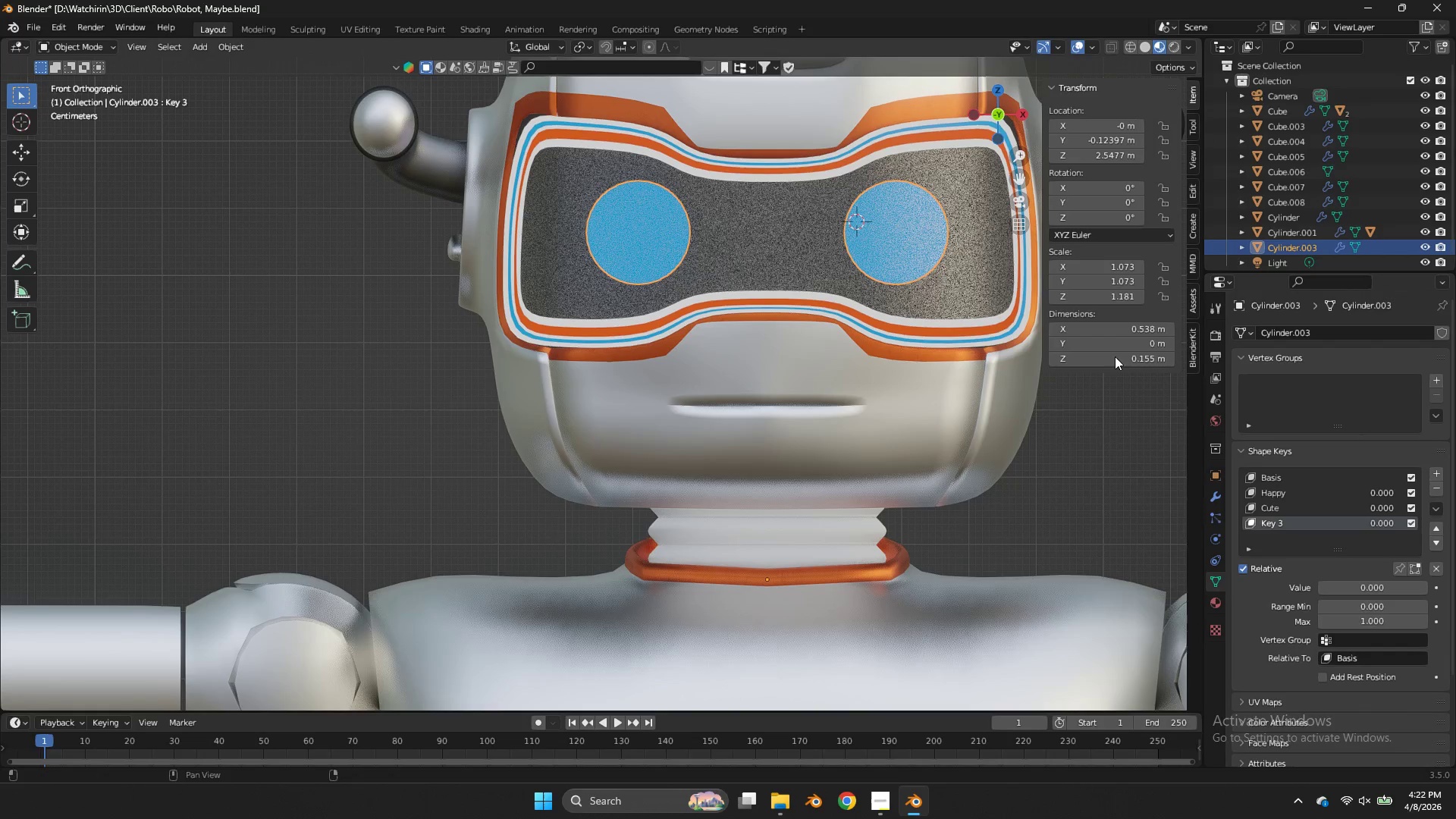 
key(Tab)
key(Tab)
type(asz)
 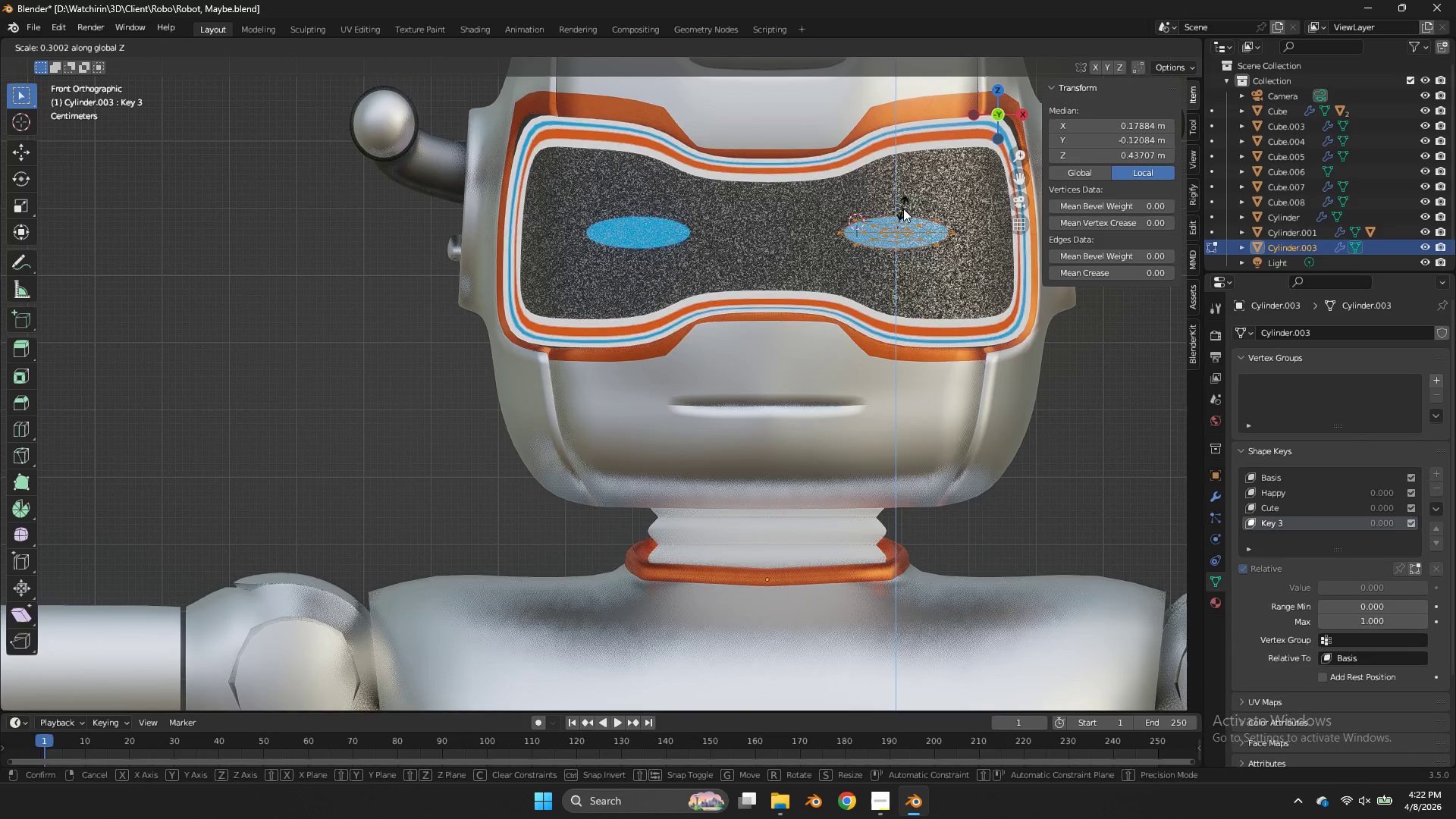 
left_click([904, 211])
 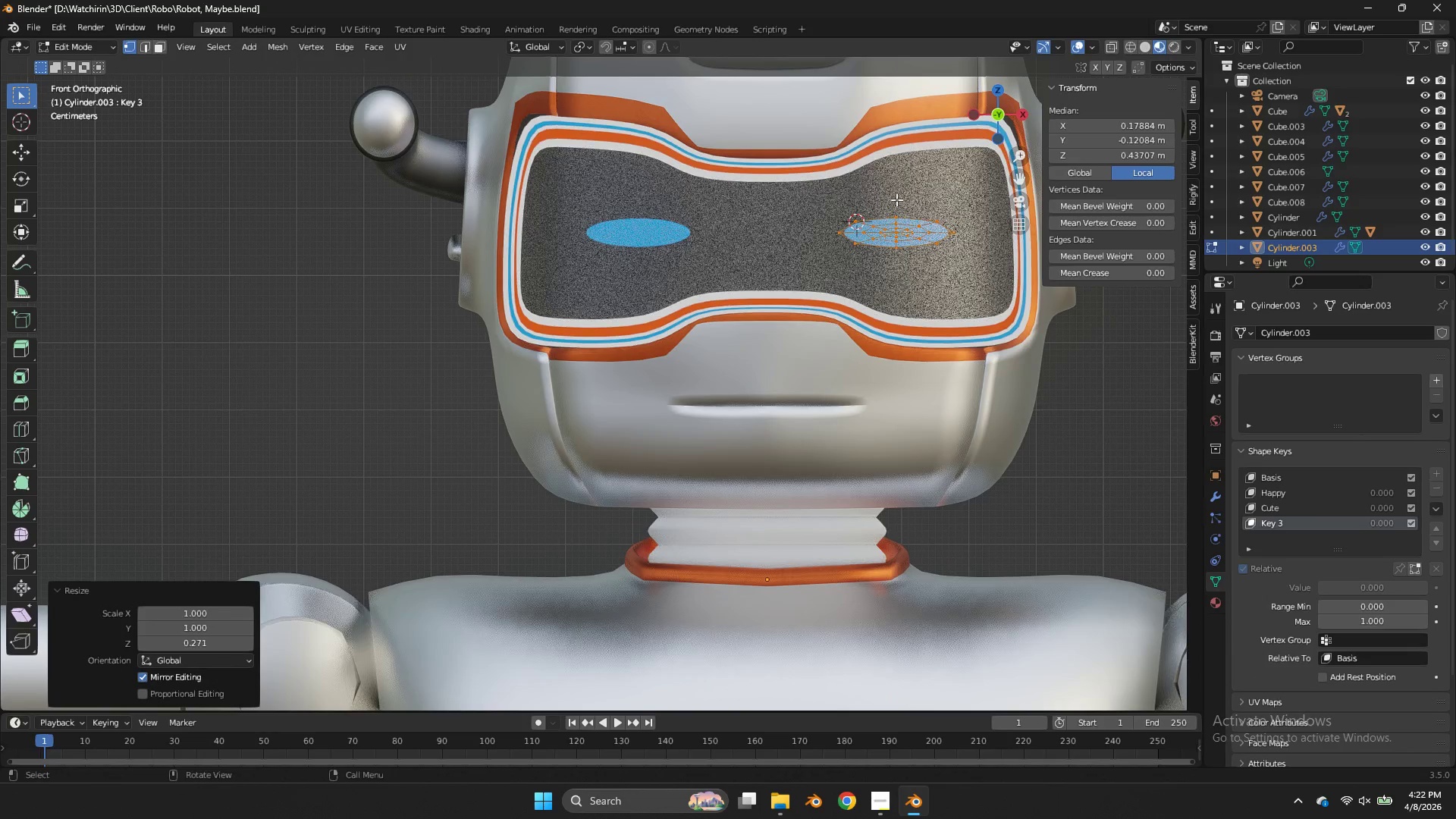 
left_click_drag(start_coordinate=[896, 199], to_coordinate=[893, 272])
 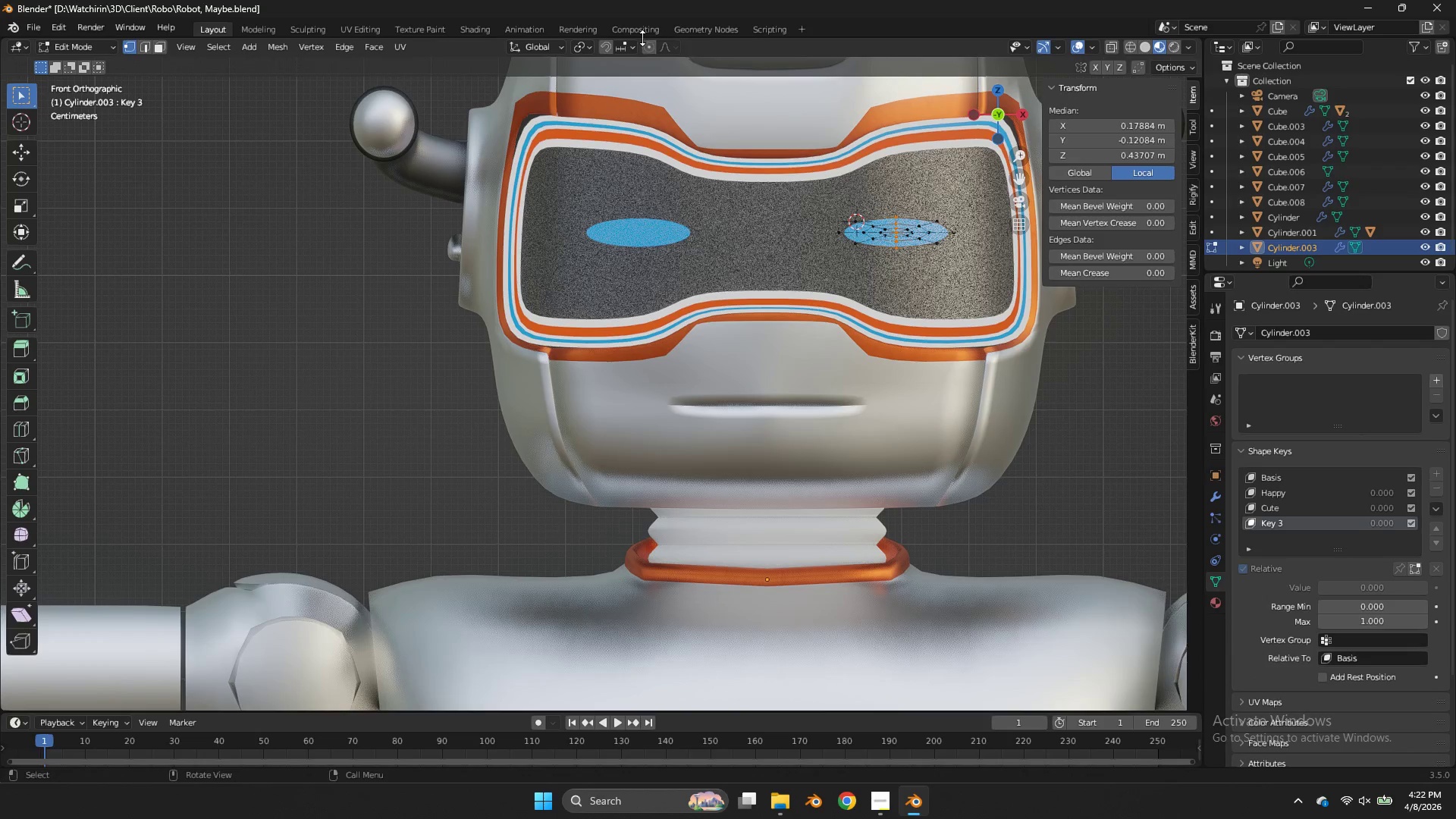 
double_click([644, 41])
 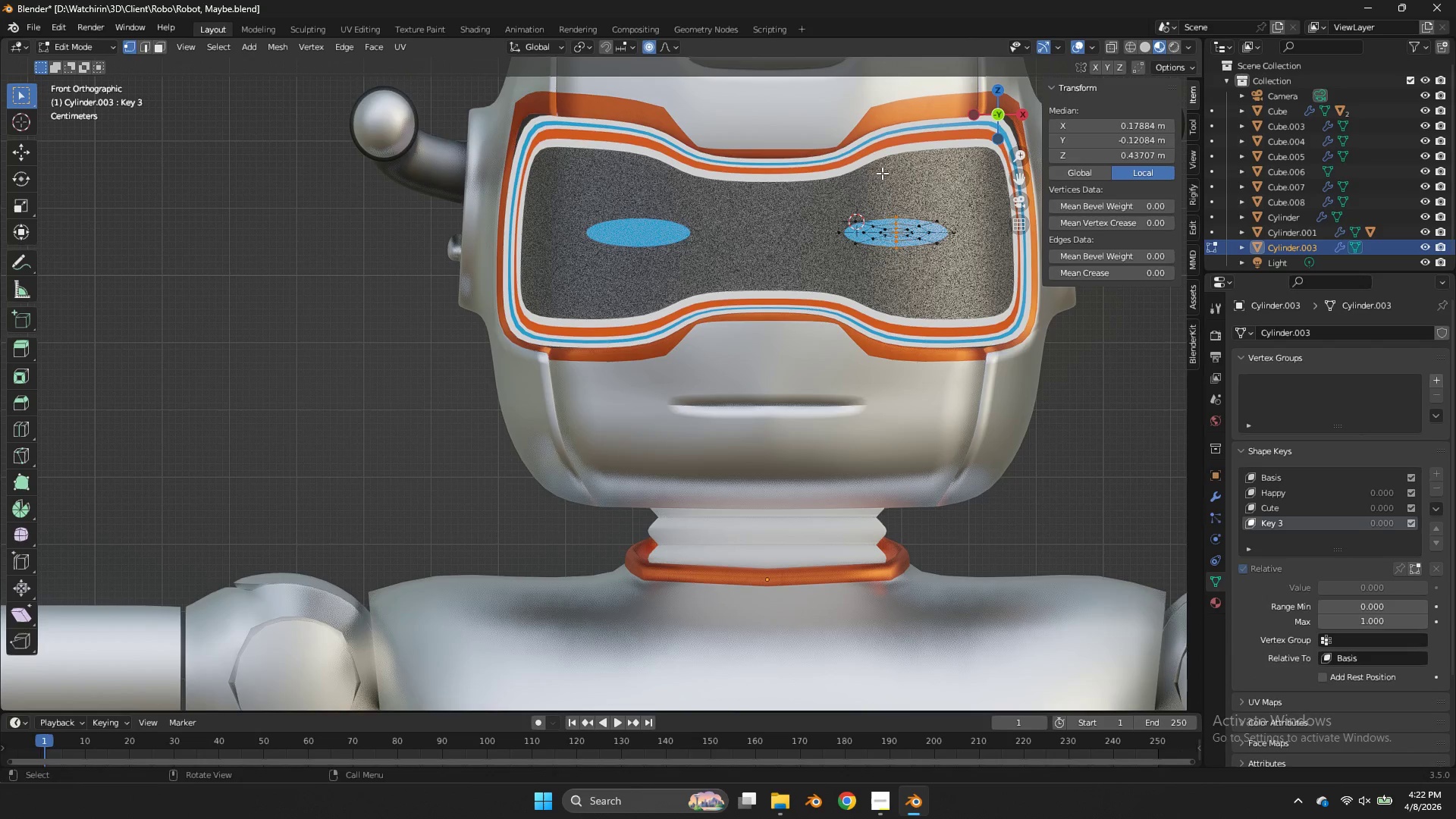 
type(gz)
 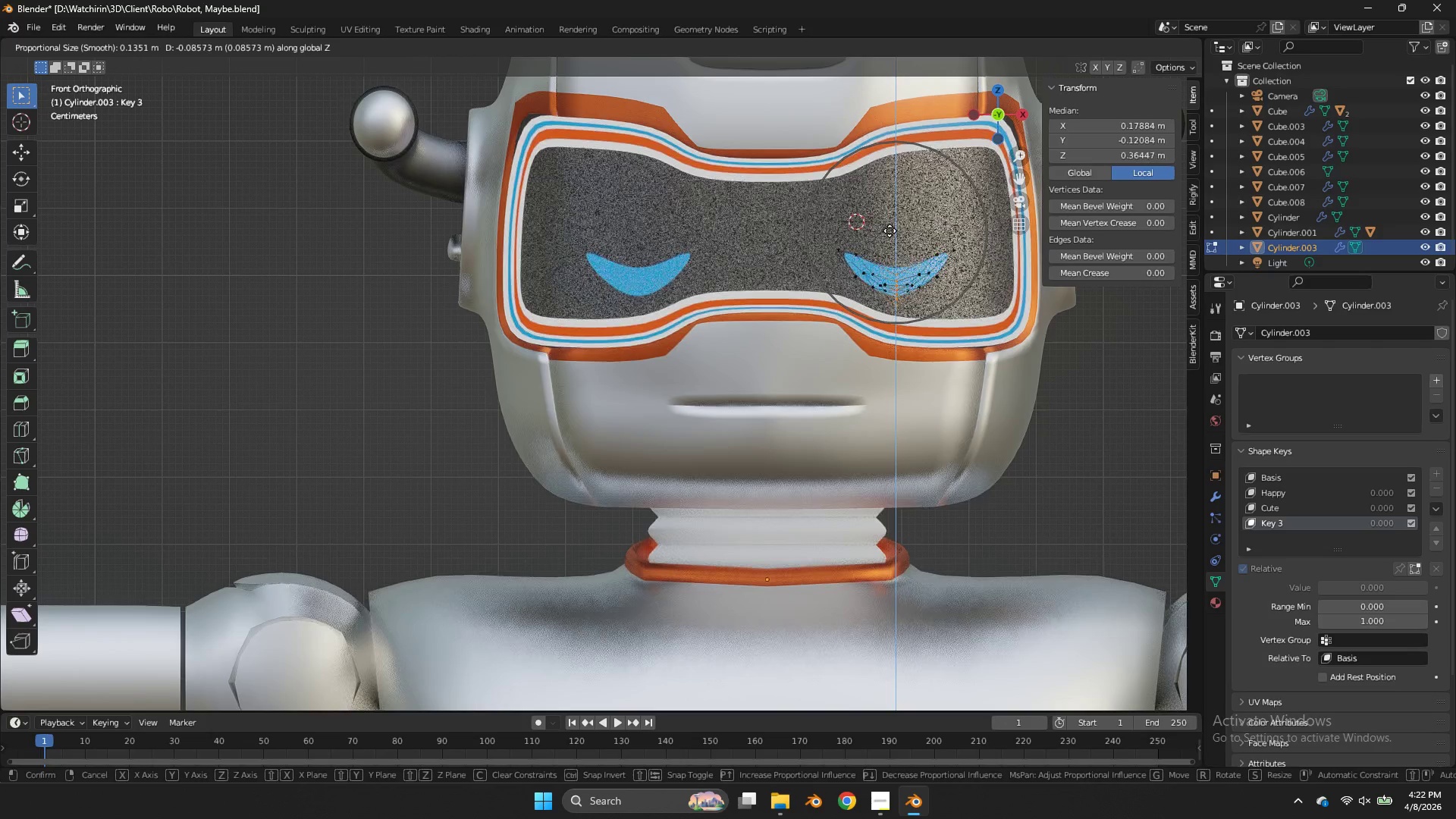 
left_click([890, 237])
 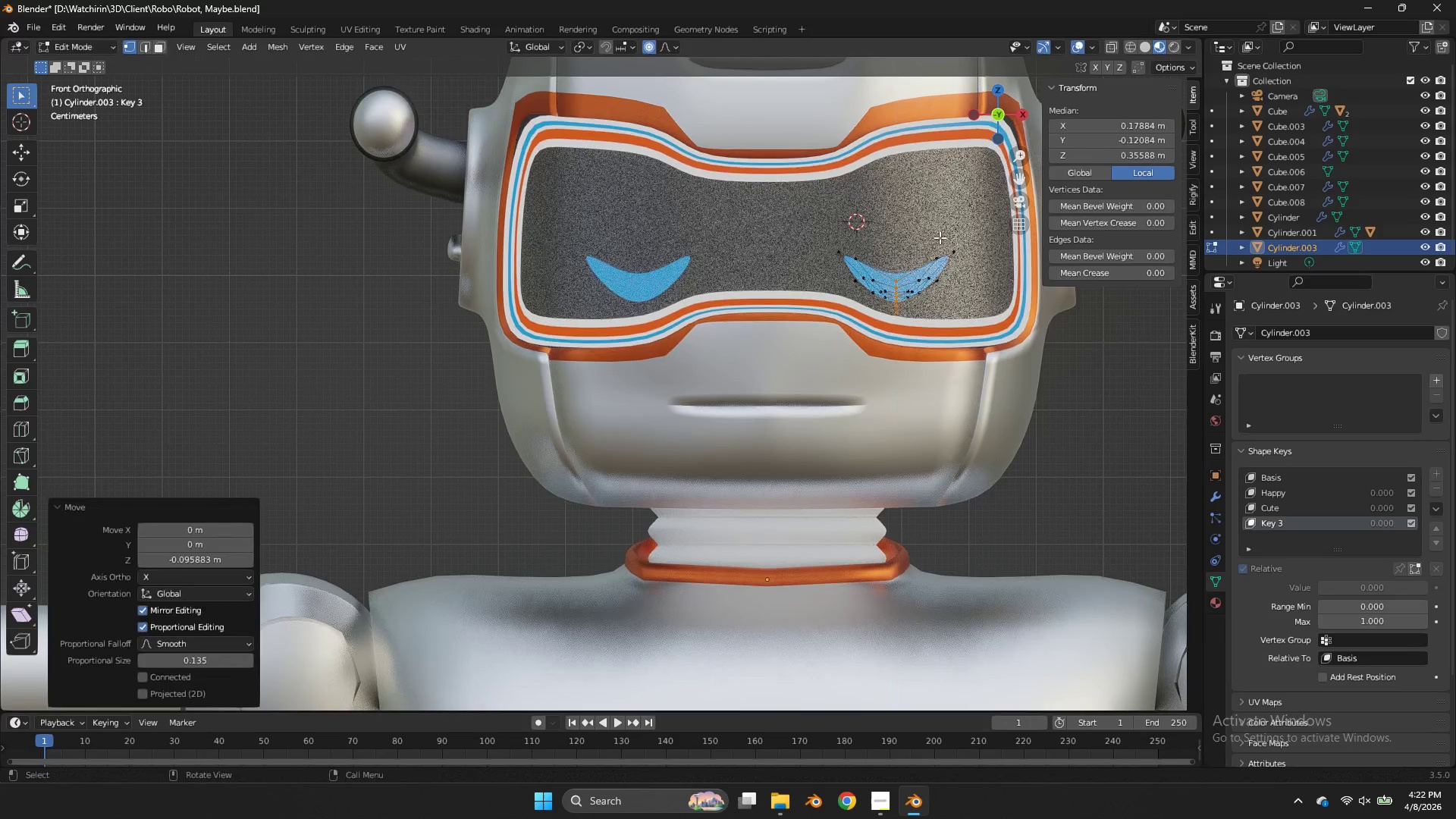 
key(Tab)
 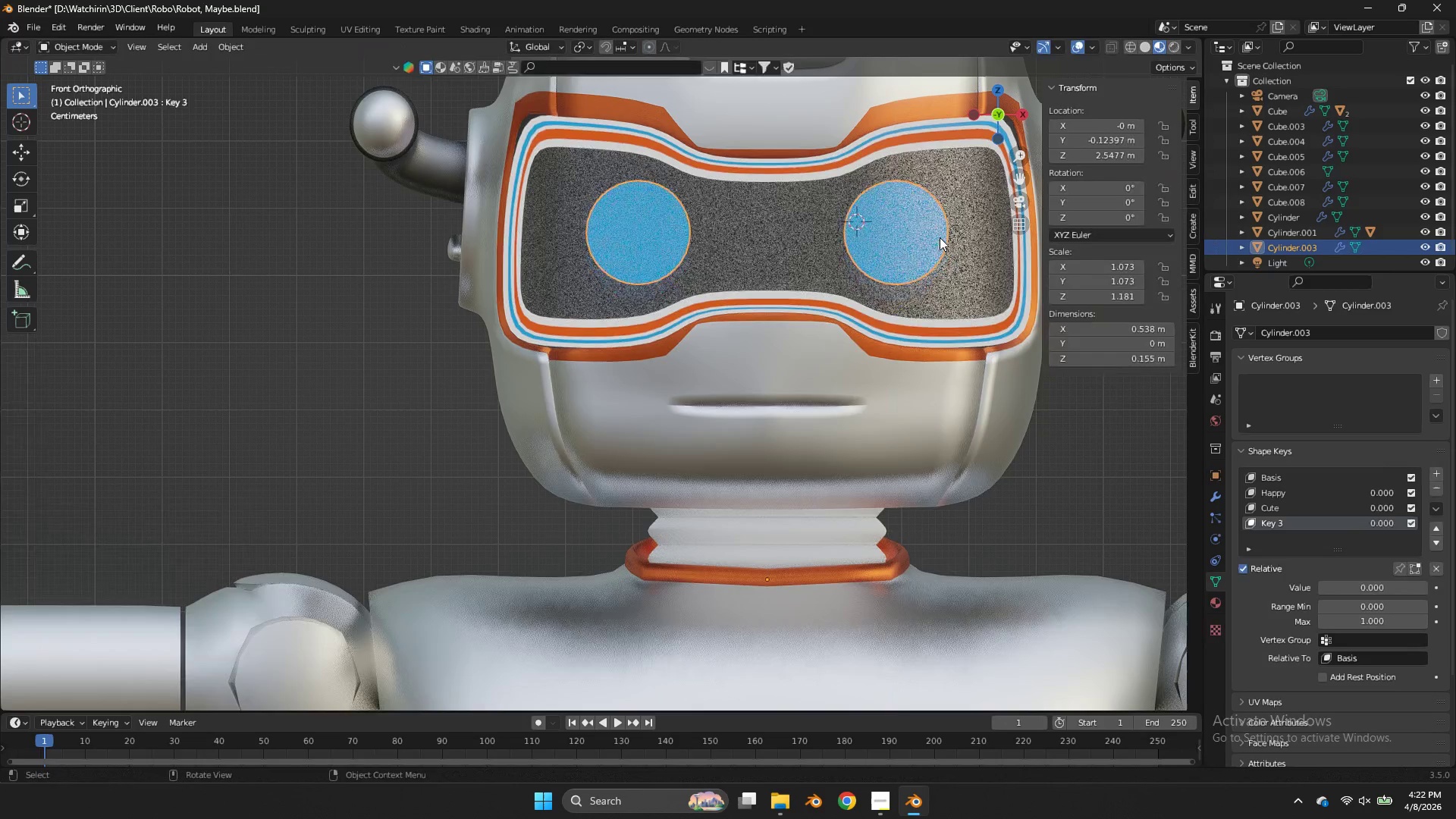 
key(Tab)
 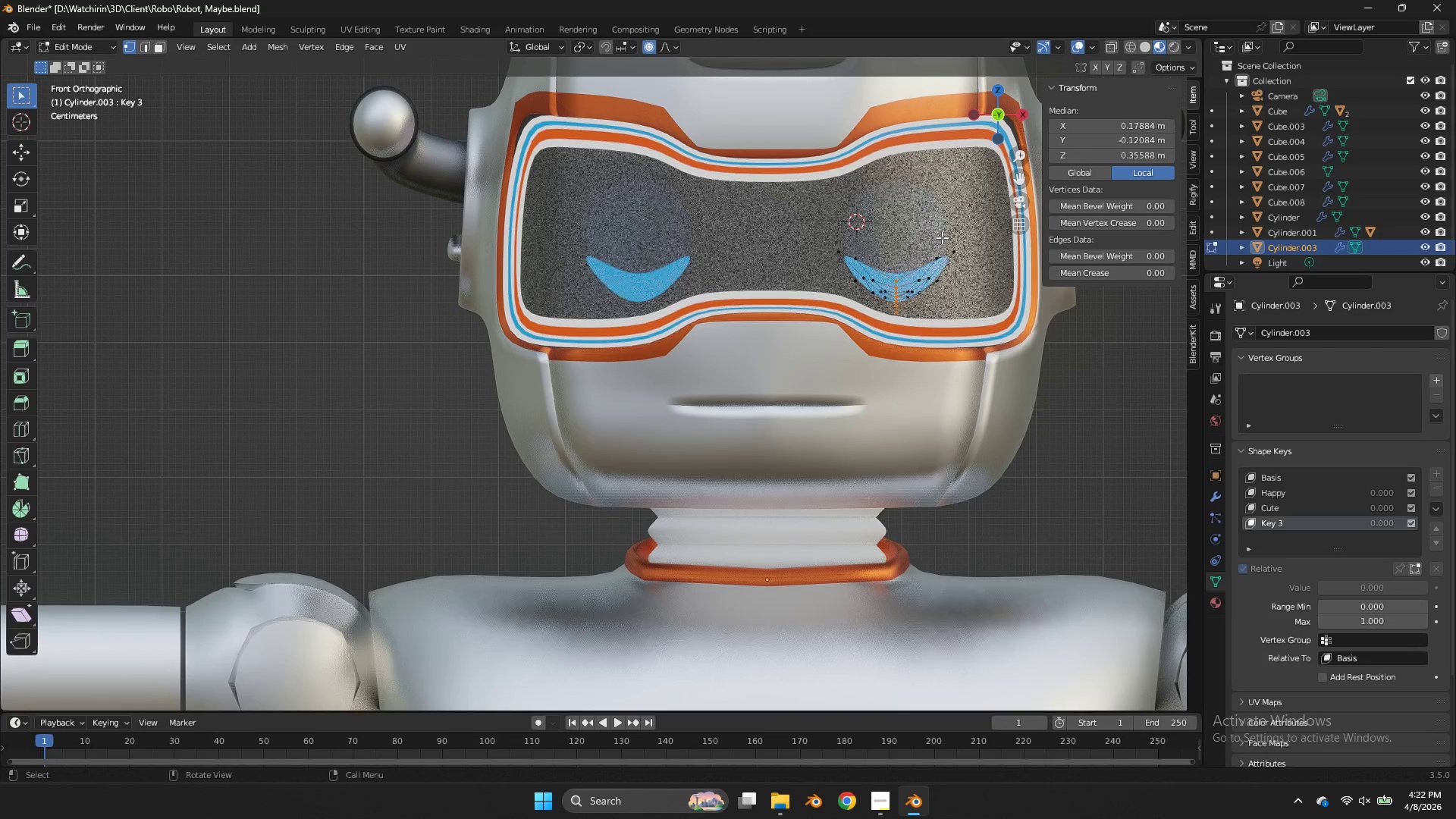 
key(A)
 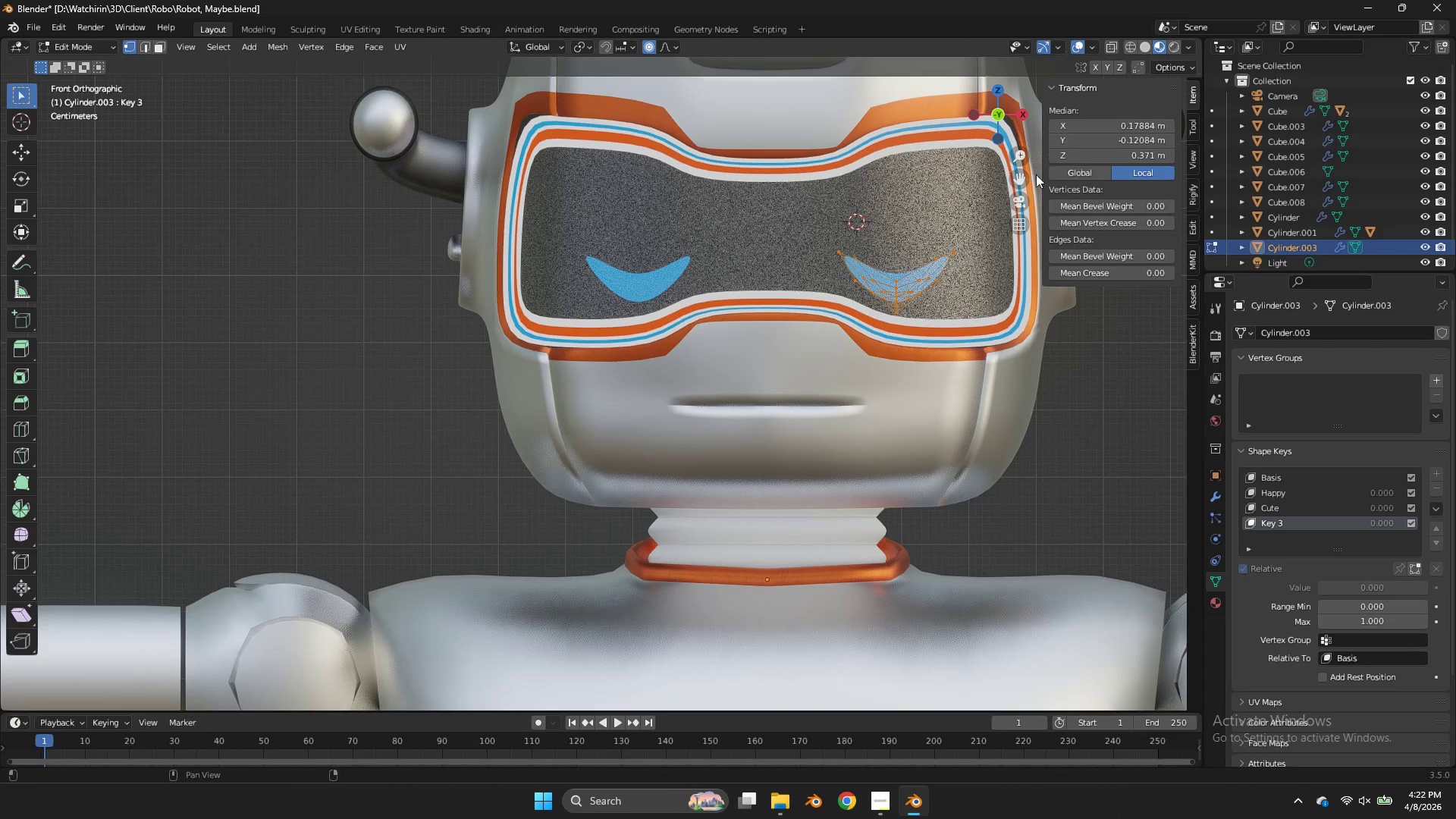 
type(gz)
 